 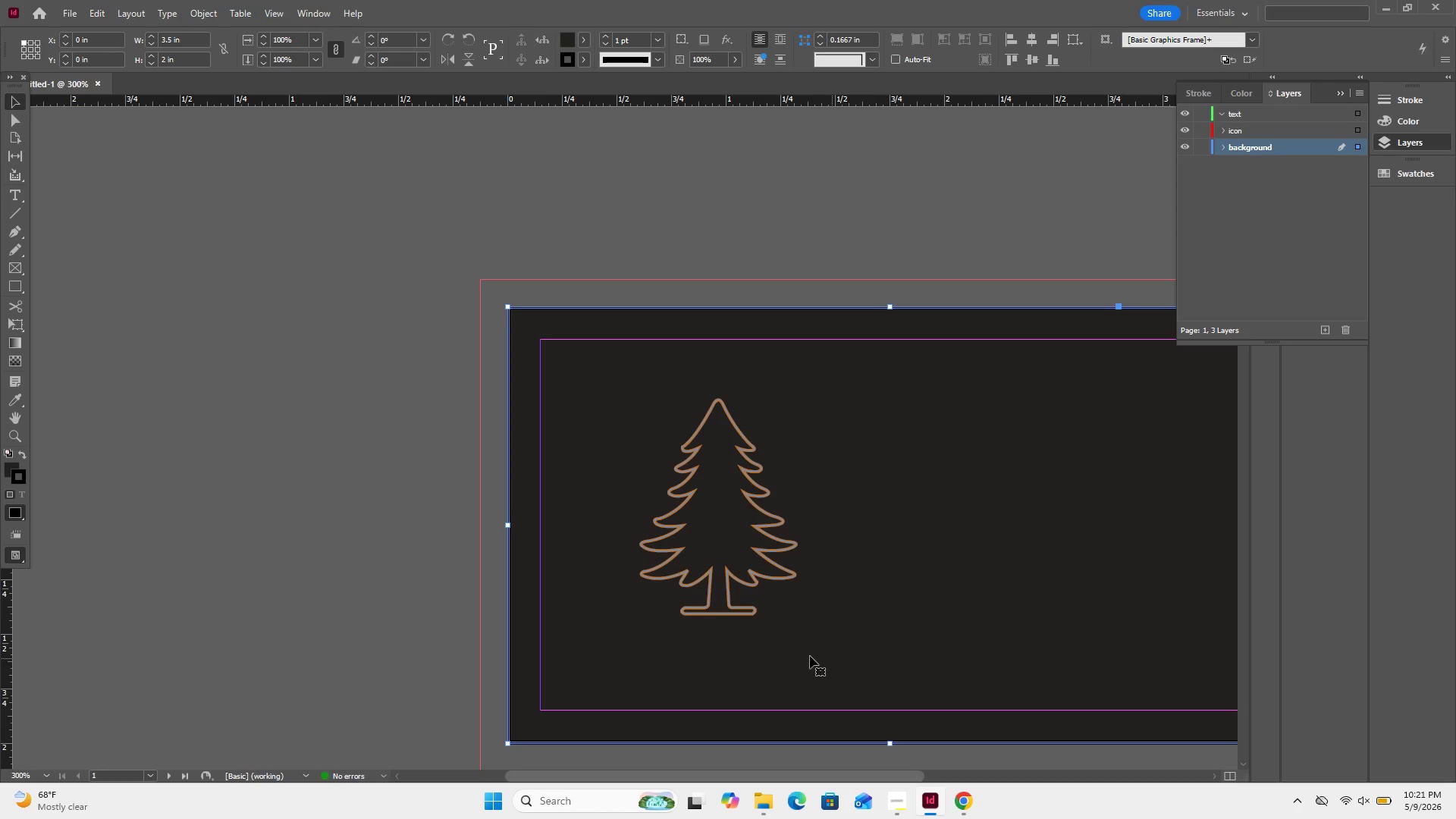 
left_click([14, 190])
 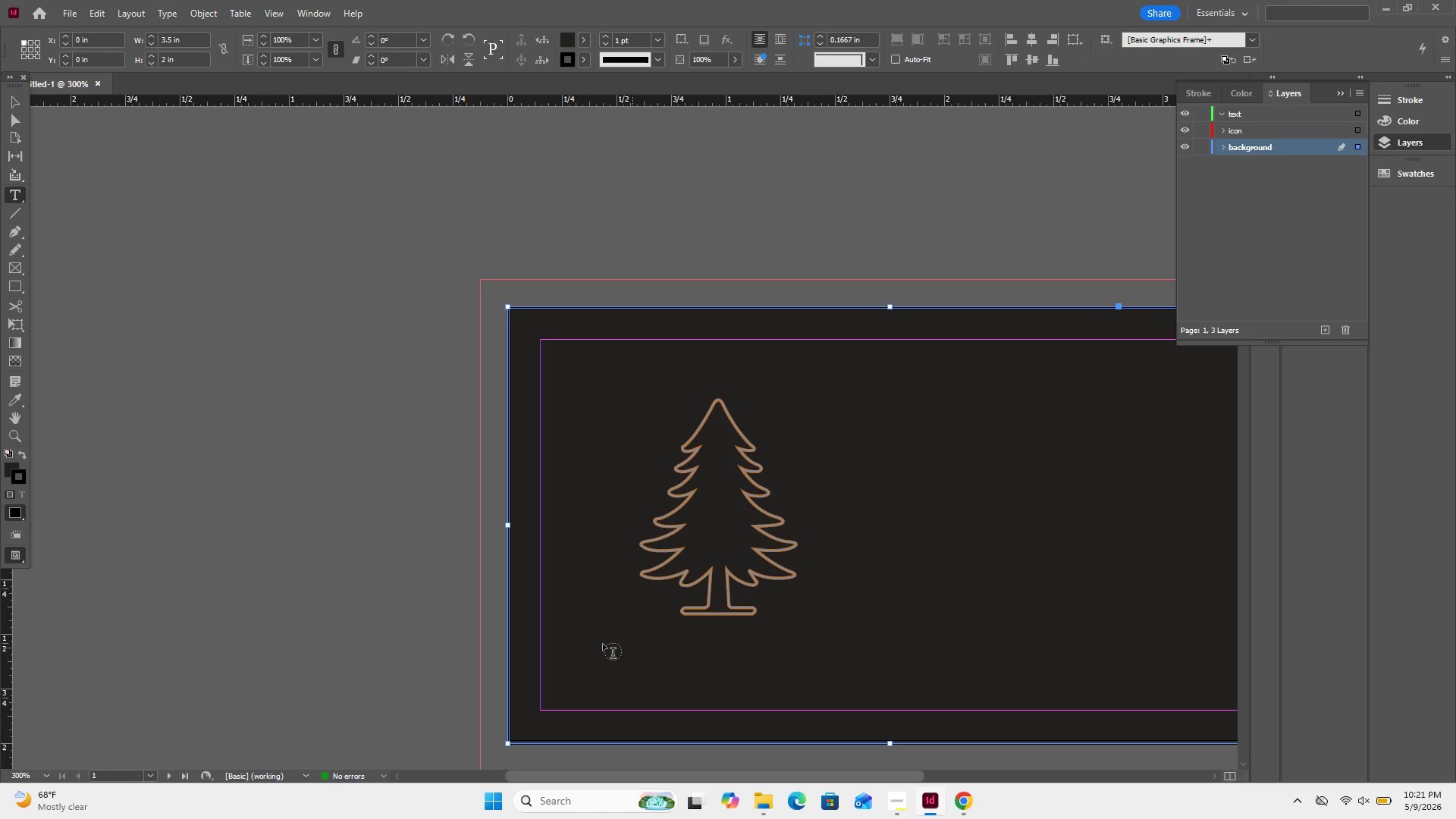 
left_click_drag(start_coordinate=[593, 631], to_coordinate=[924, 683])
 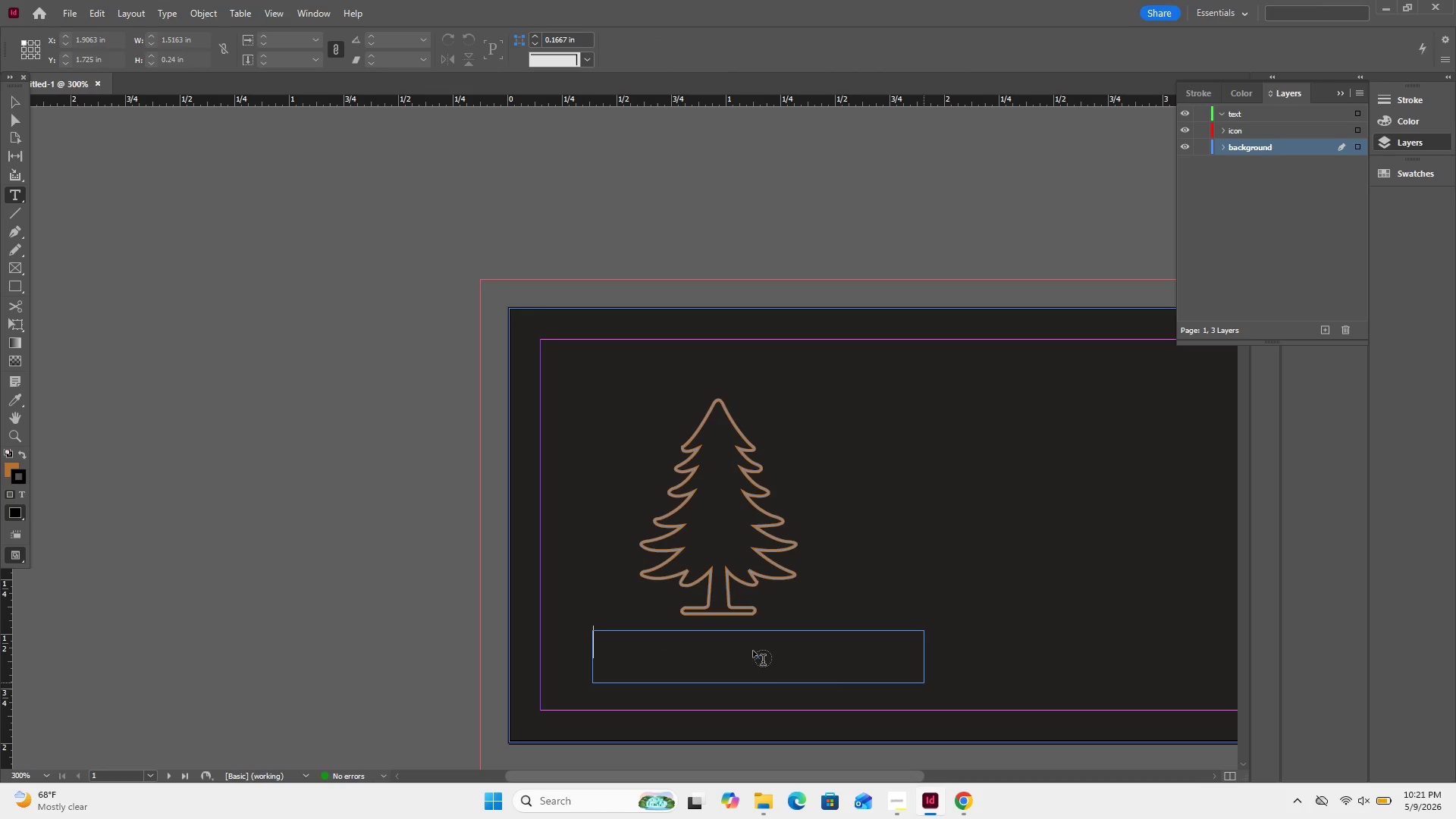 
key(Control+V)
 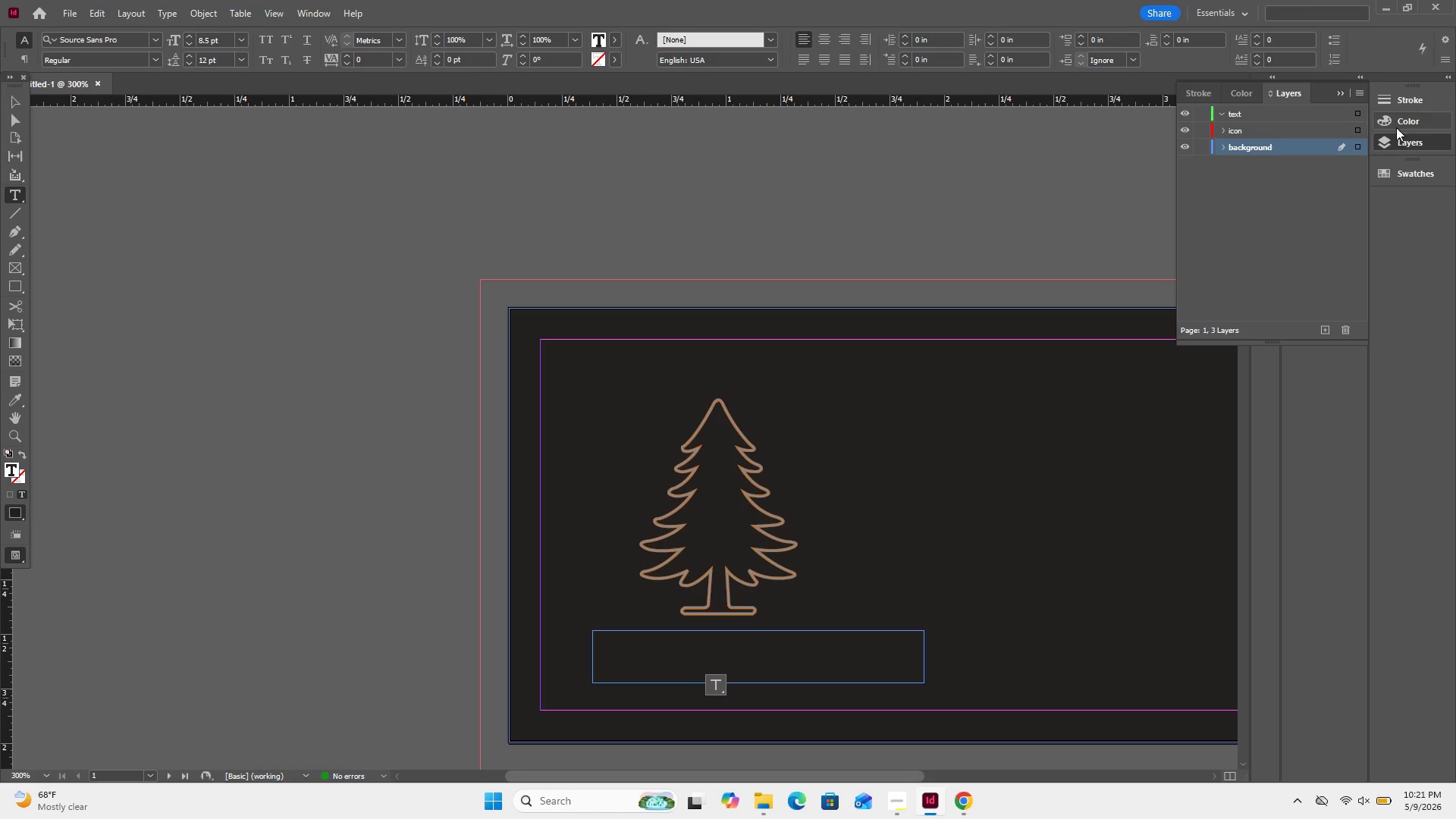 
wait(5.42)
 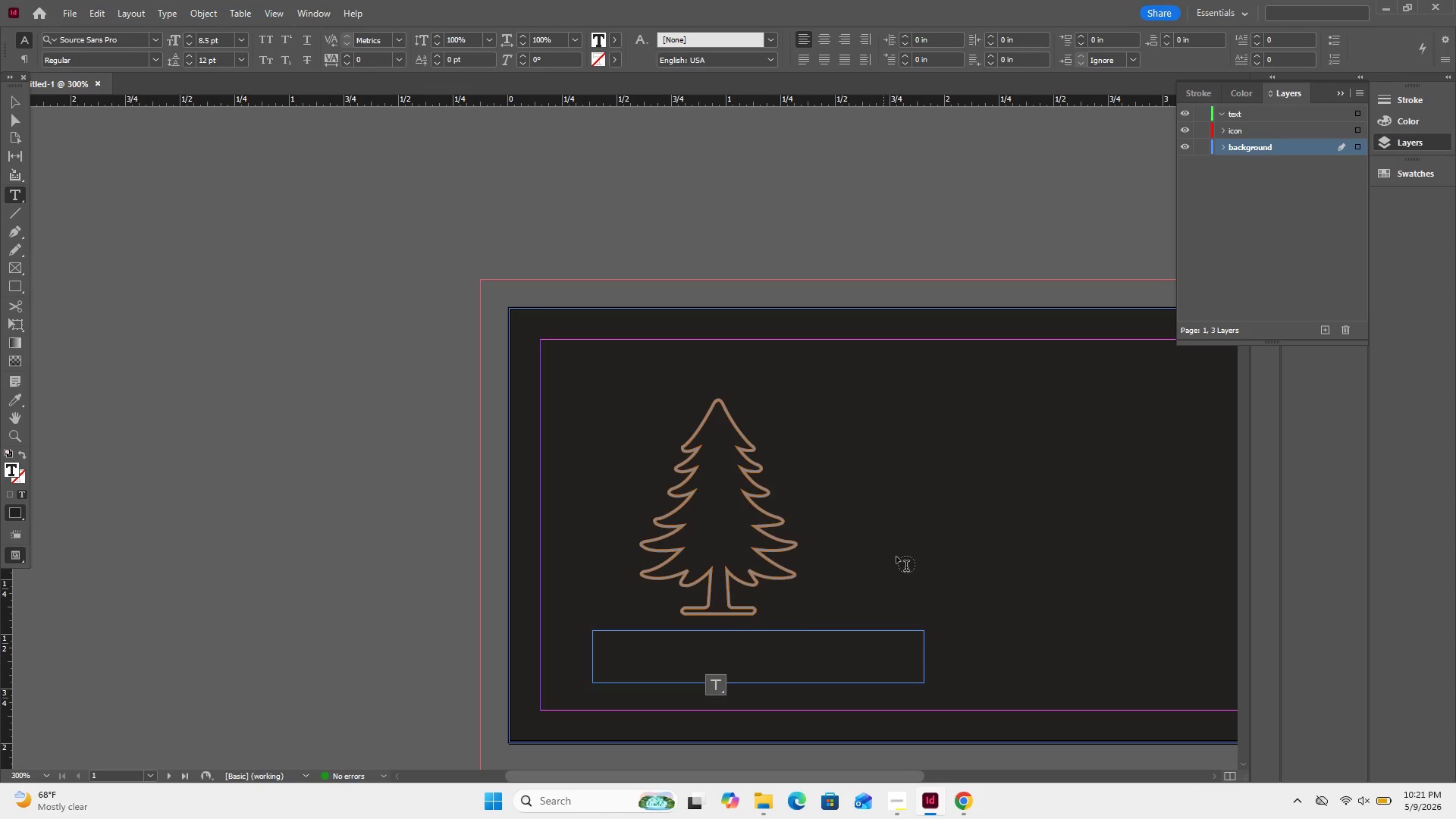 
left_click([1310, 387])
 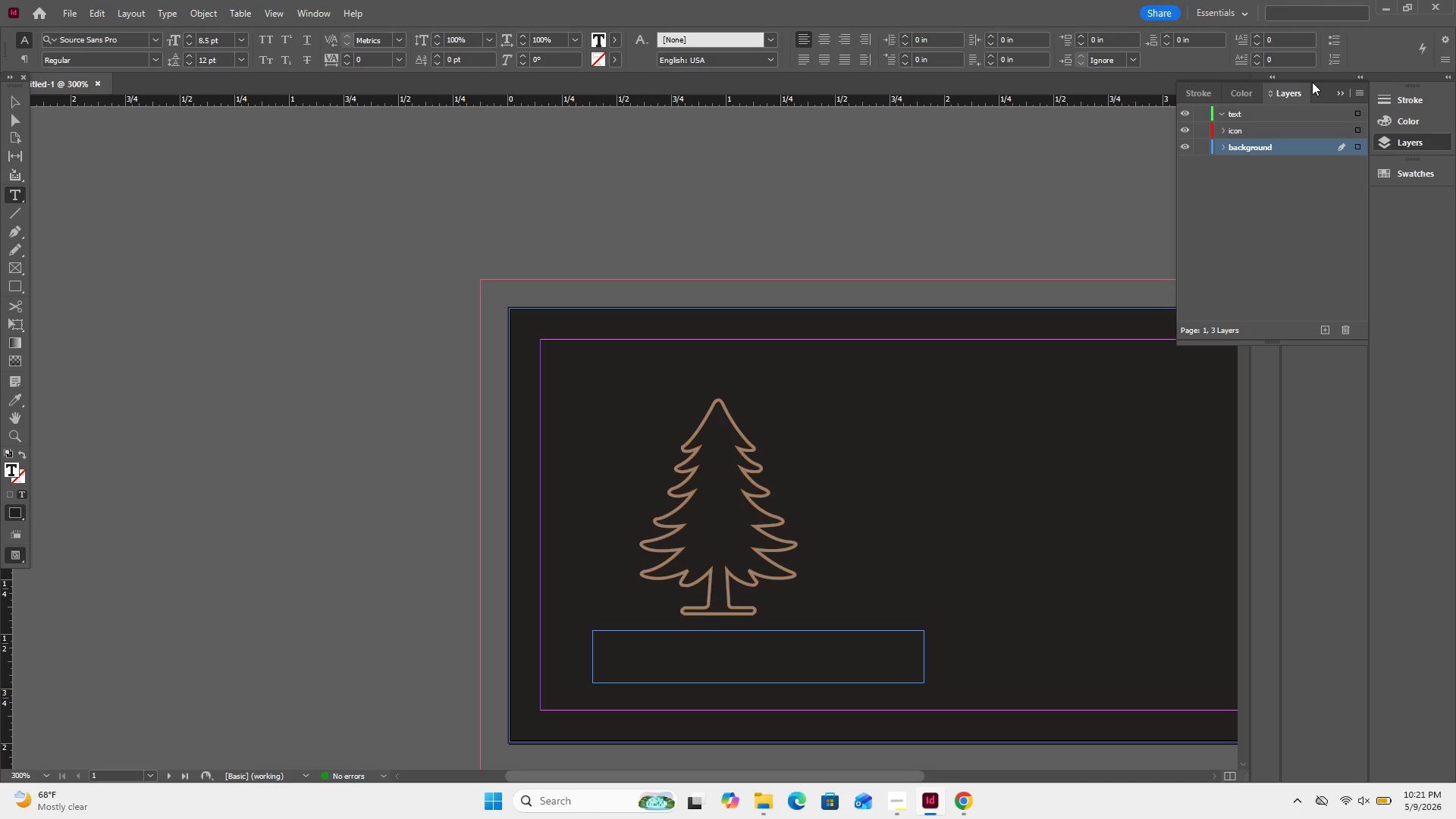 
left_click_drag(start_coordinate=[1315, 82], to_coordinate=[1337, 115])
 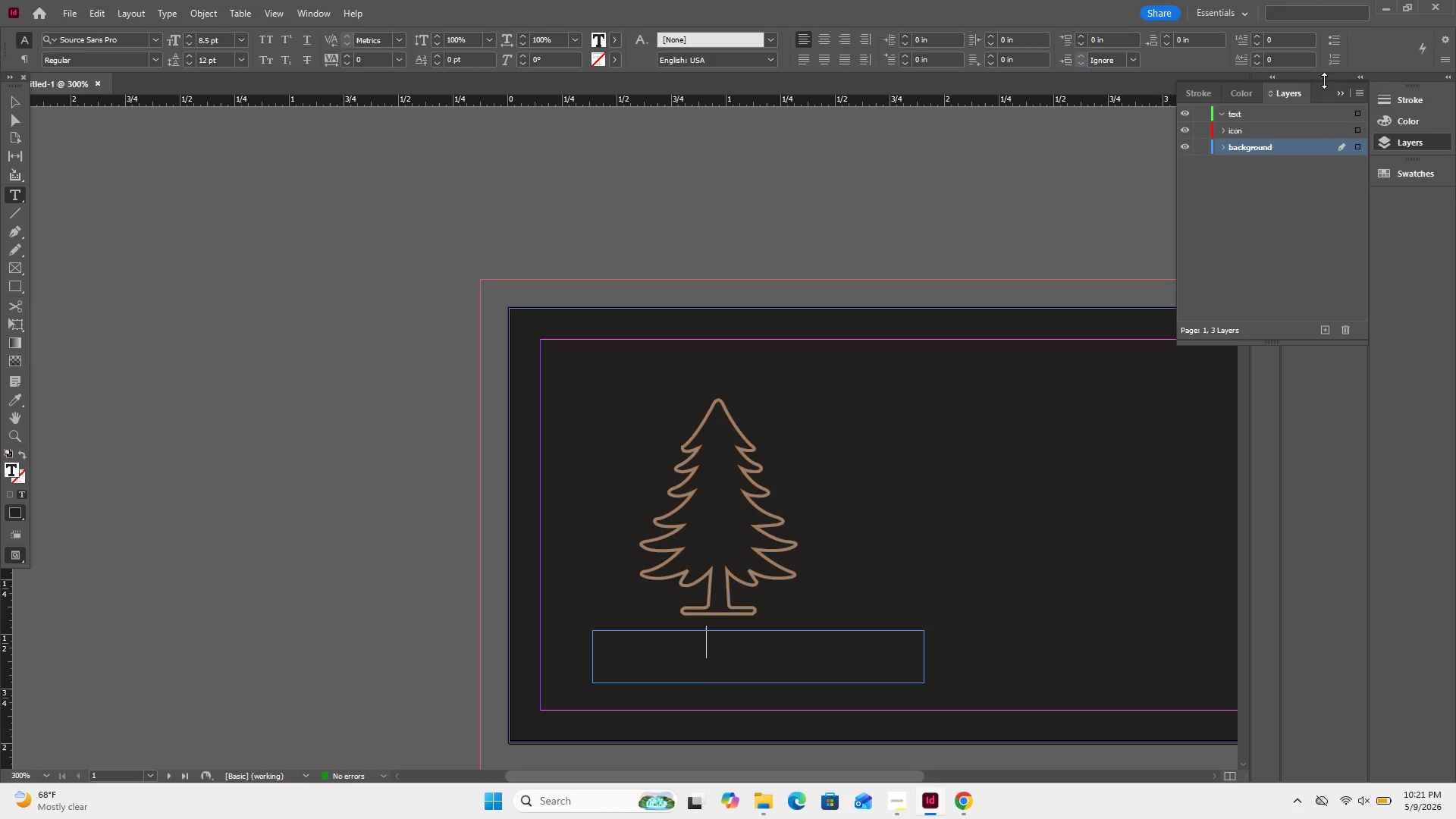 
left_click_drag(start_coordinate=[1326, 85], to_coordinate=[1339, 165])
 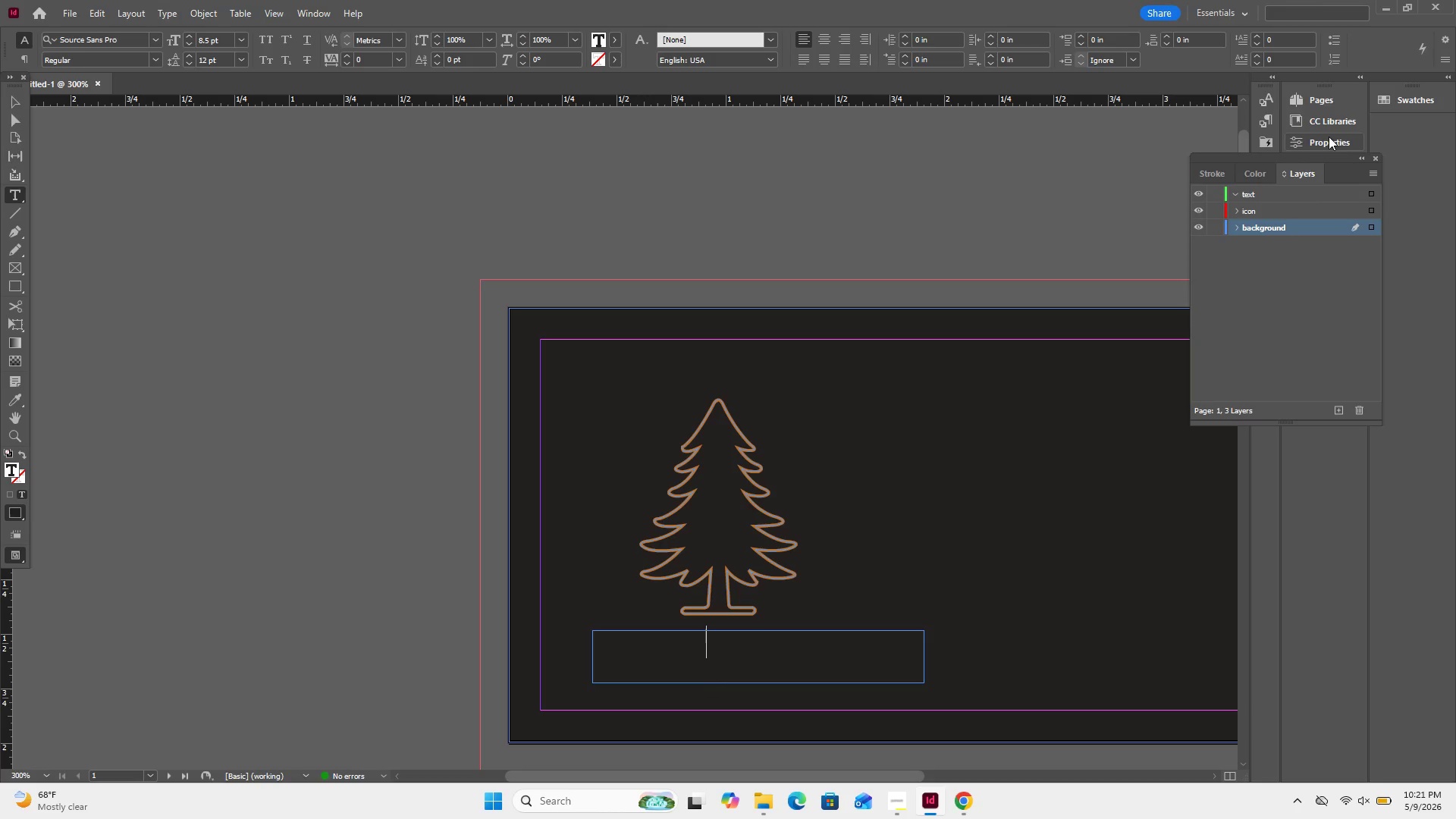 
left_click_drag(start_coordinate=[1341, 158], to_coordinate=[1366, 187])
 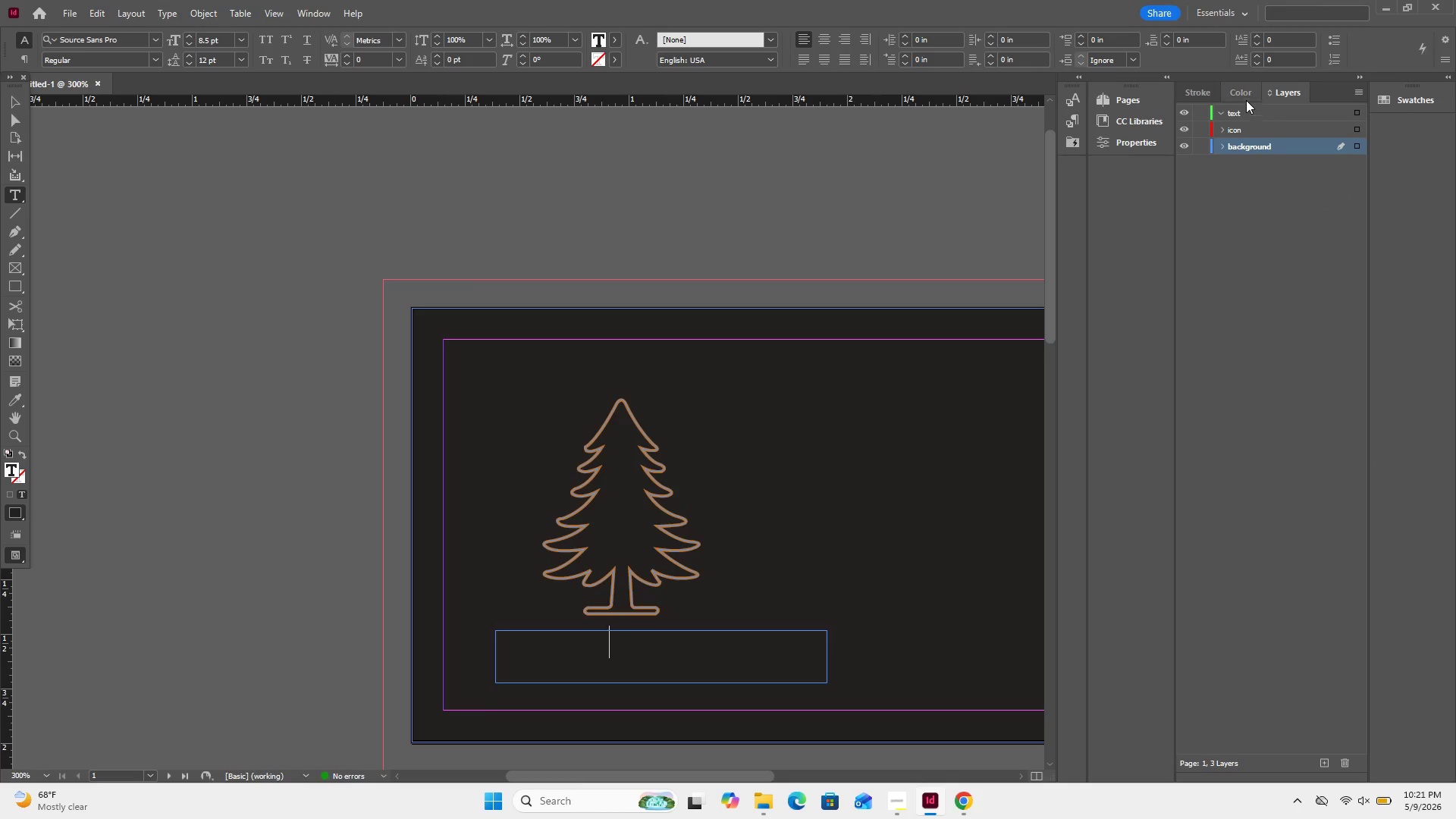 
left_click([1245, 100])
 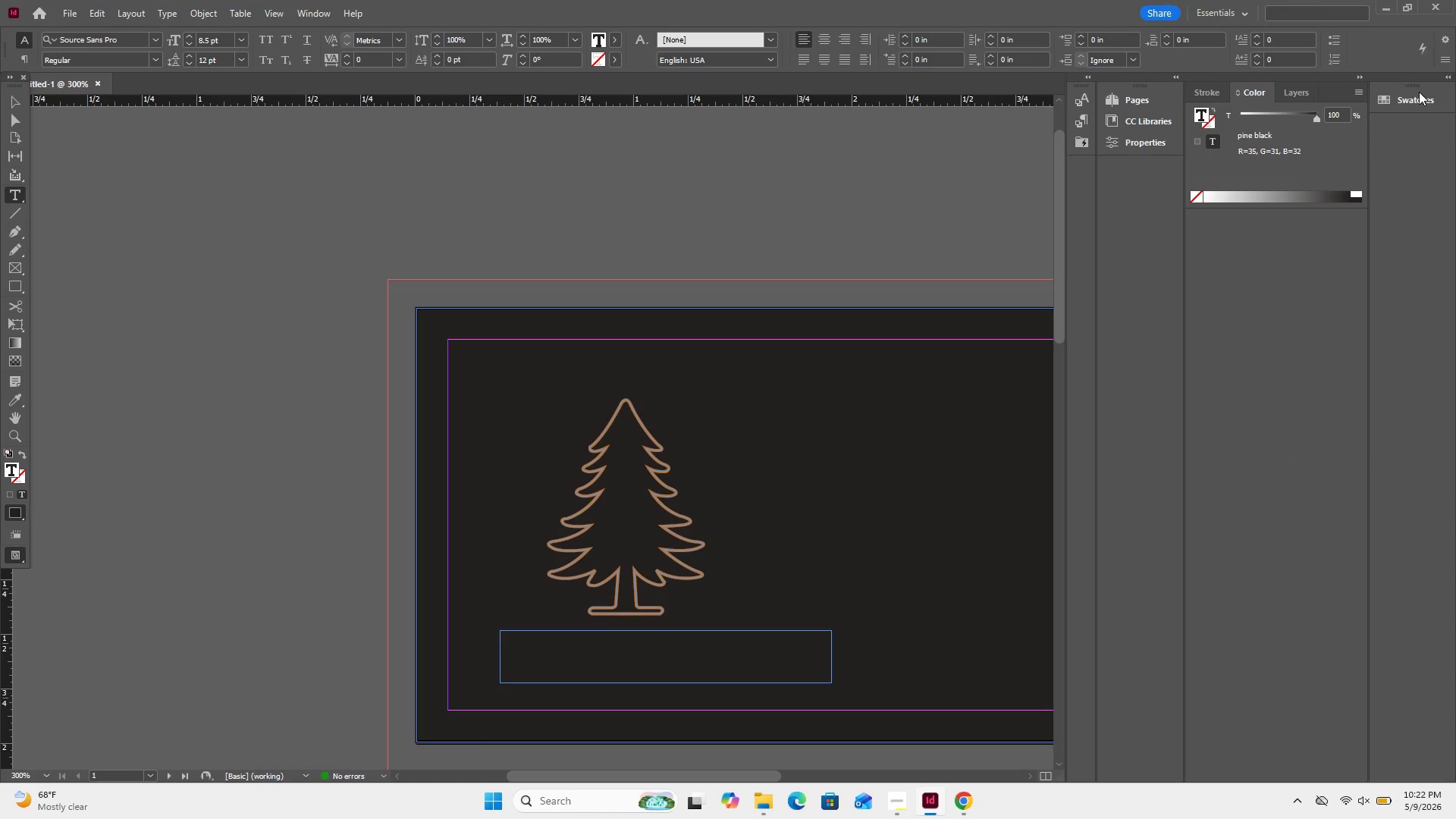 
left_click([1415, 93])
 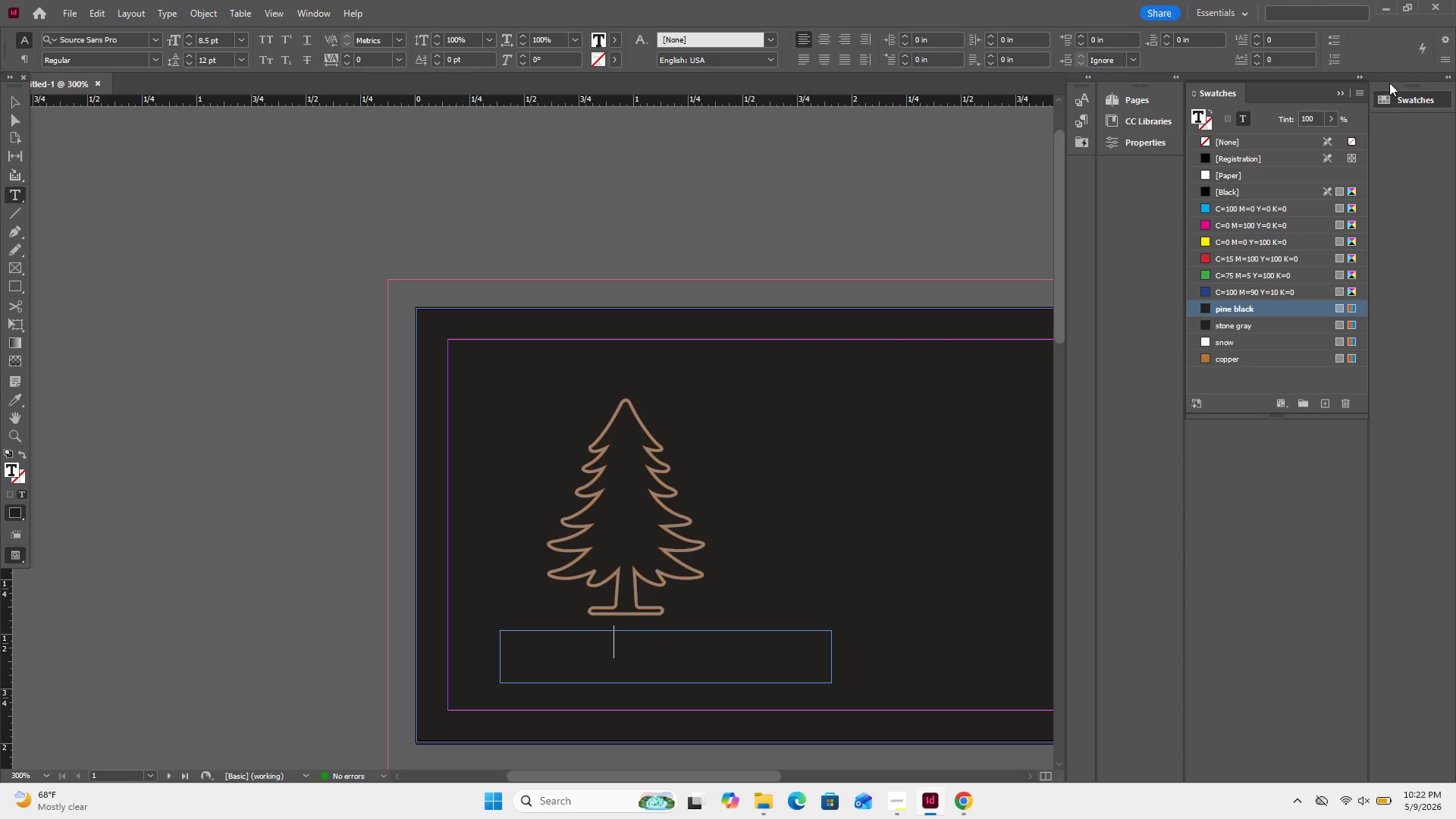 
left_click([1407, 102])
 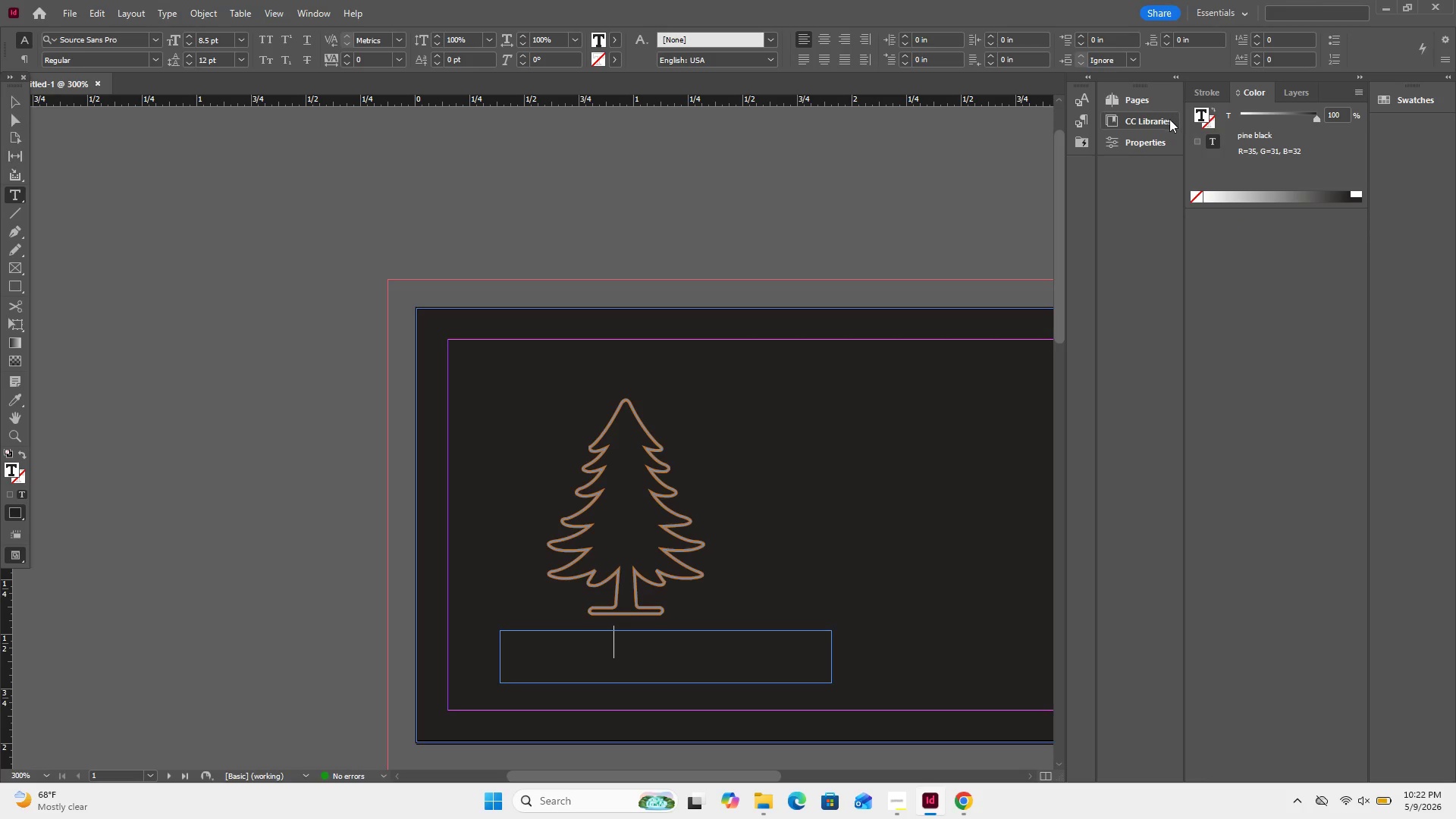 
left_click([1169, 119])
 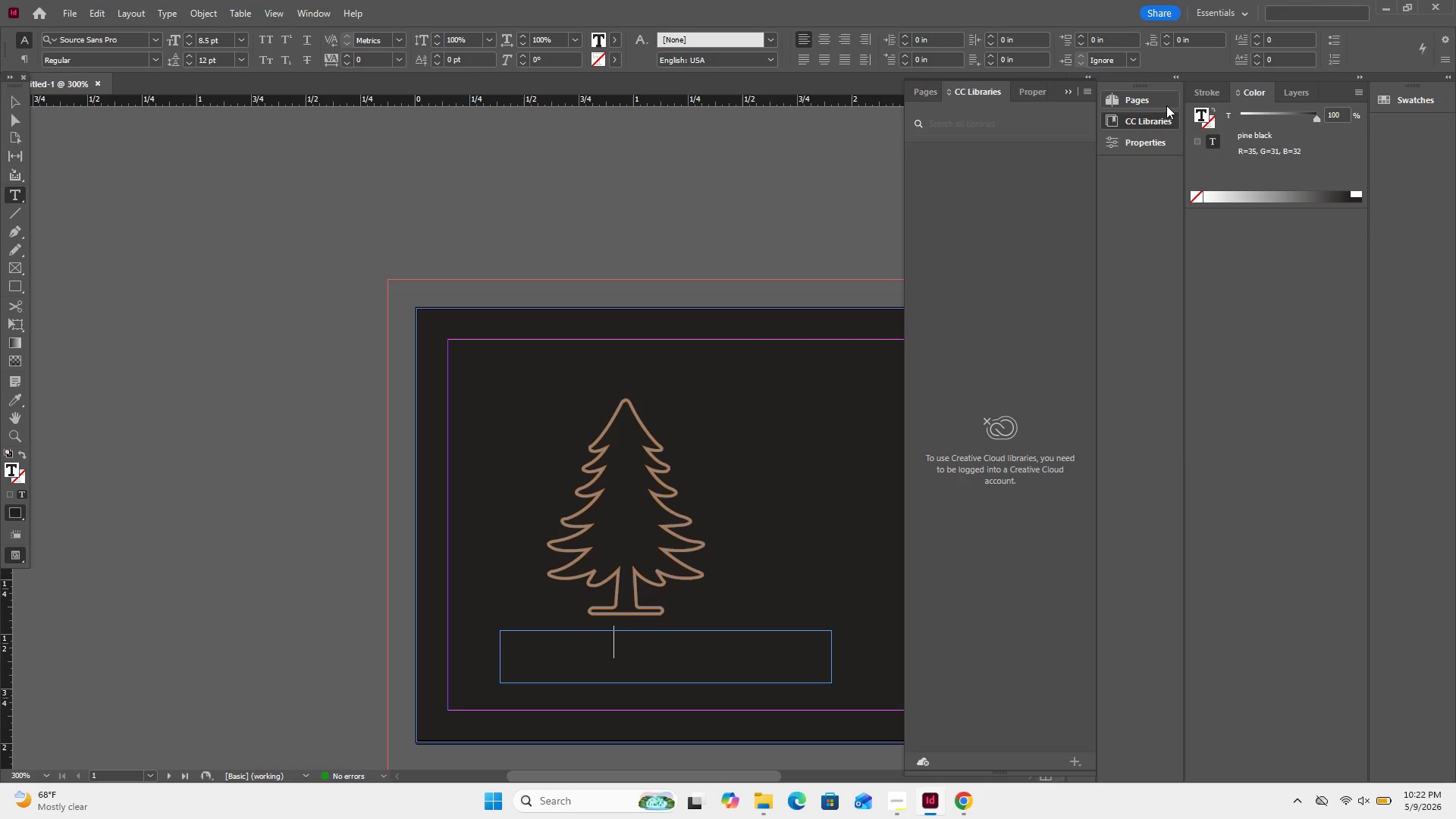 
left_click([1167, 102])
 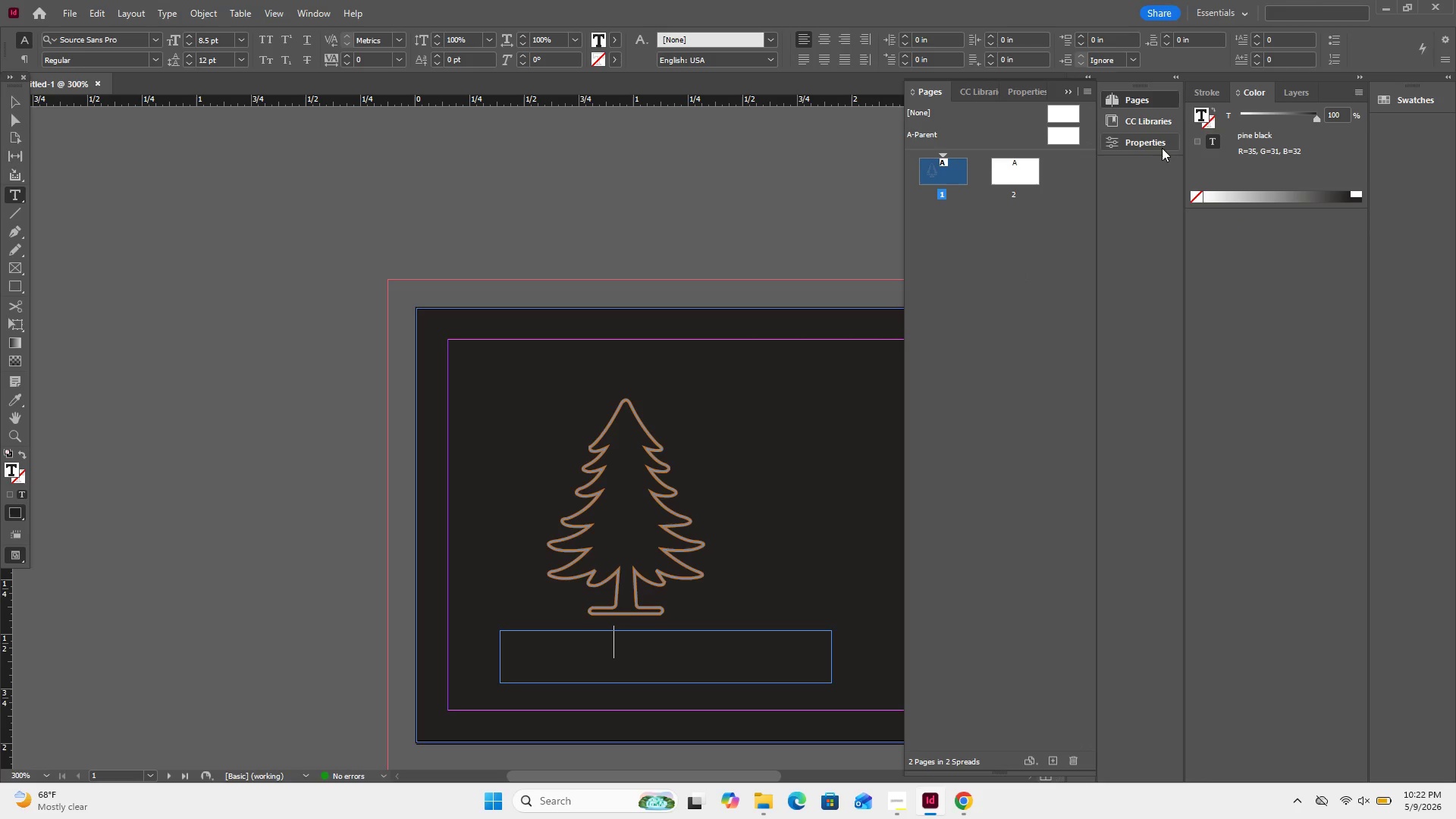 
left_click([1172, 144])
 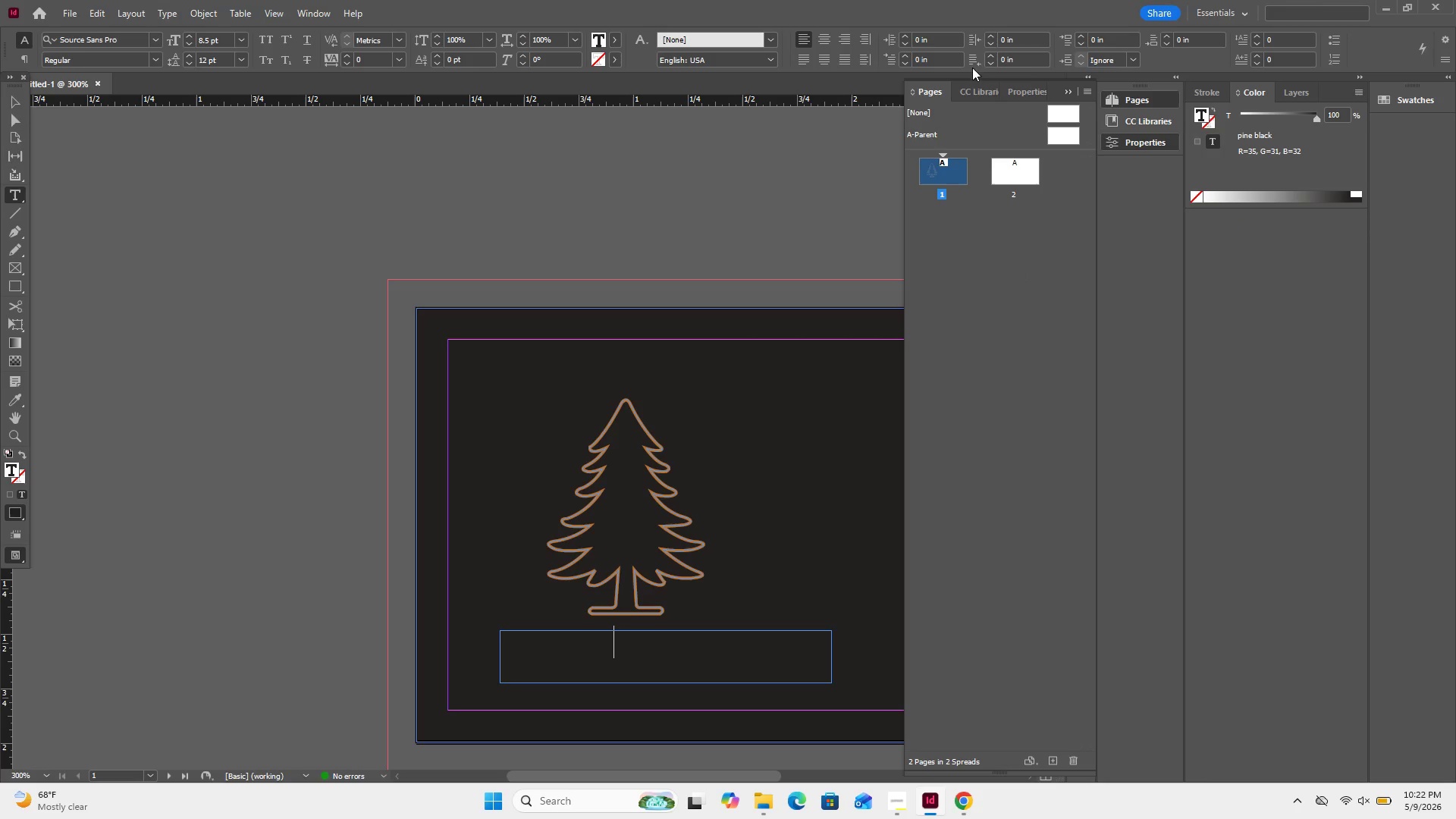 
left_click([1066, 86])
 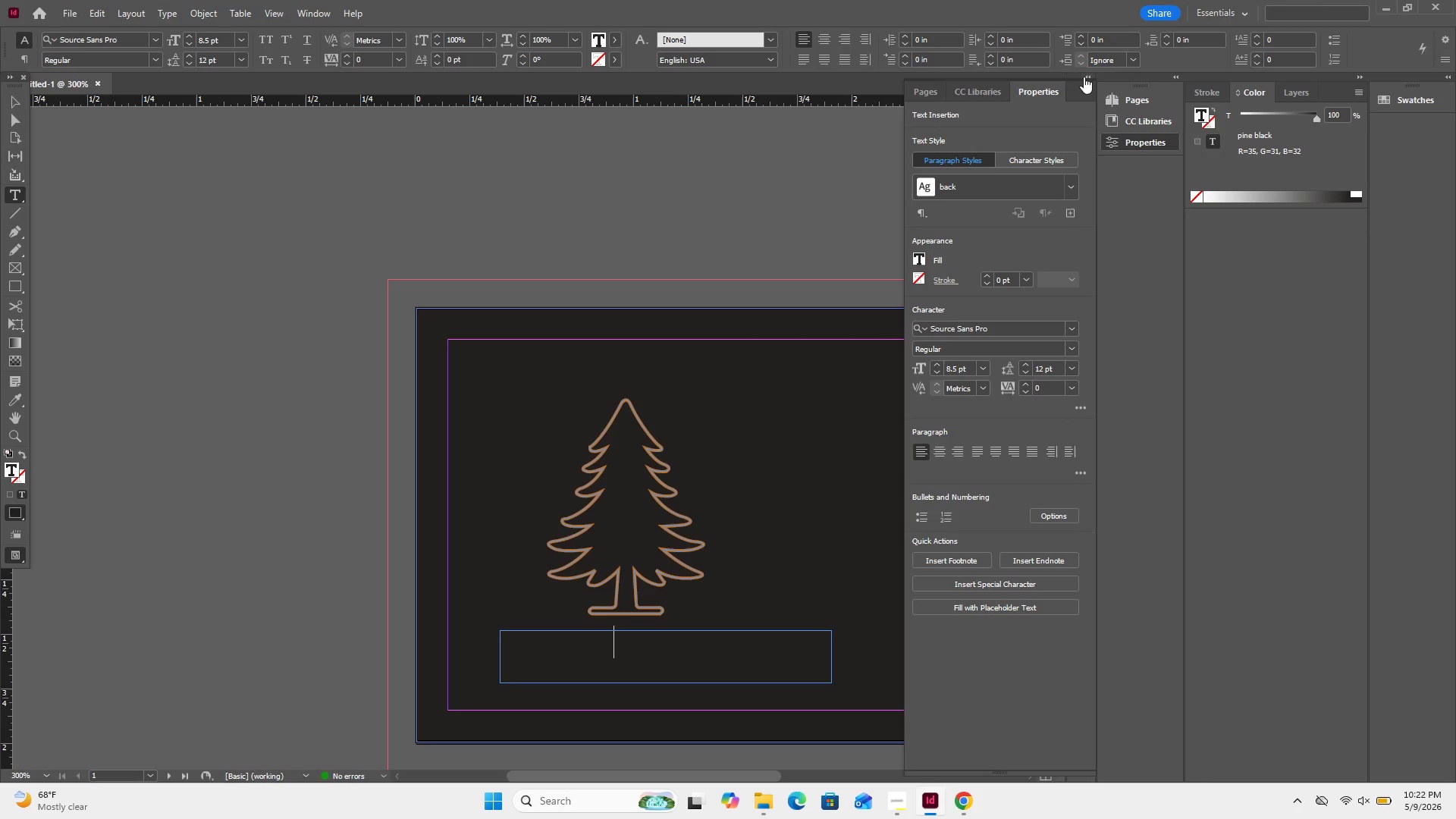 
left_click([1085, 86])
 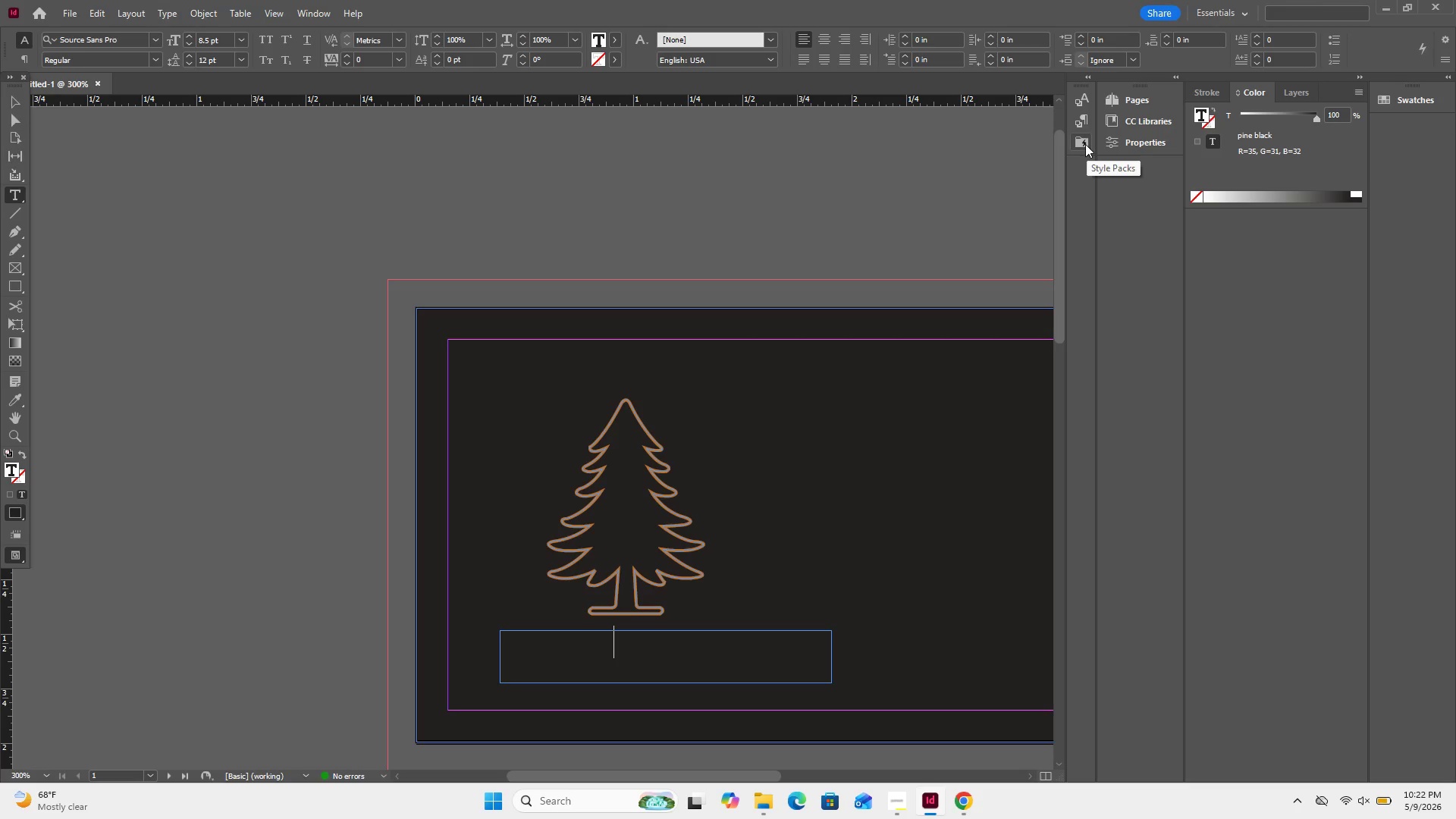 
wait(8.56)
 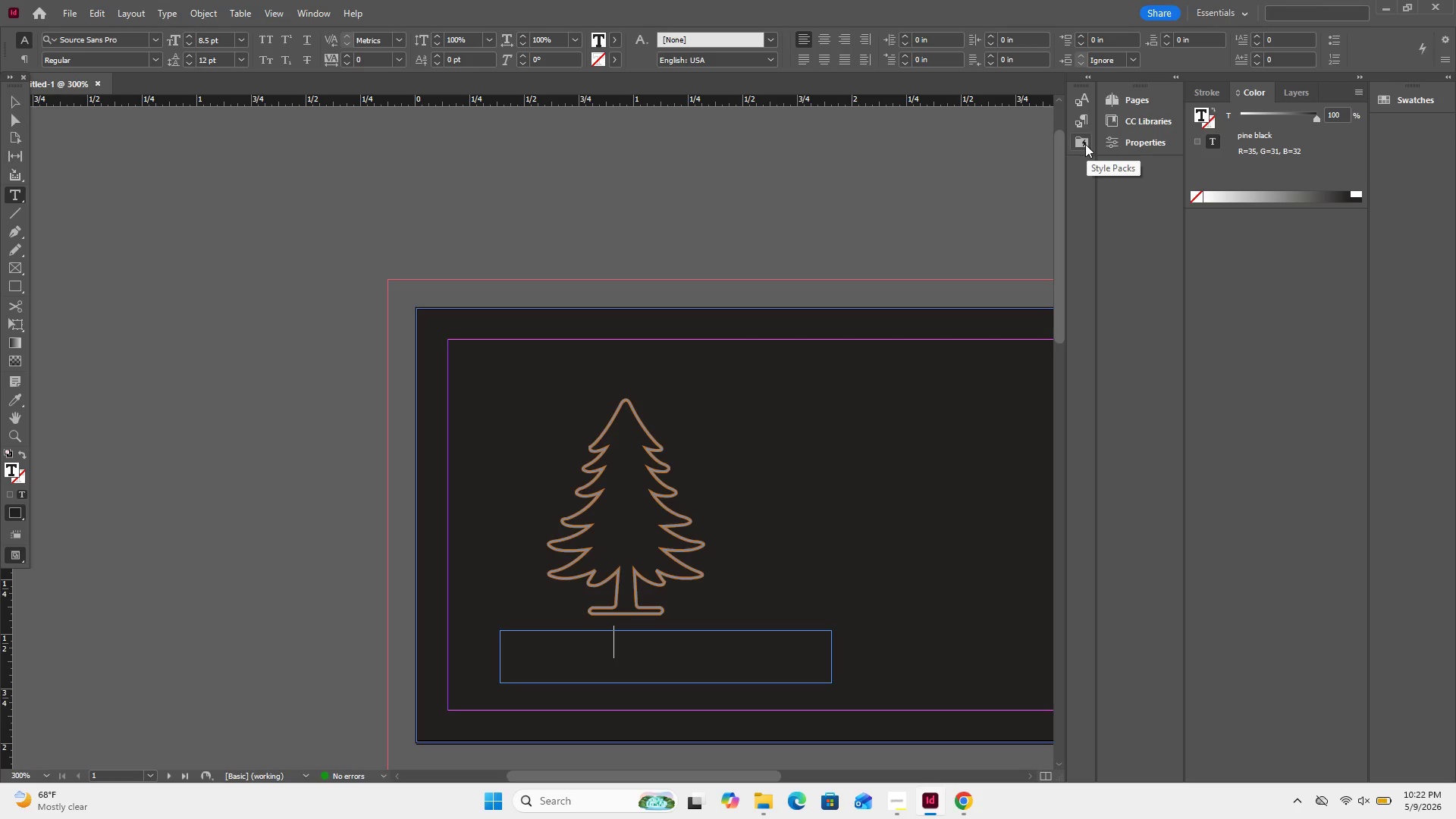 
left_click([319, 20])
 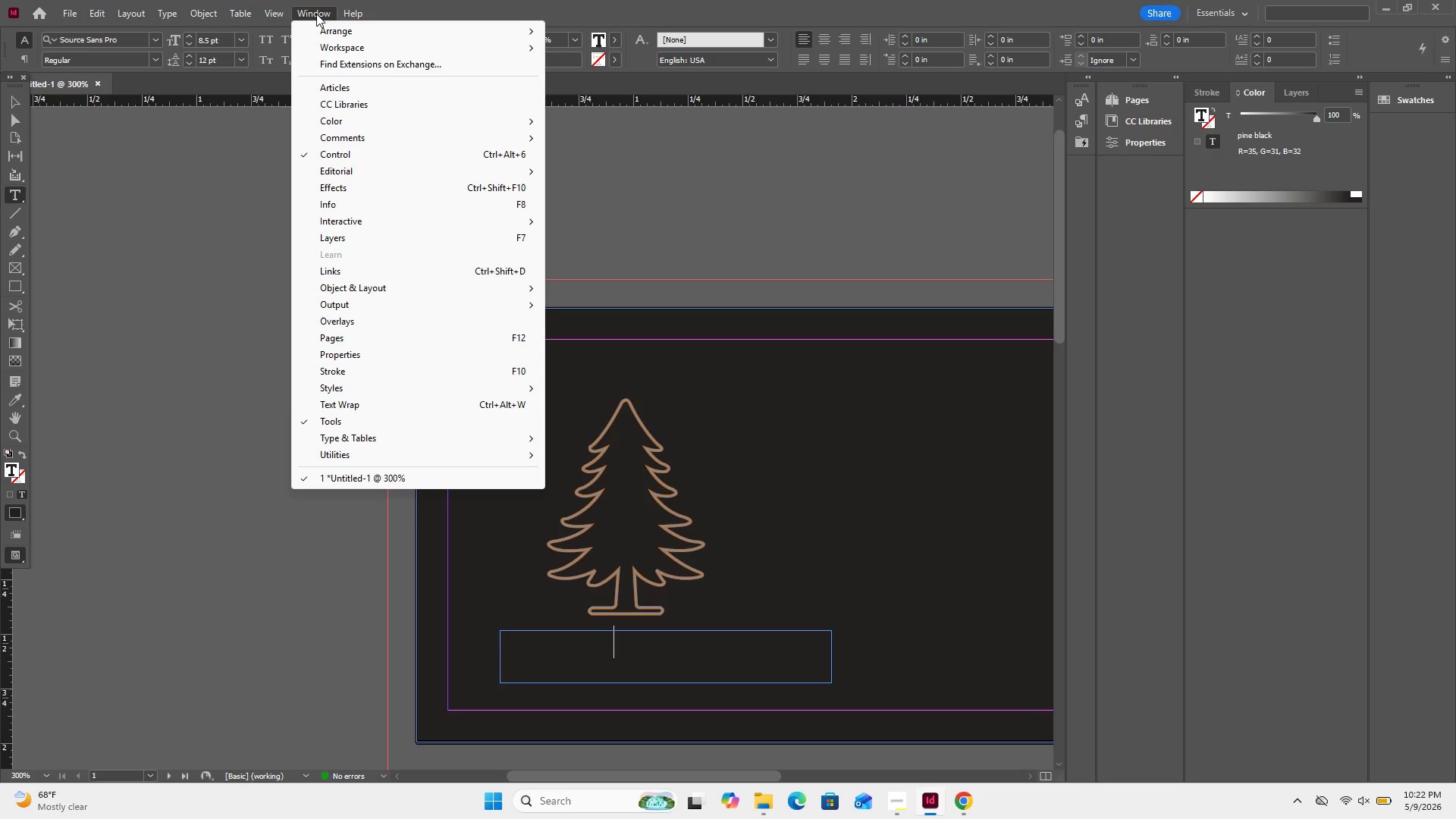 
mouse_move([269, 20])
 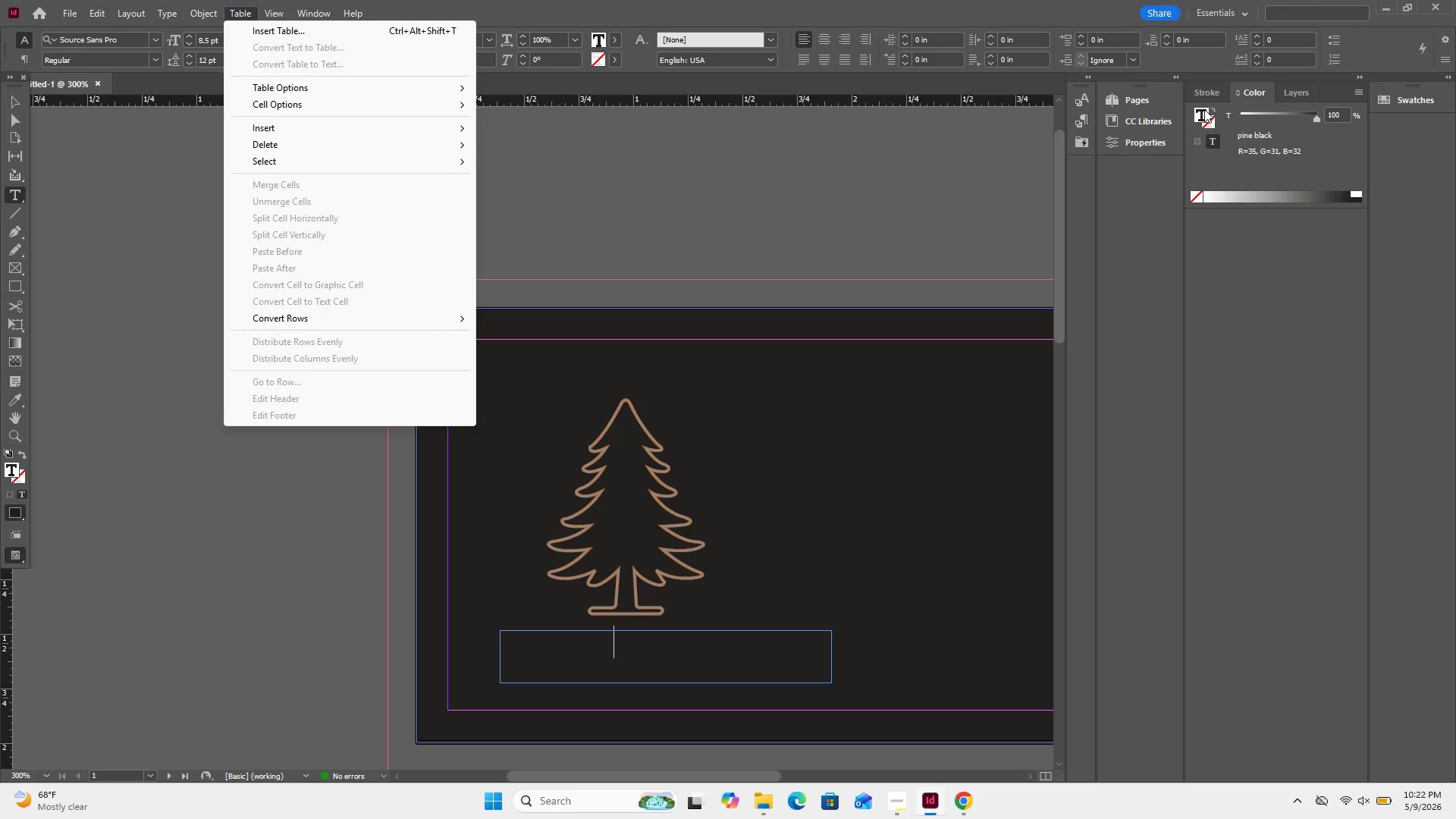 
wait(12.39)
 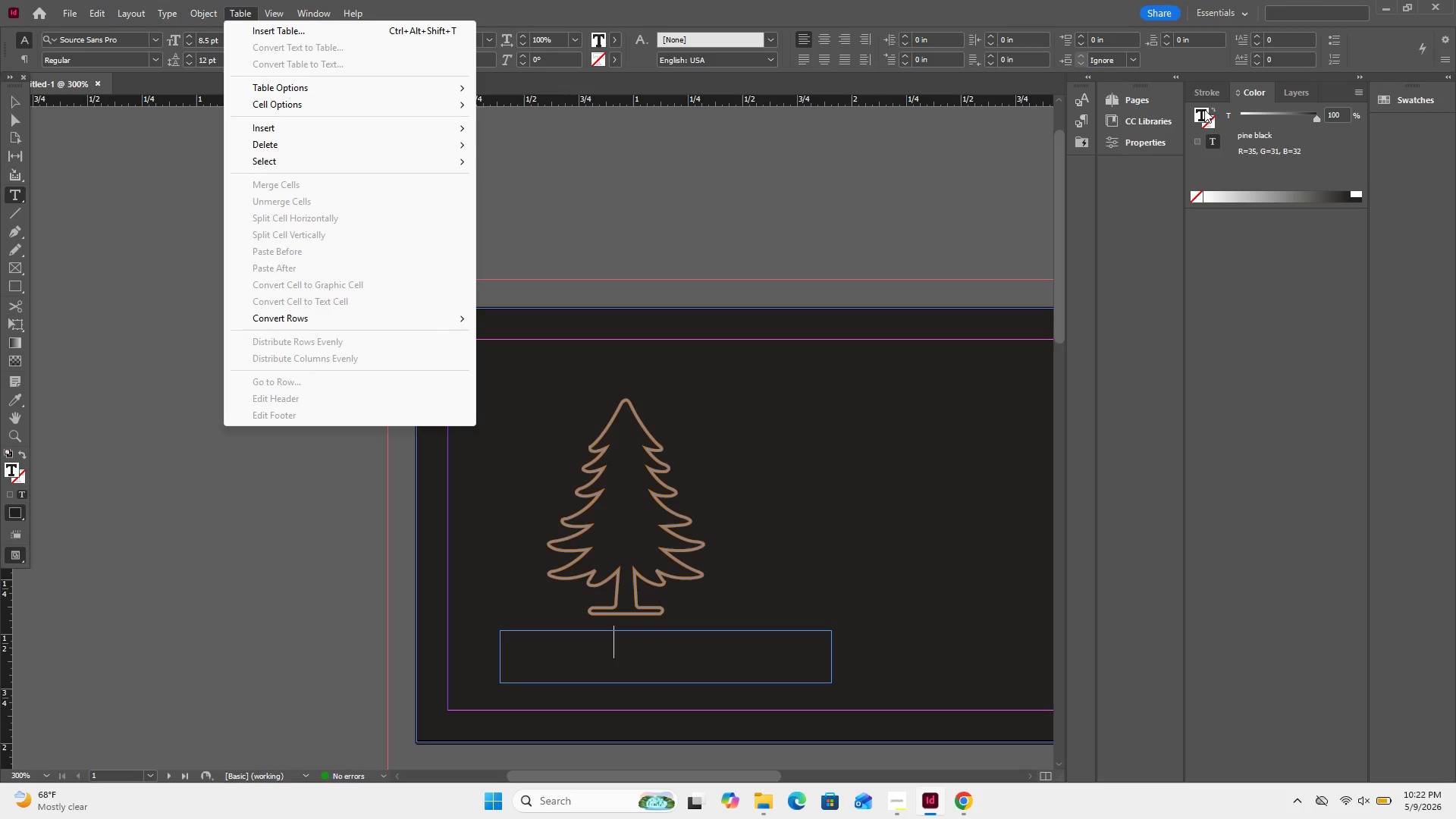 
key(Control+A)
 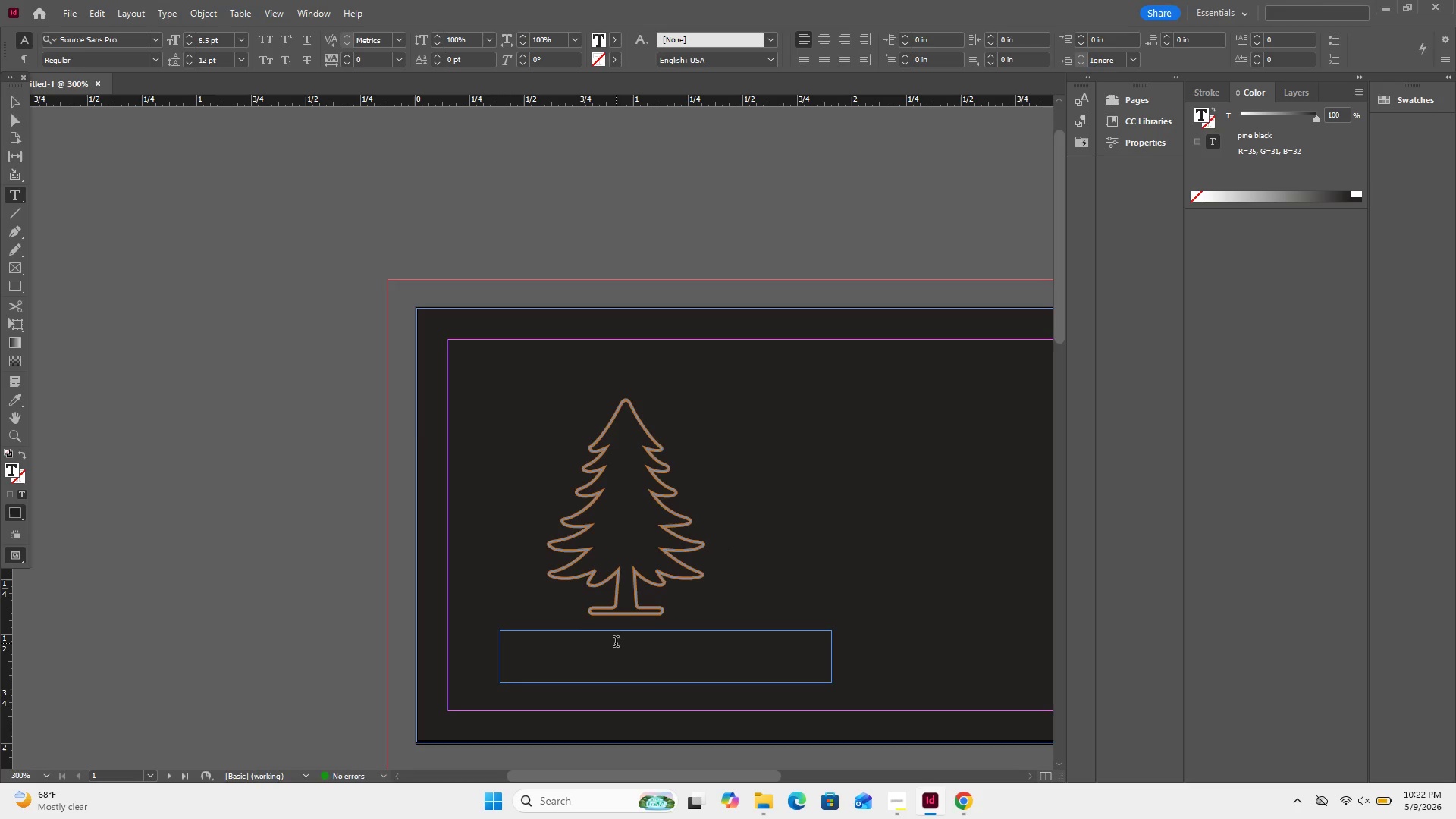 
key(Control+A)
 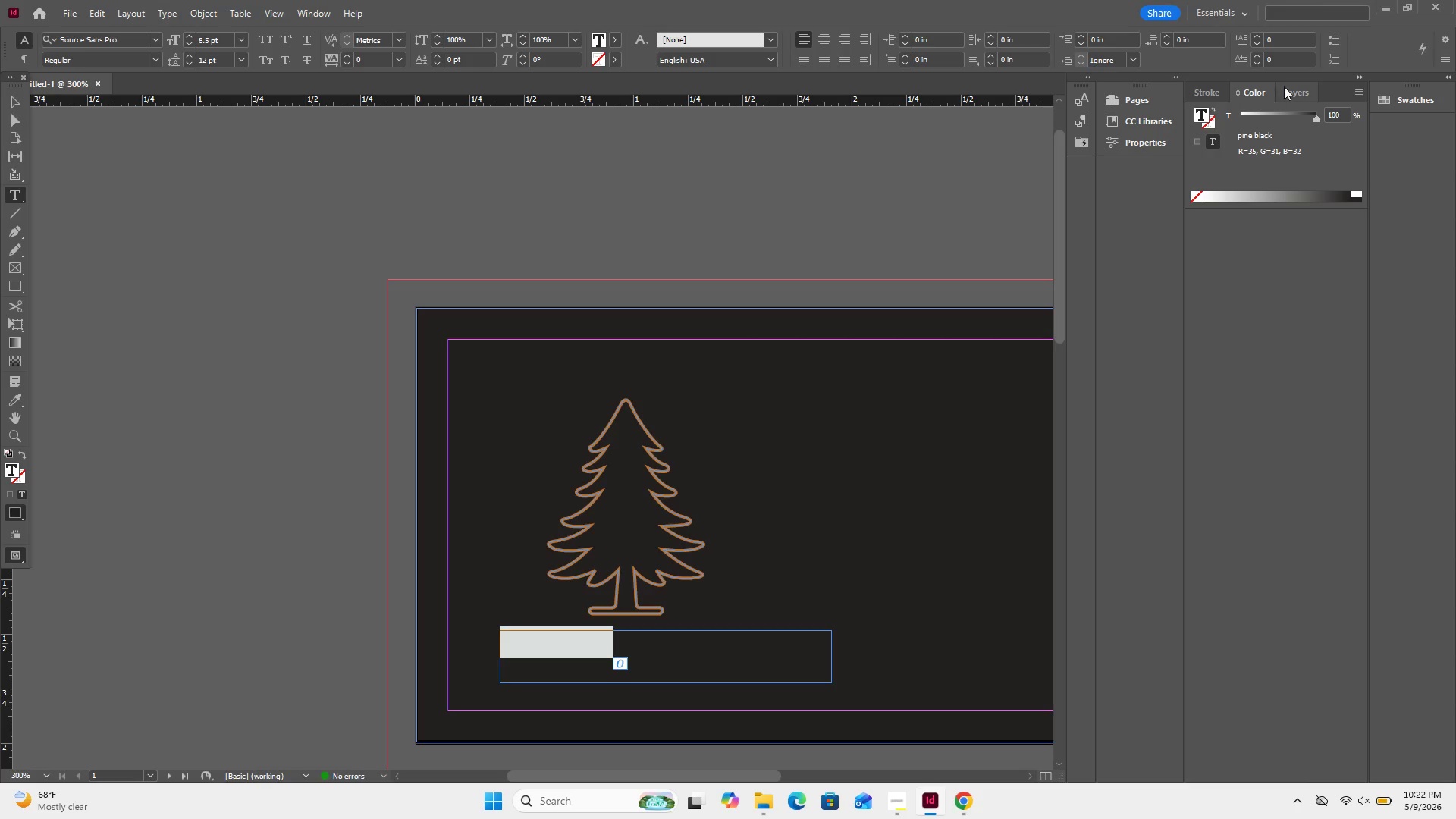 
left_click_drag(start_coordinate=[1389, 94], to_coordinate=[1250, 234])
 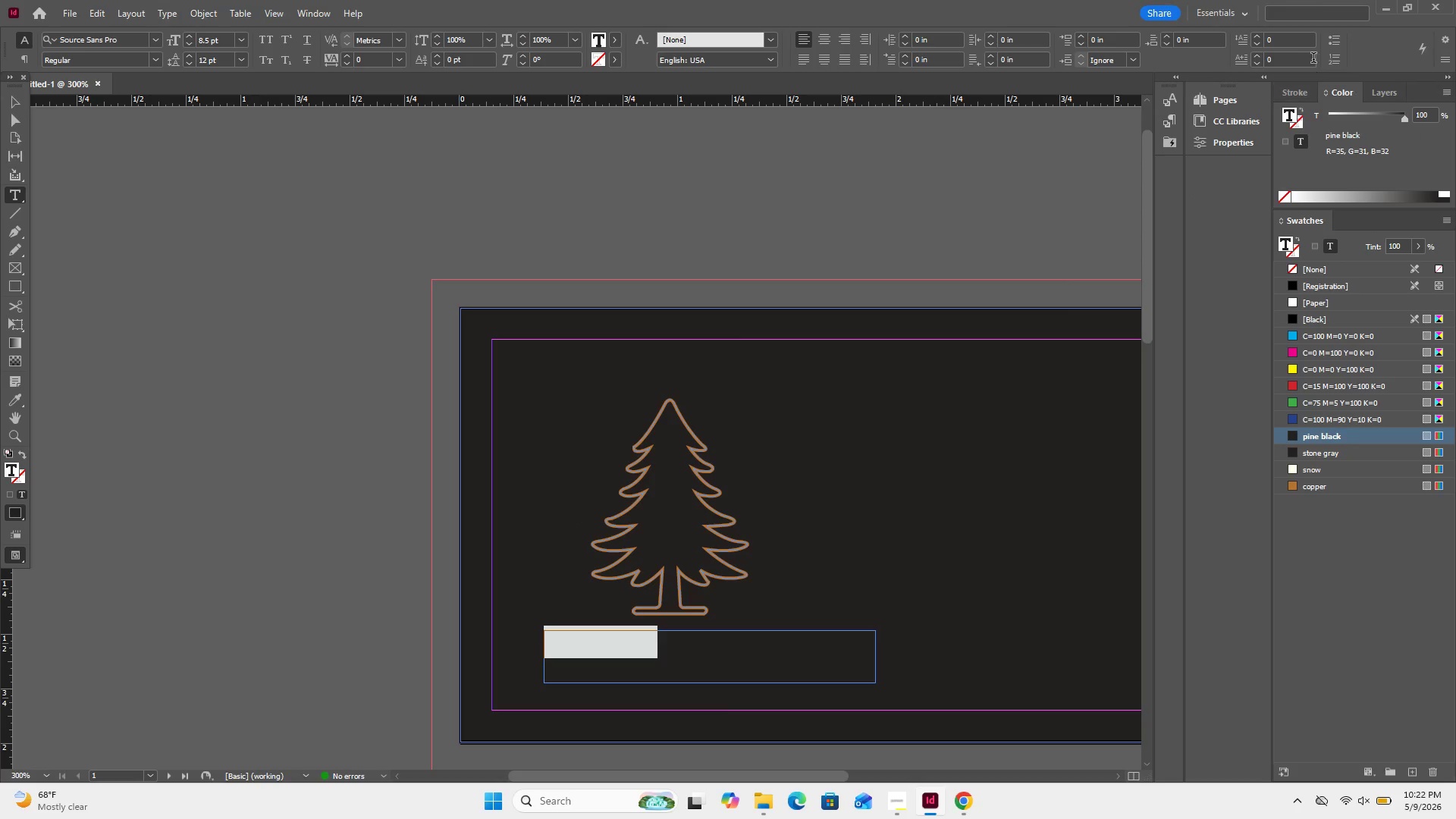 
left_click([1298, 86])
 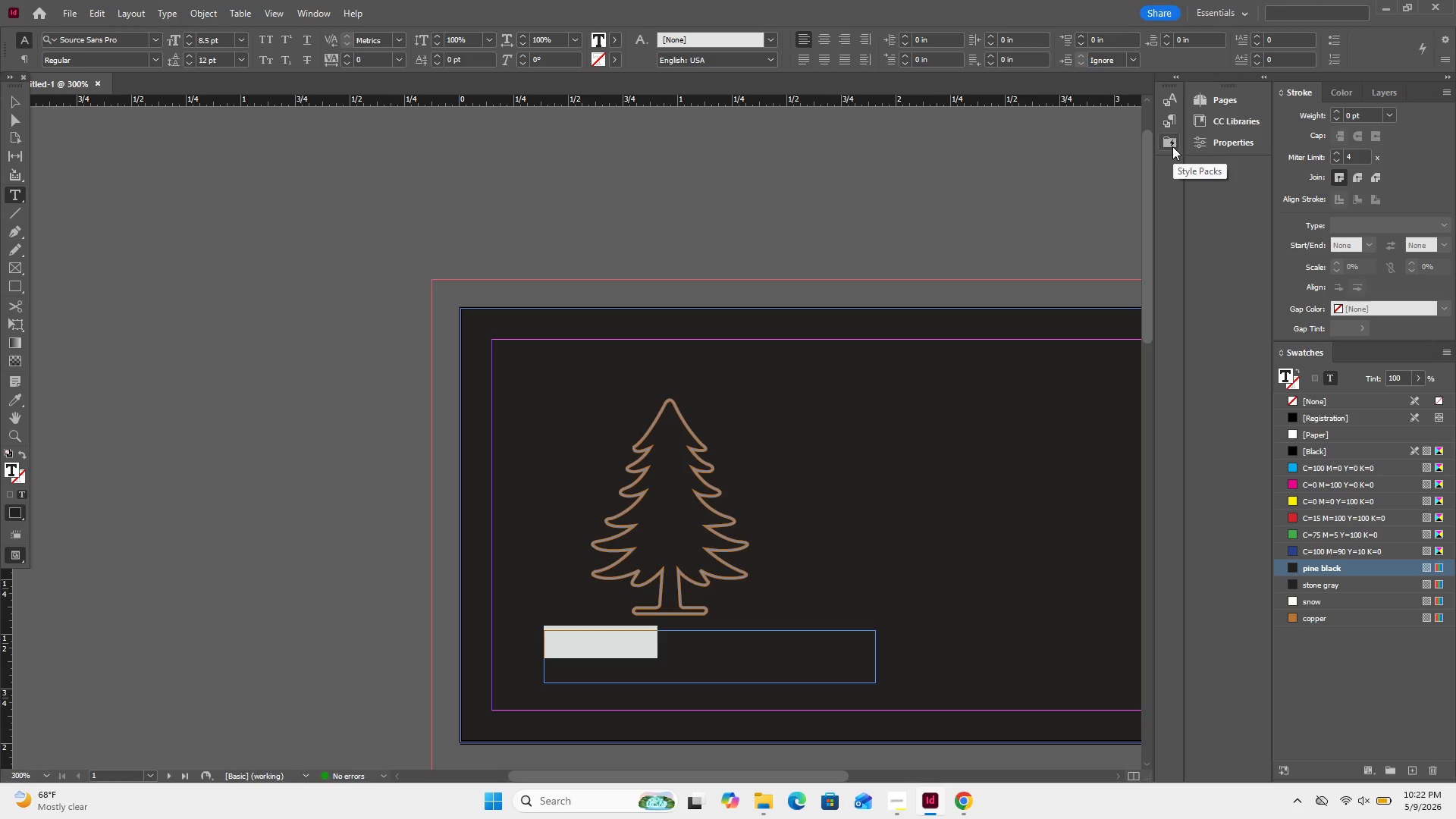 
left_click([1172, 146])
 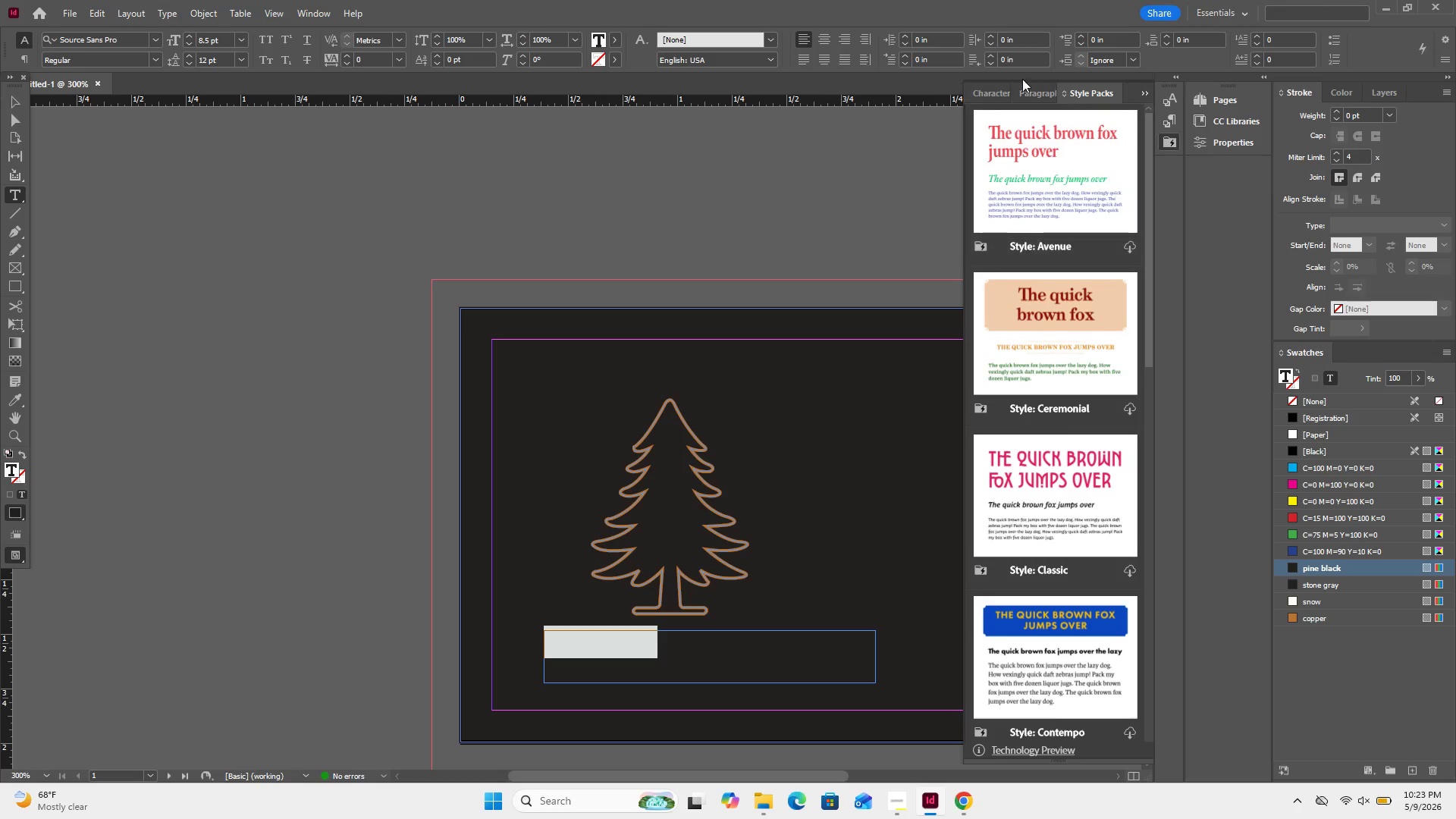 
left_click([1028, 89])
 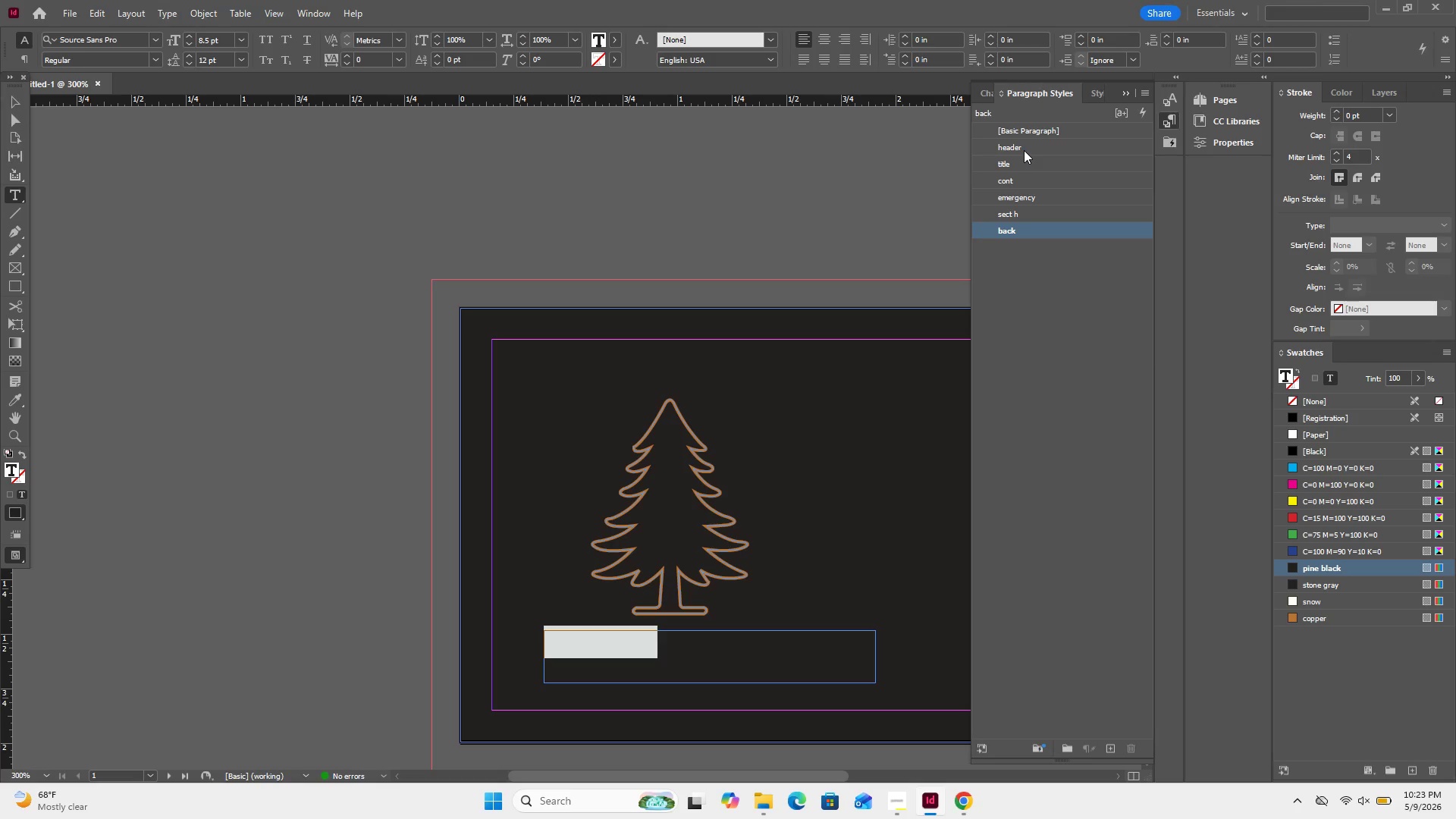 
wait(9.12)
 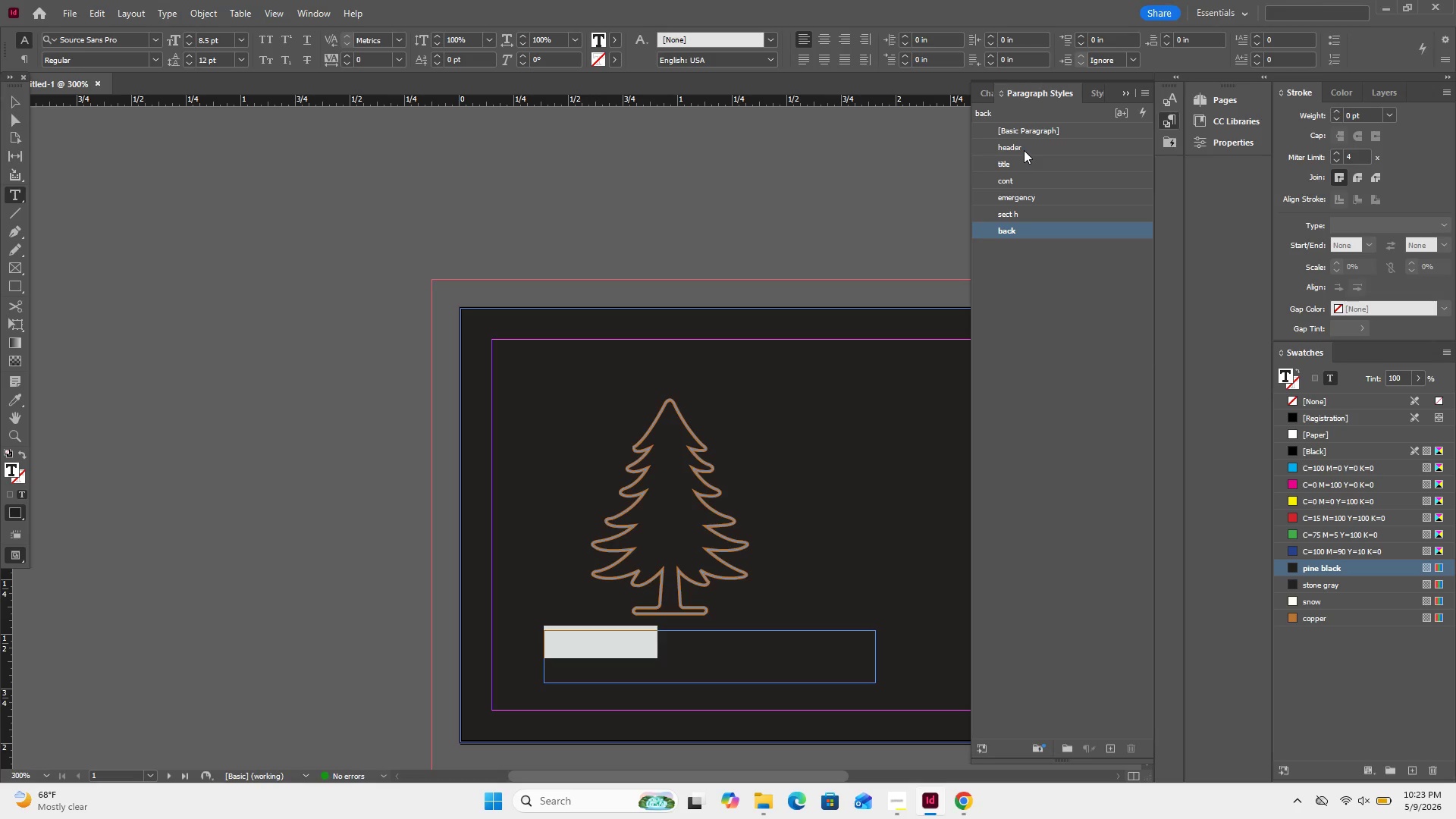 
left_click([1034, 160])
 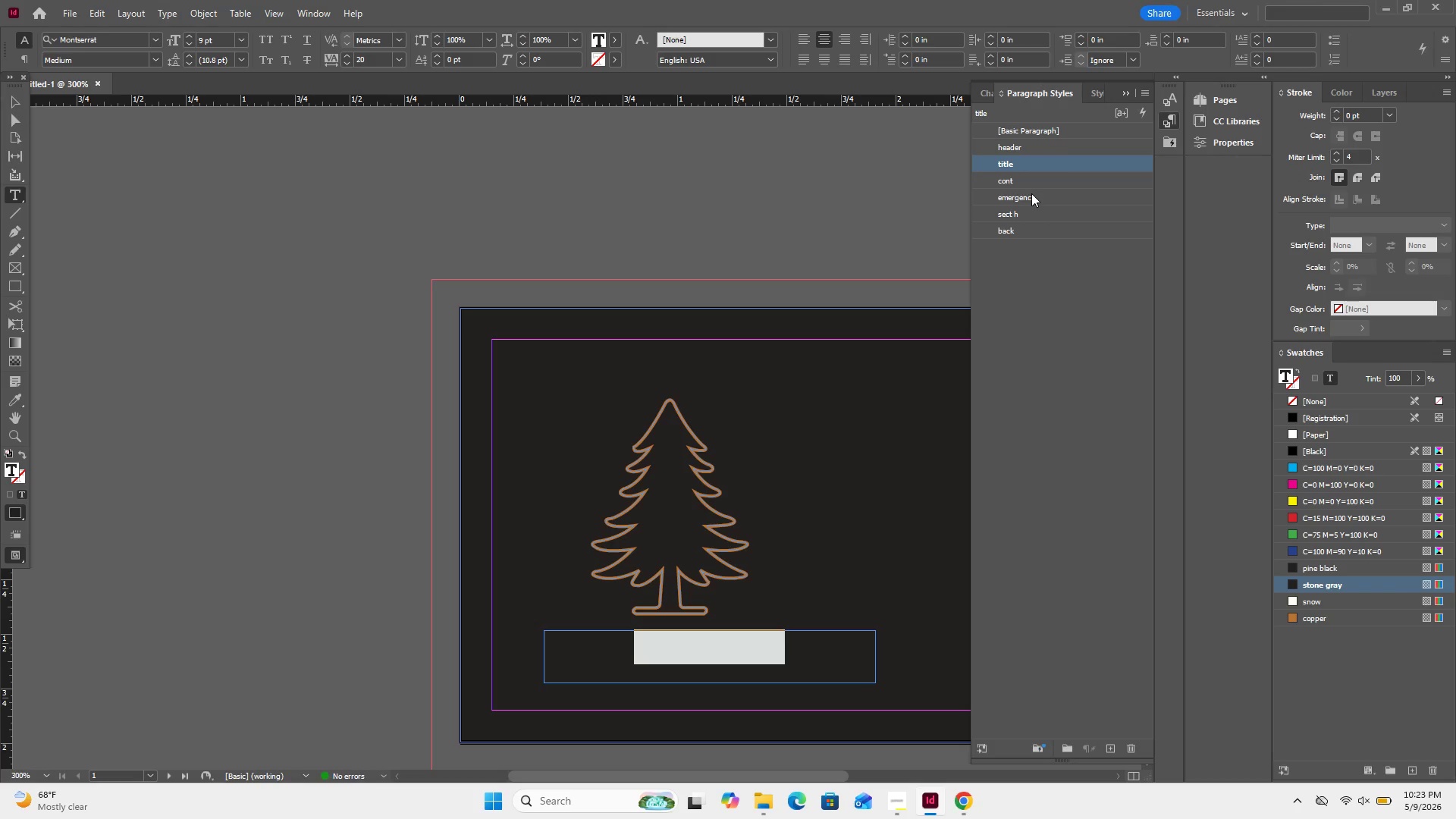 
wait(9.0)
 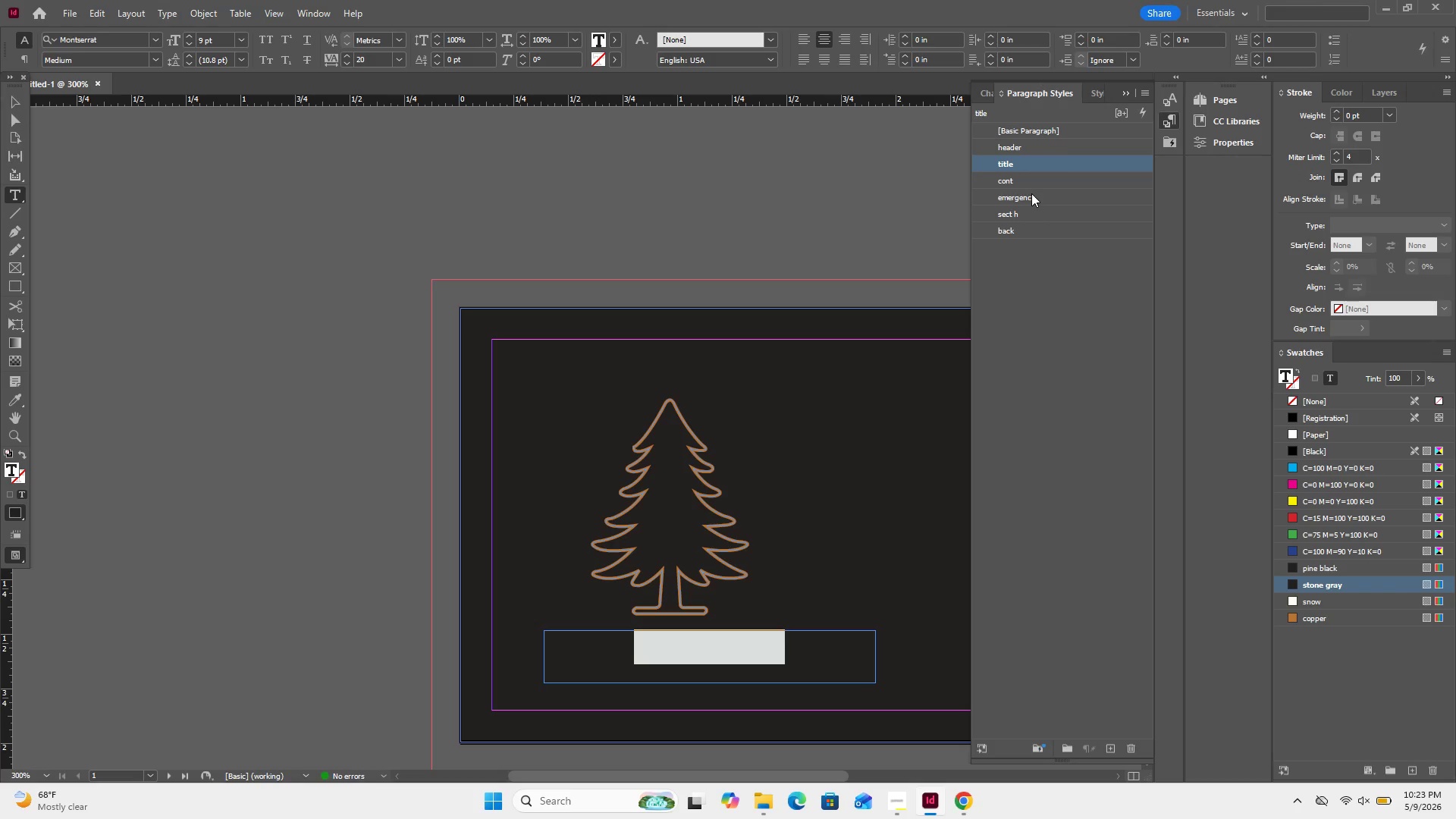 
left_click([1058, 161])
 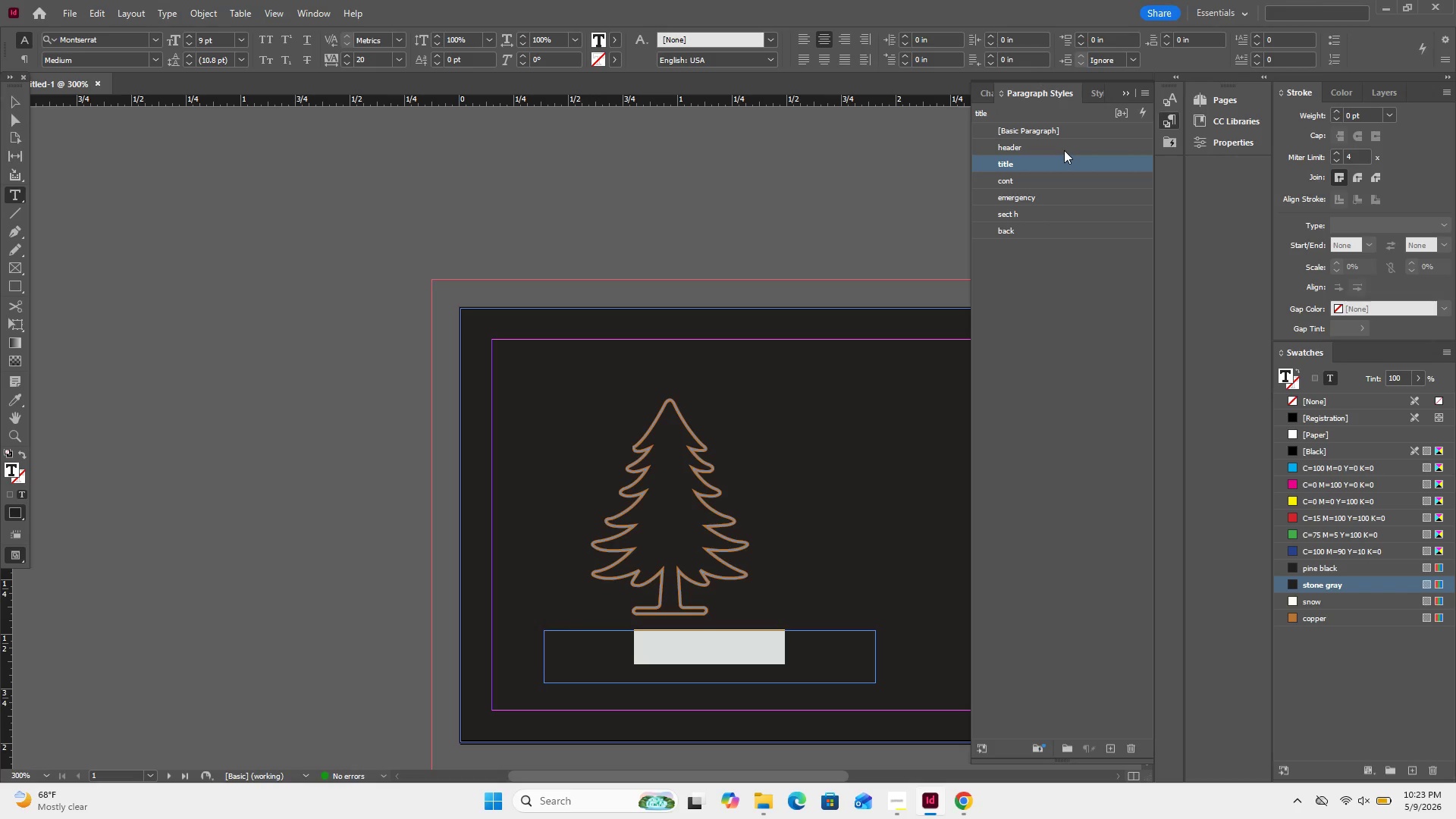 
left_click([1064, 150])
 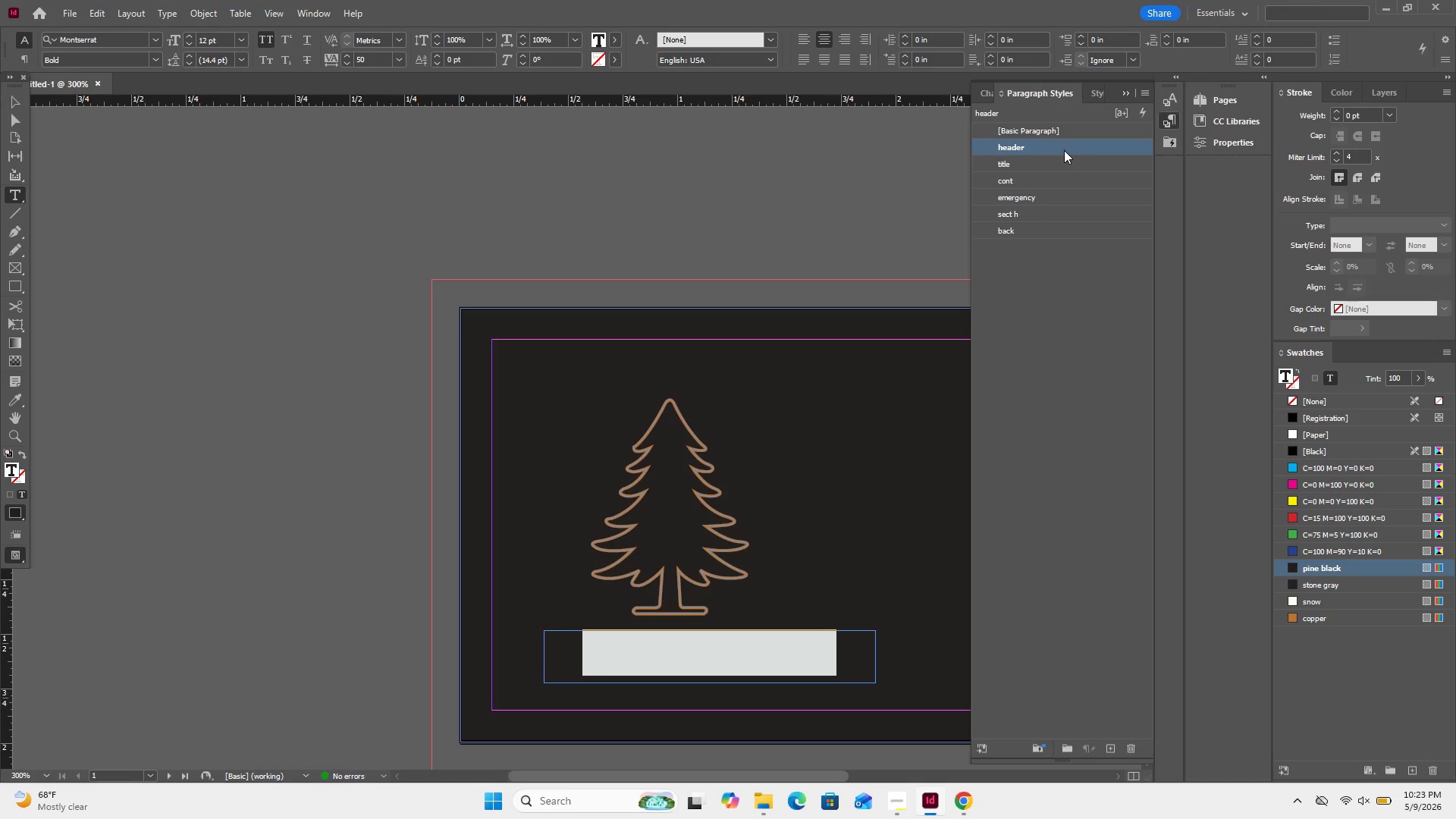 
wait(14.25)
 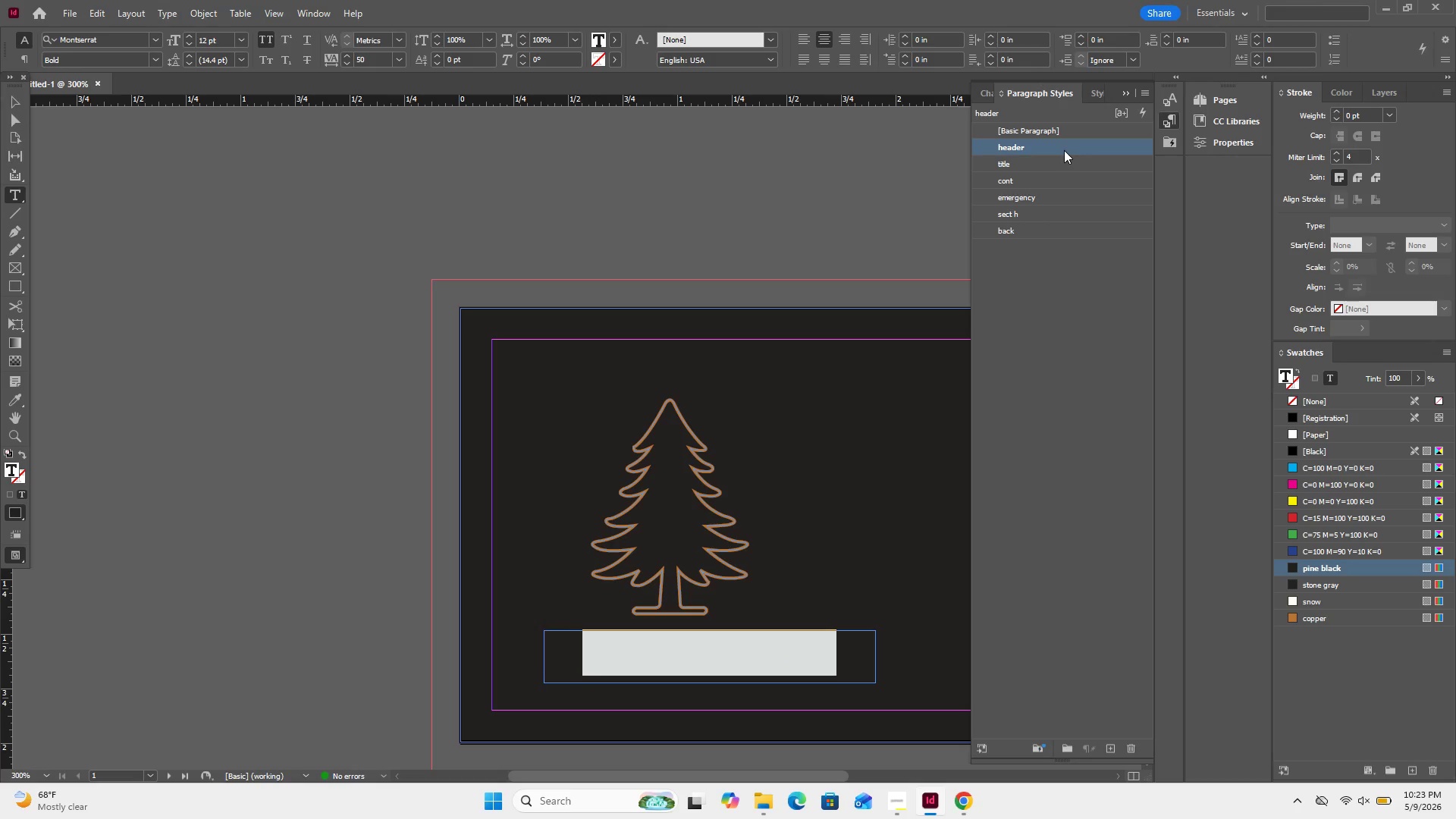 
left_click([1037, 164])
 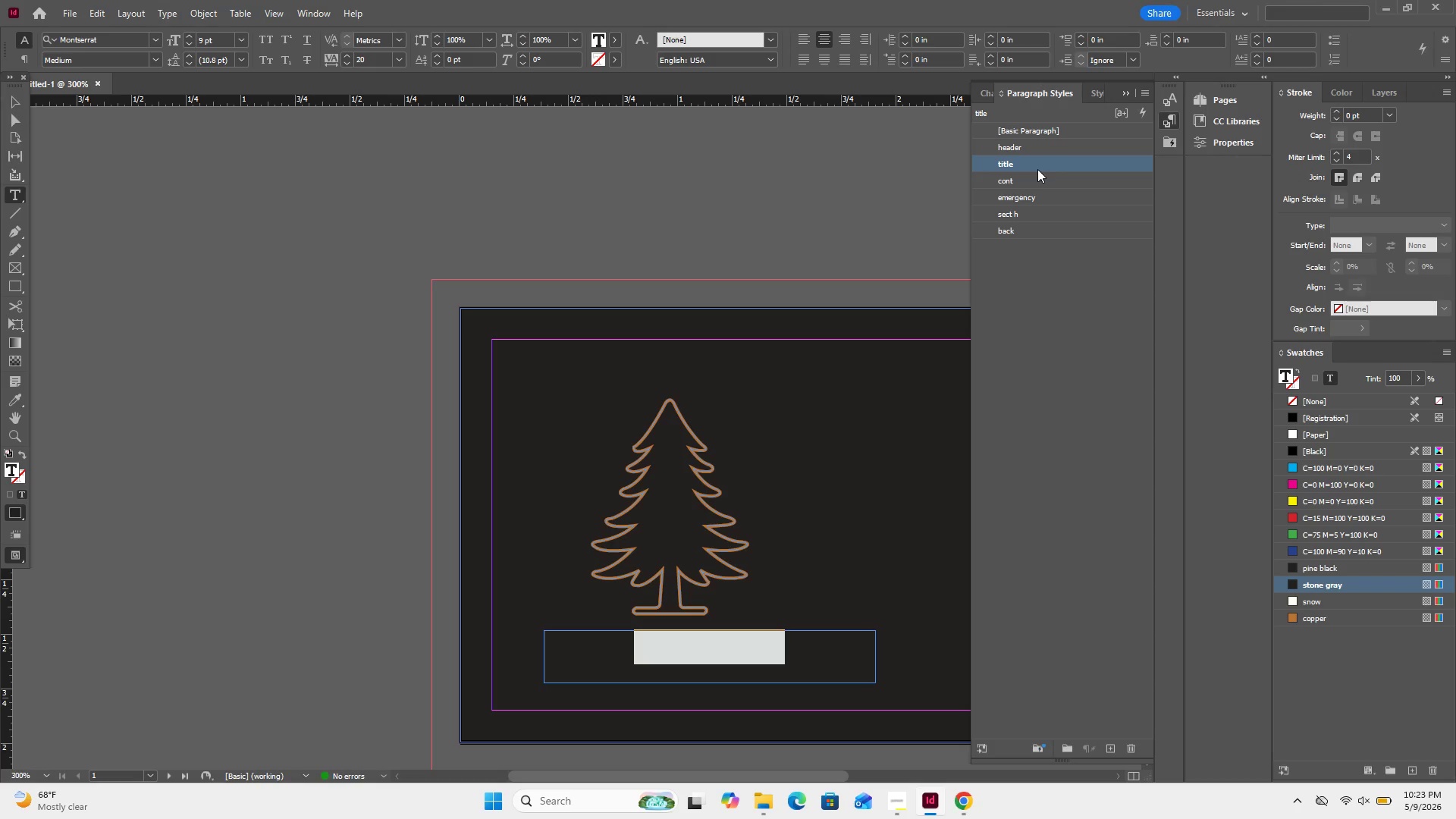 
left_click([1037, 175])
 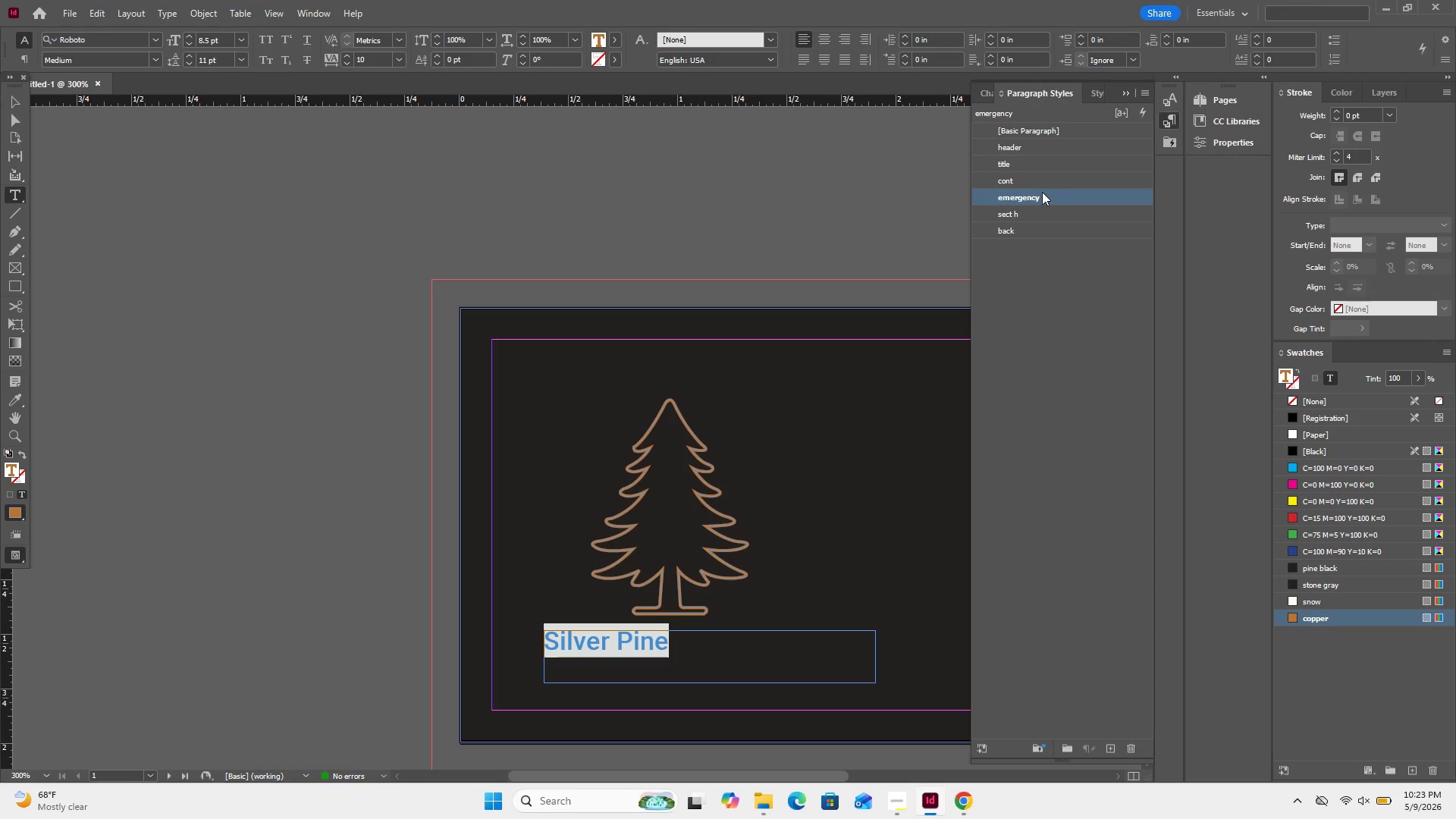 
wait(5.14)
 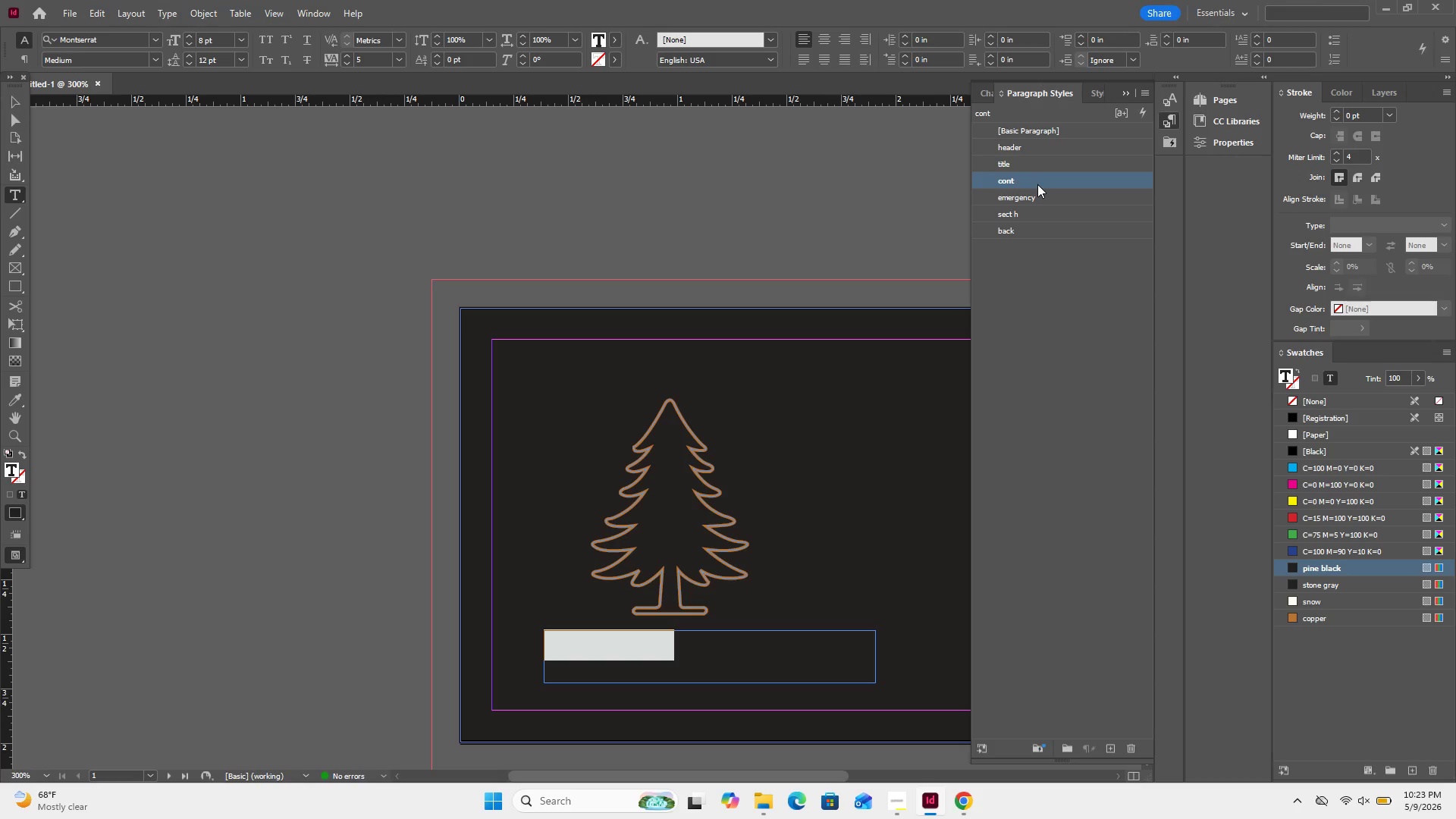 
left_click([1044, 208])
 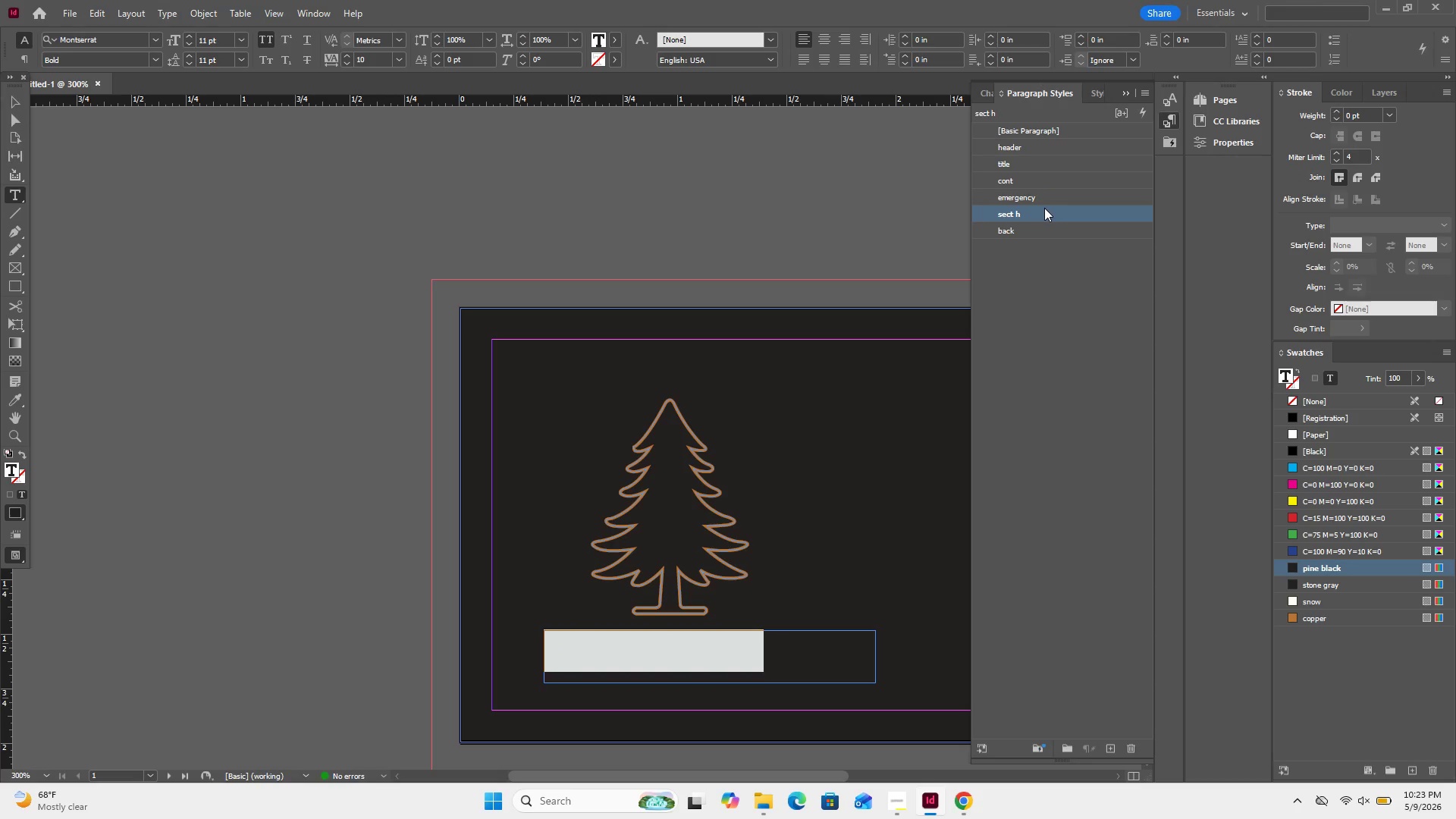 
wait(9.14)
 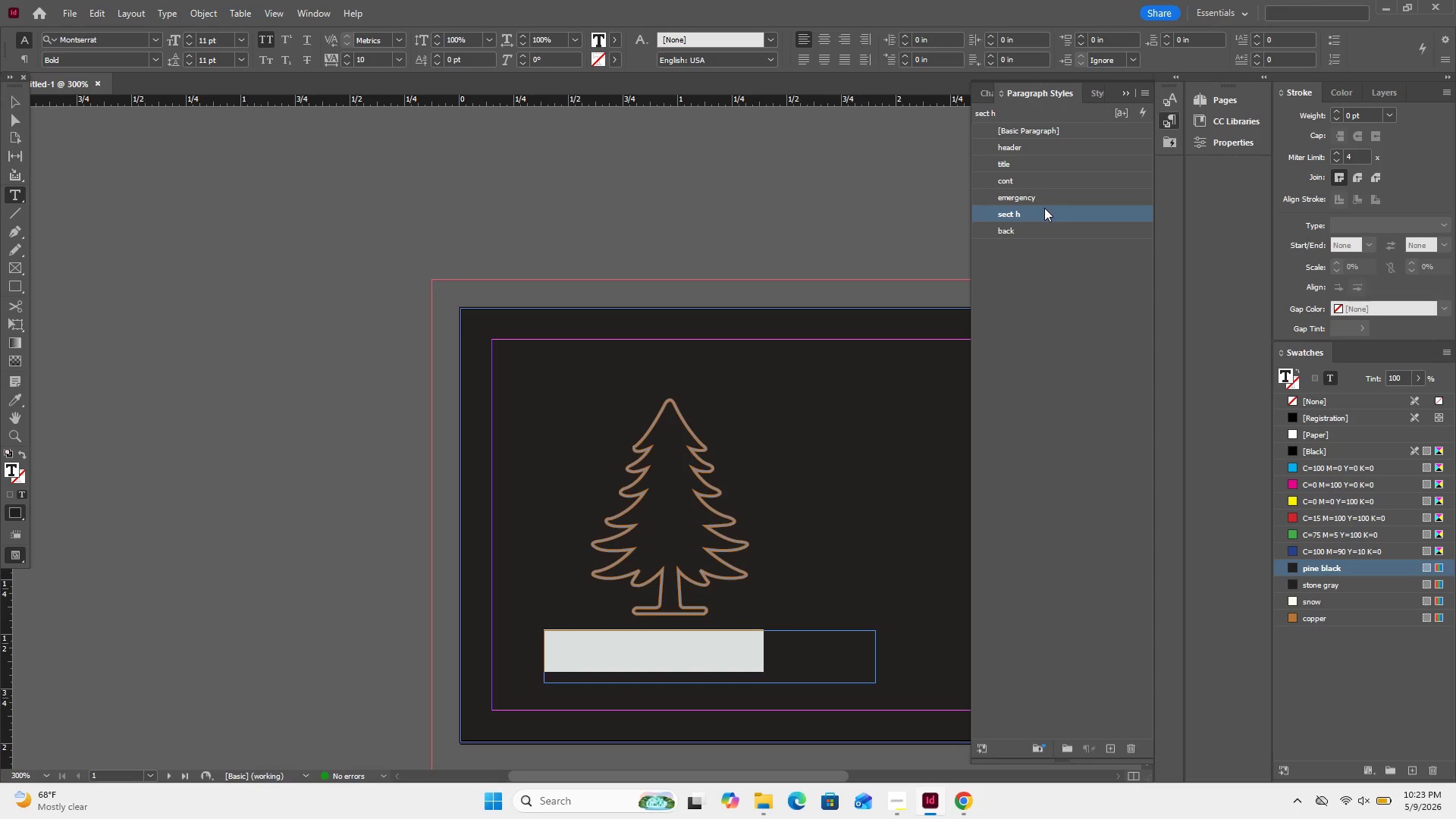 
double_click([1025, 215])
 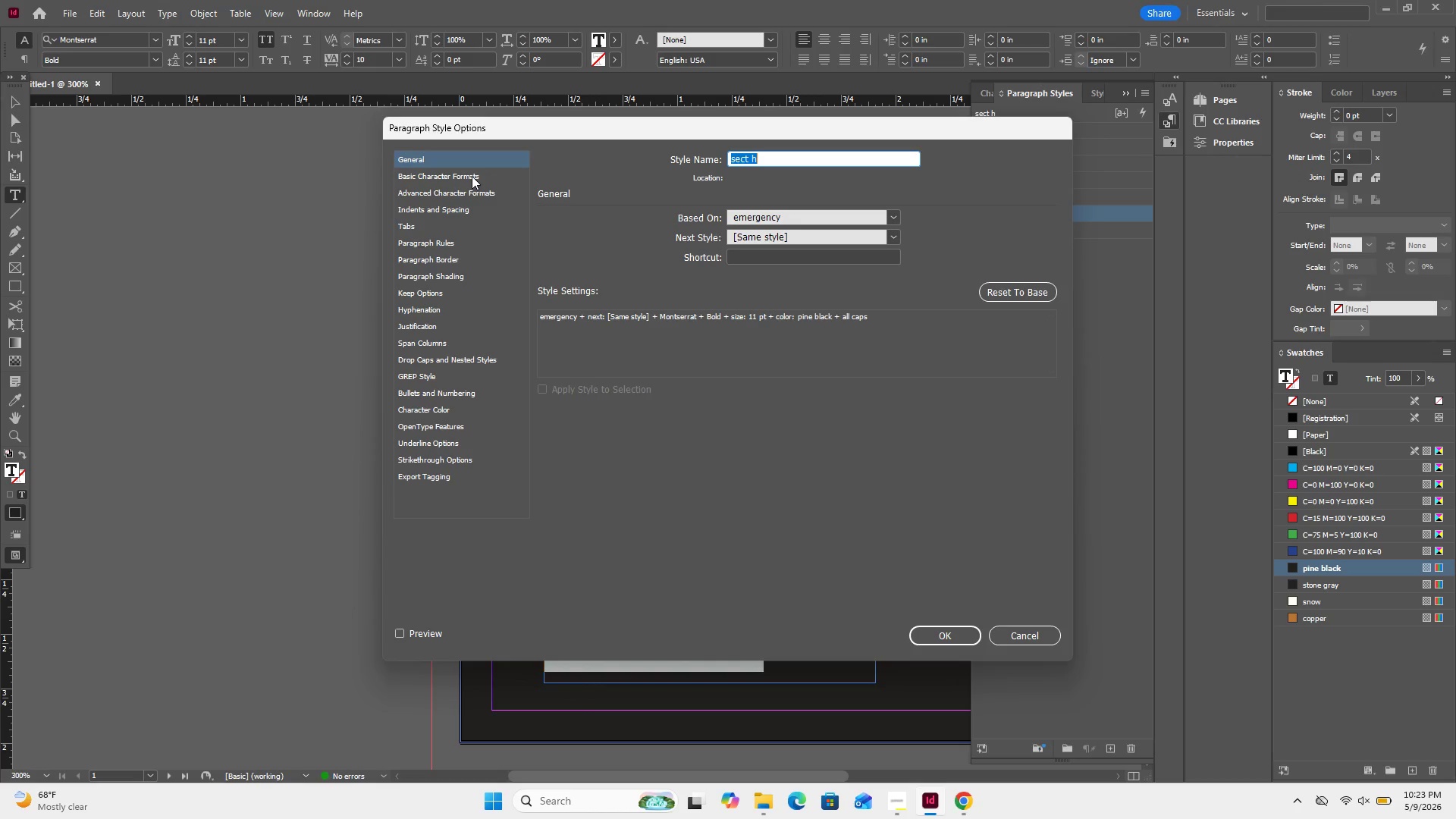 
wait(10.59)
 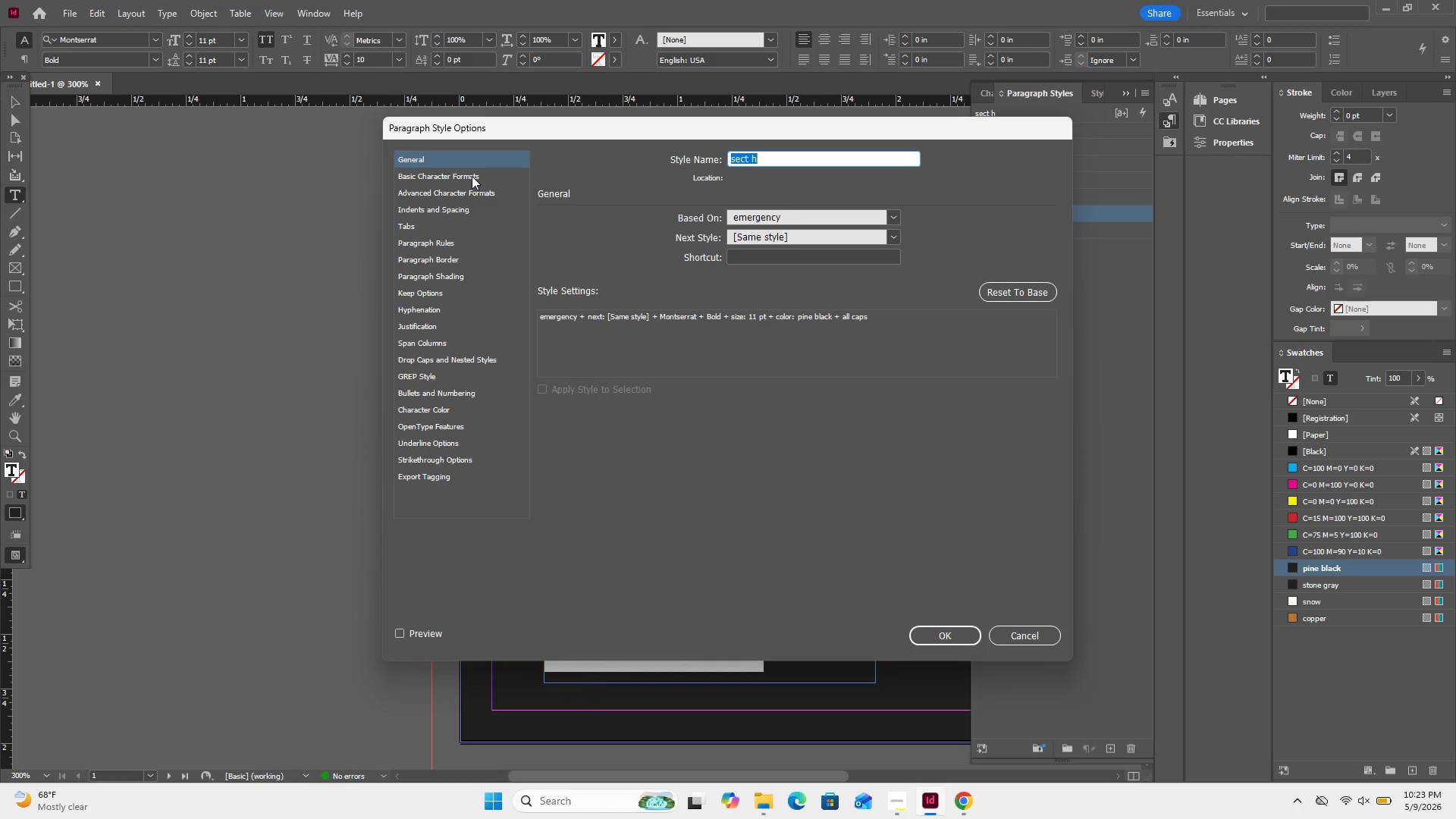 
left_click([453, 406])
 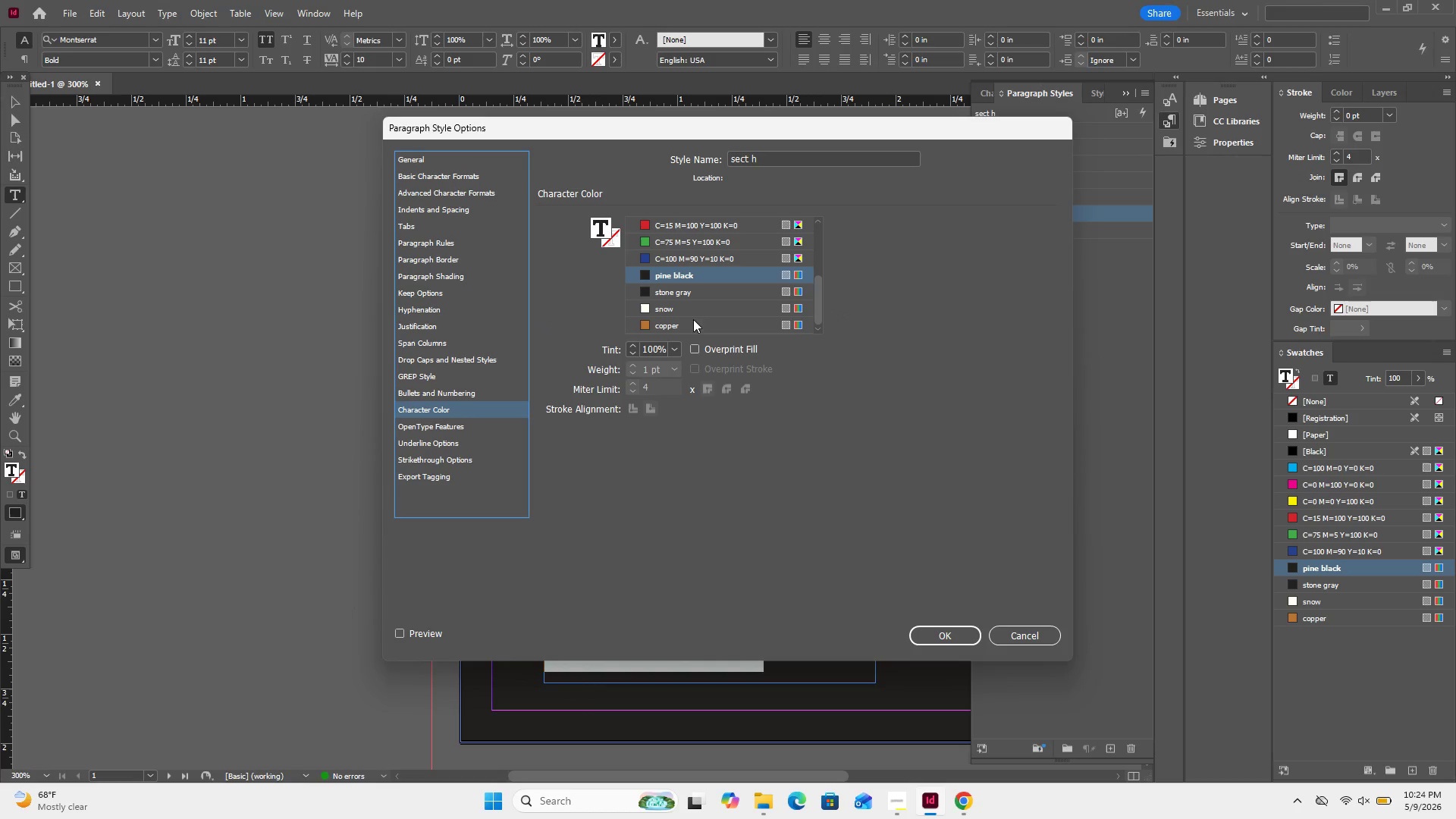 
left_click([693, 304])
 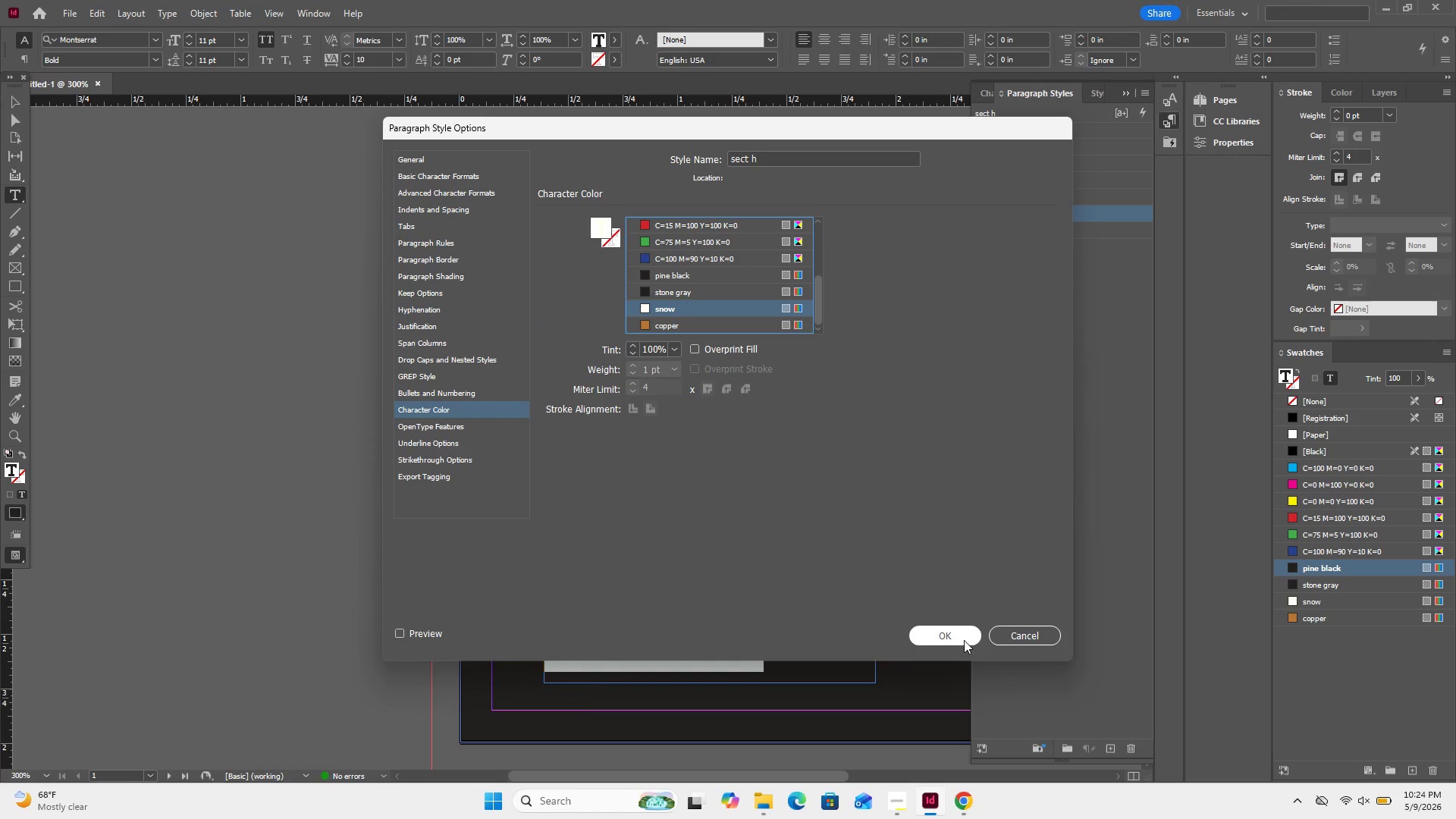 
left_click([964, 640])
 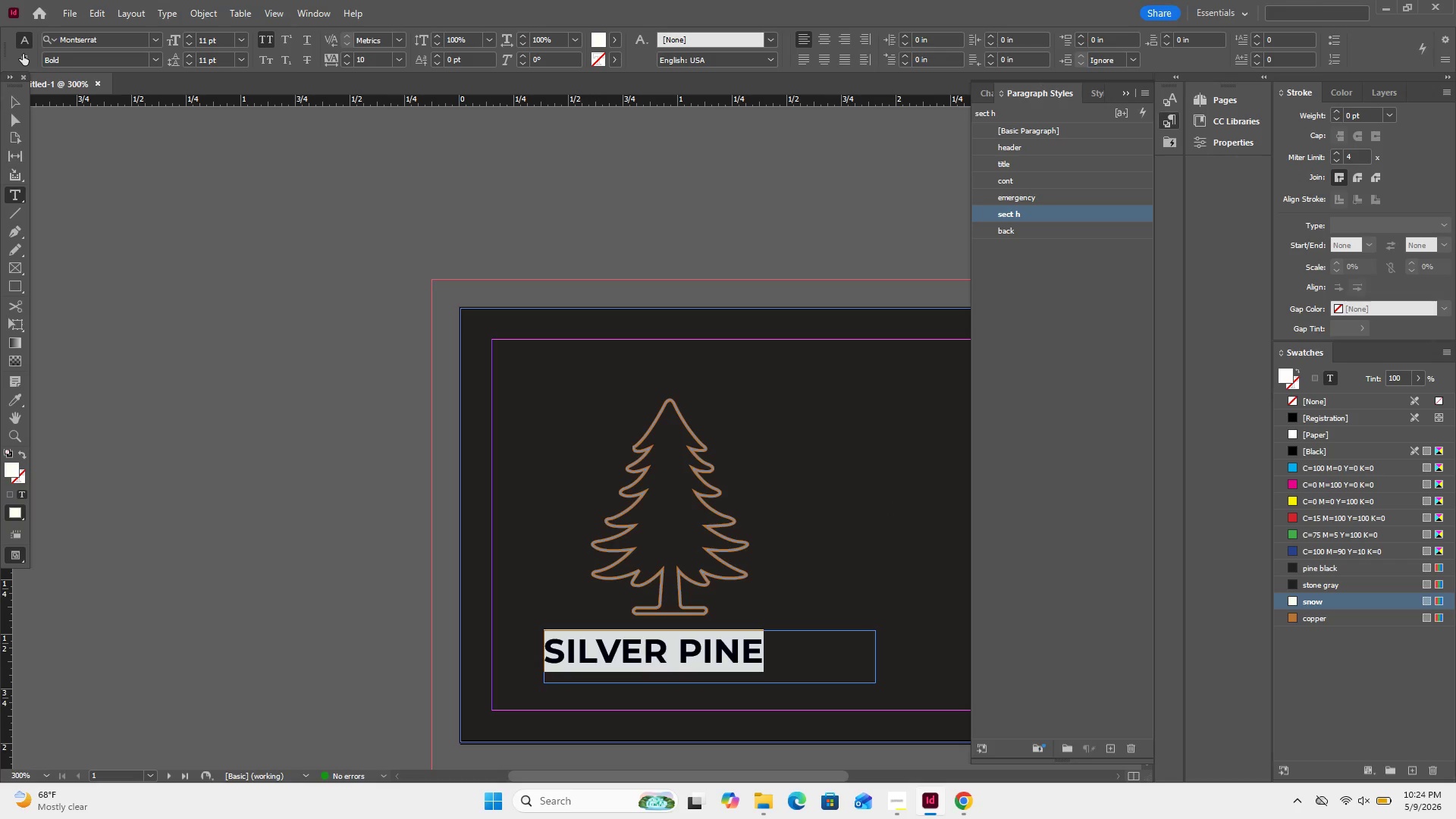 
left_click([17, 95])
 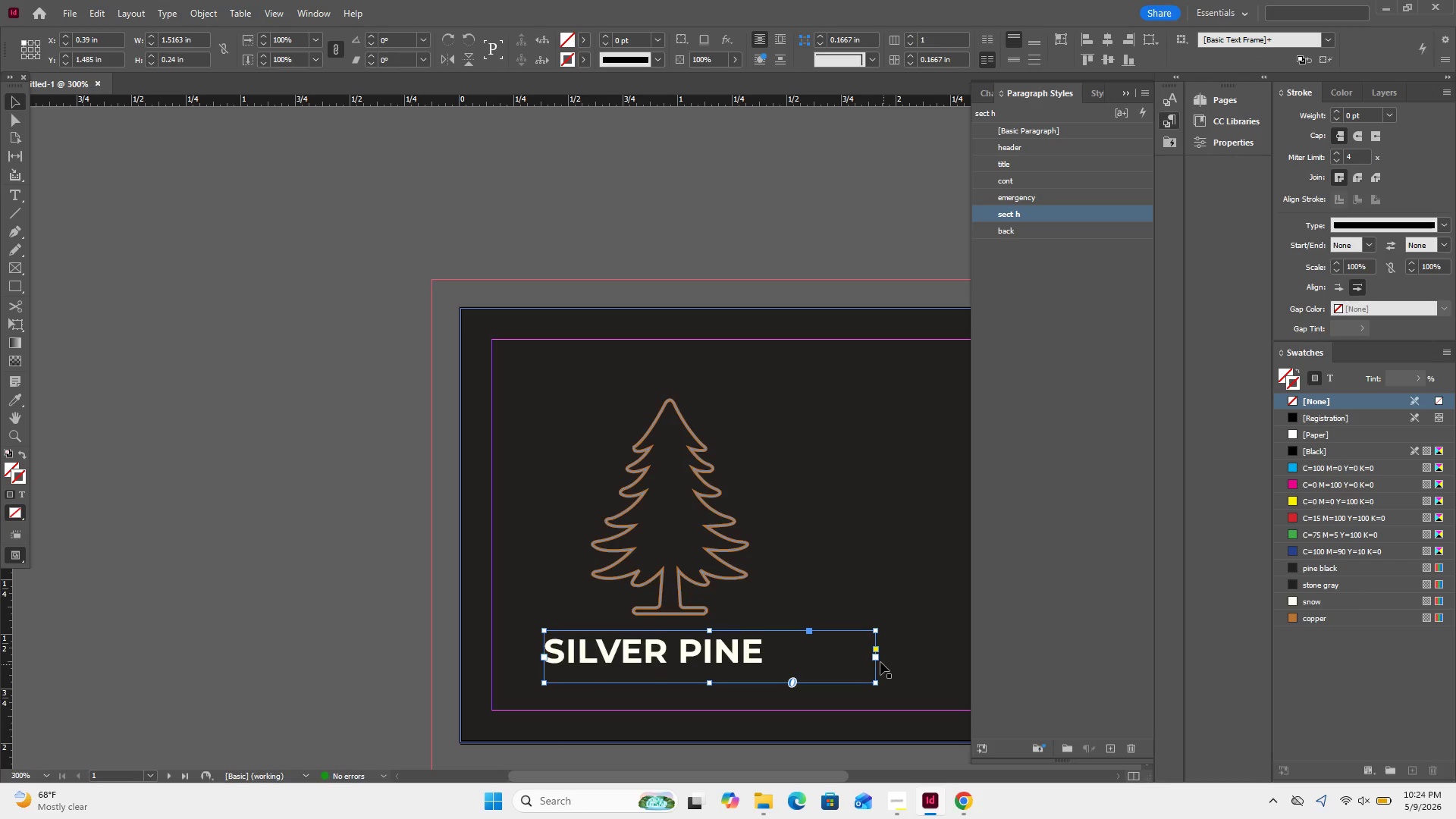 
wait(9.22)
 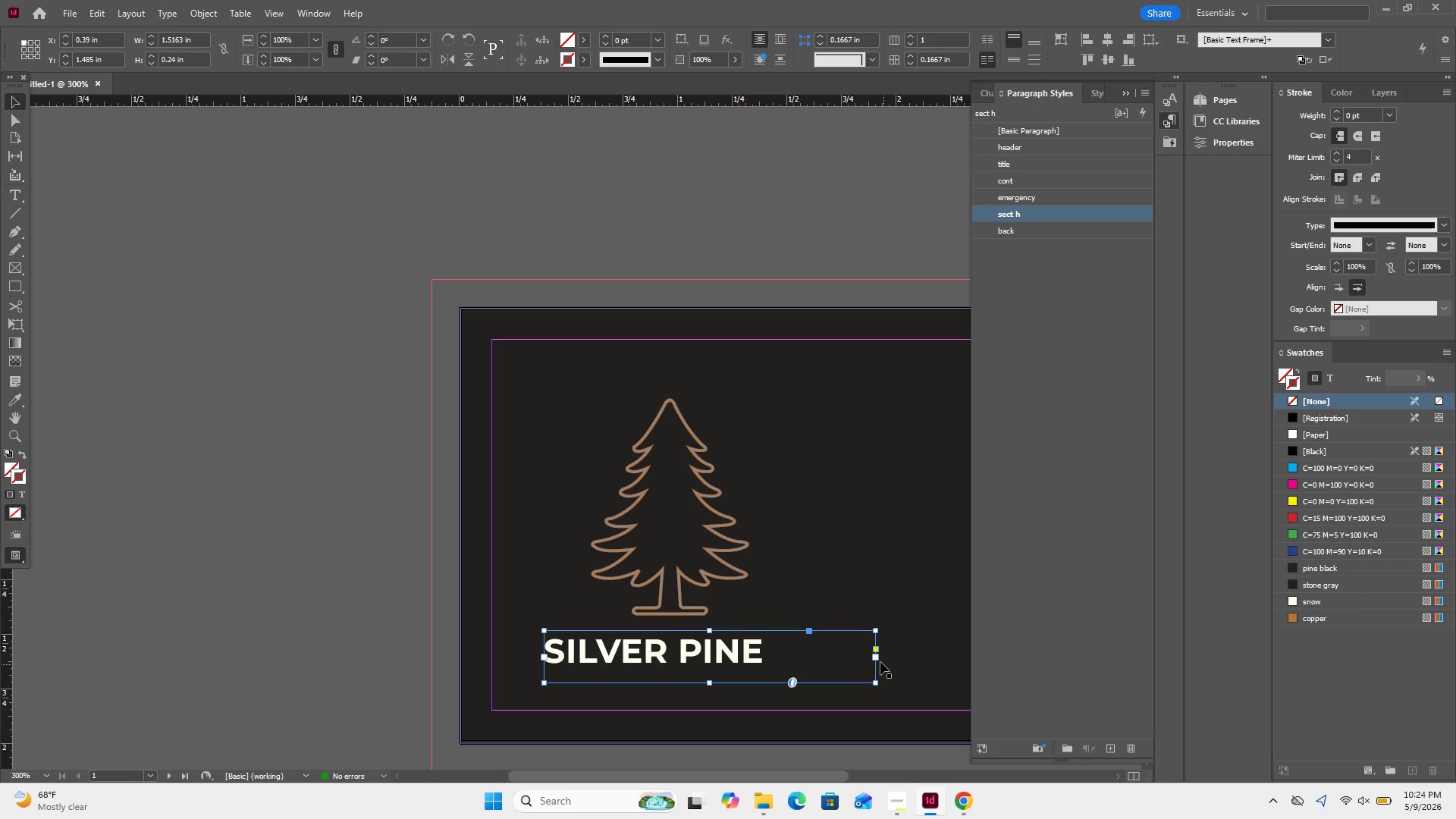 
left_click_drag(start_coordinate=[875, 630], to_coordinate=[769, 631])
 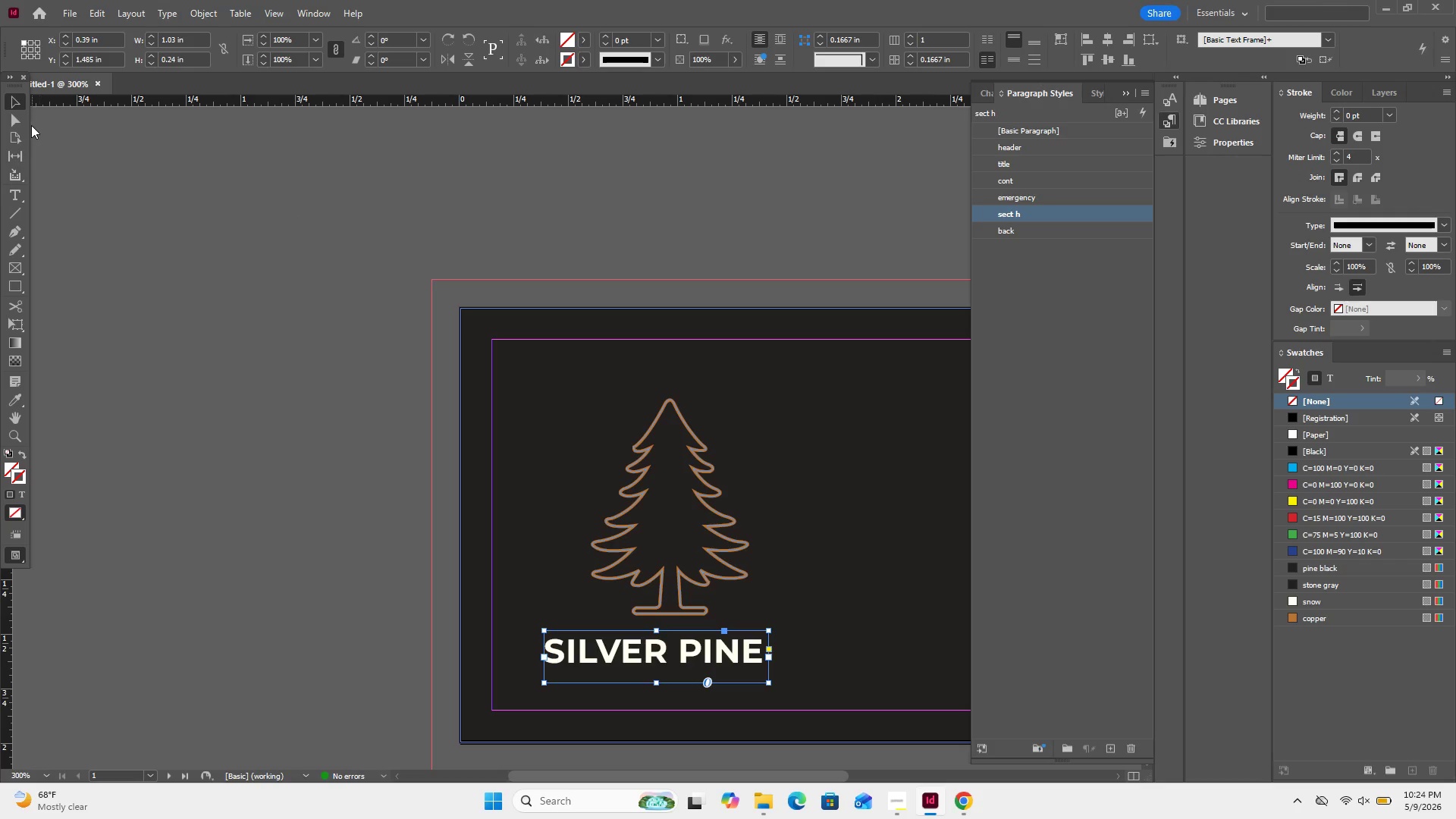 
left_click([138, 212])
 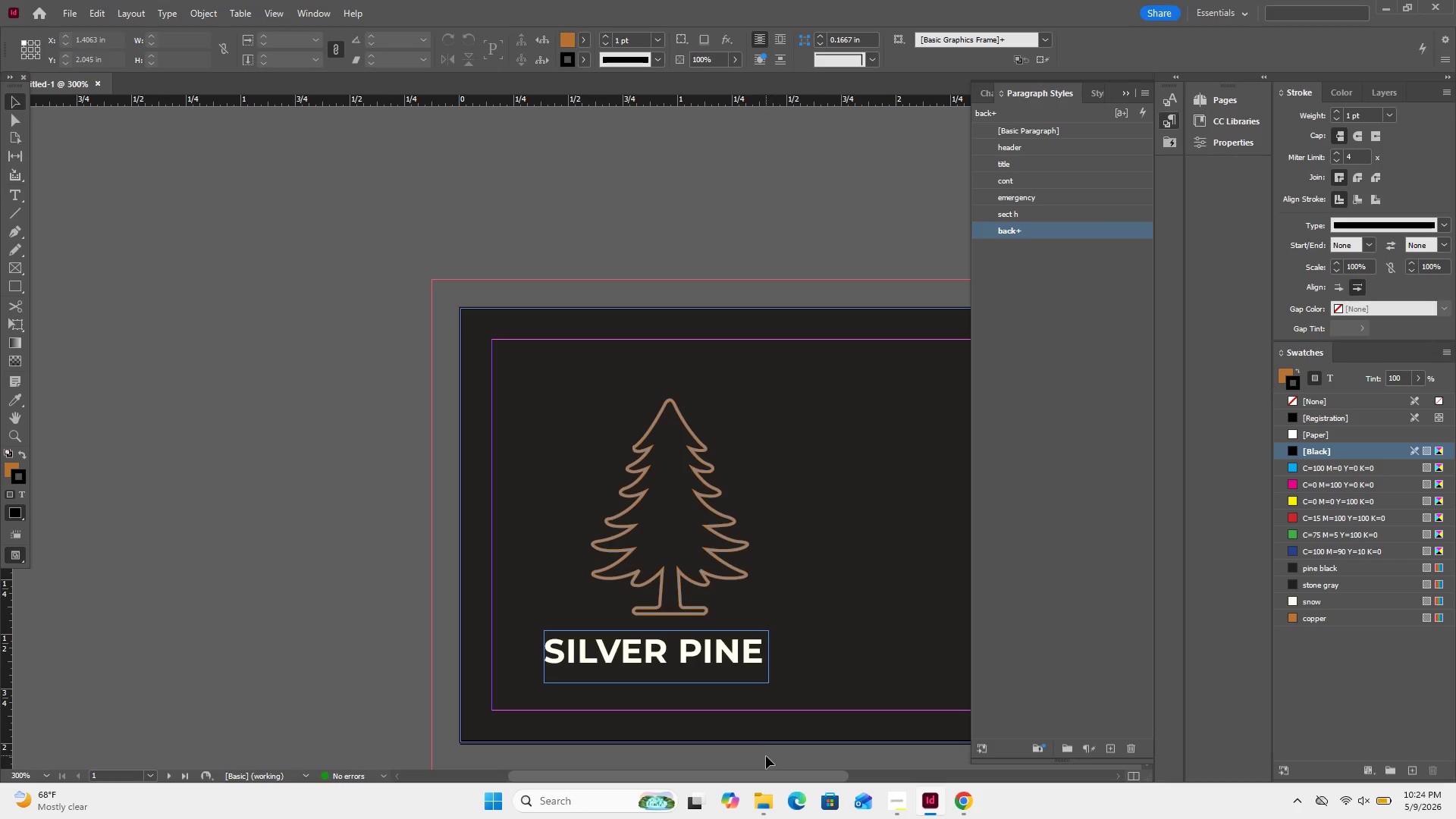 
left_click_drag(start_coordinate=[750, 767], to_coordinate=[781, 776])
 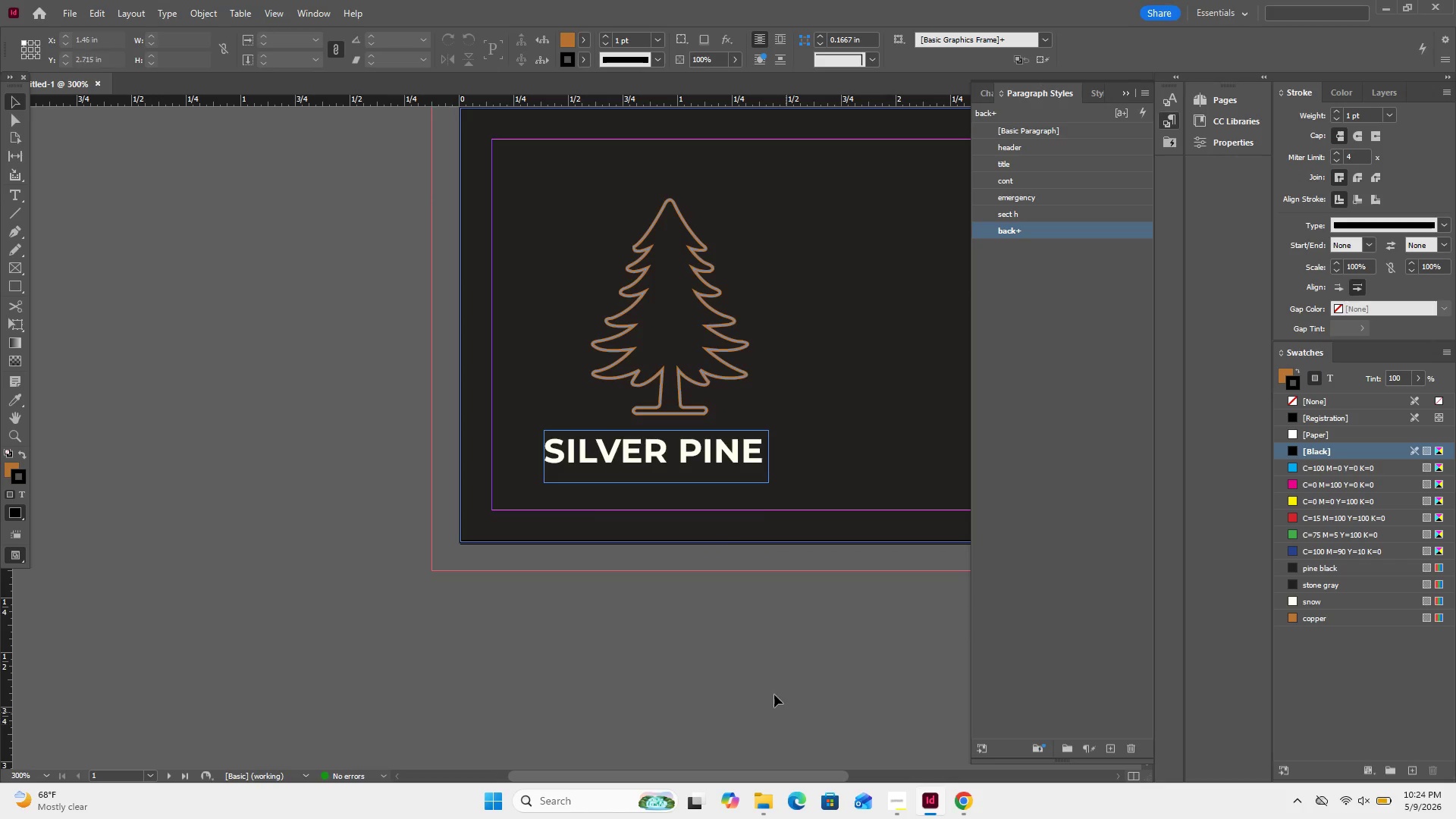 
scroll: coordinate [785, 691], scroll_direction: up, amount: 1.0
 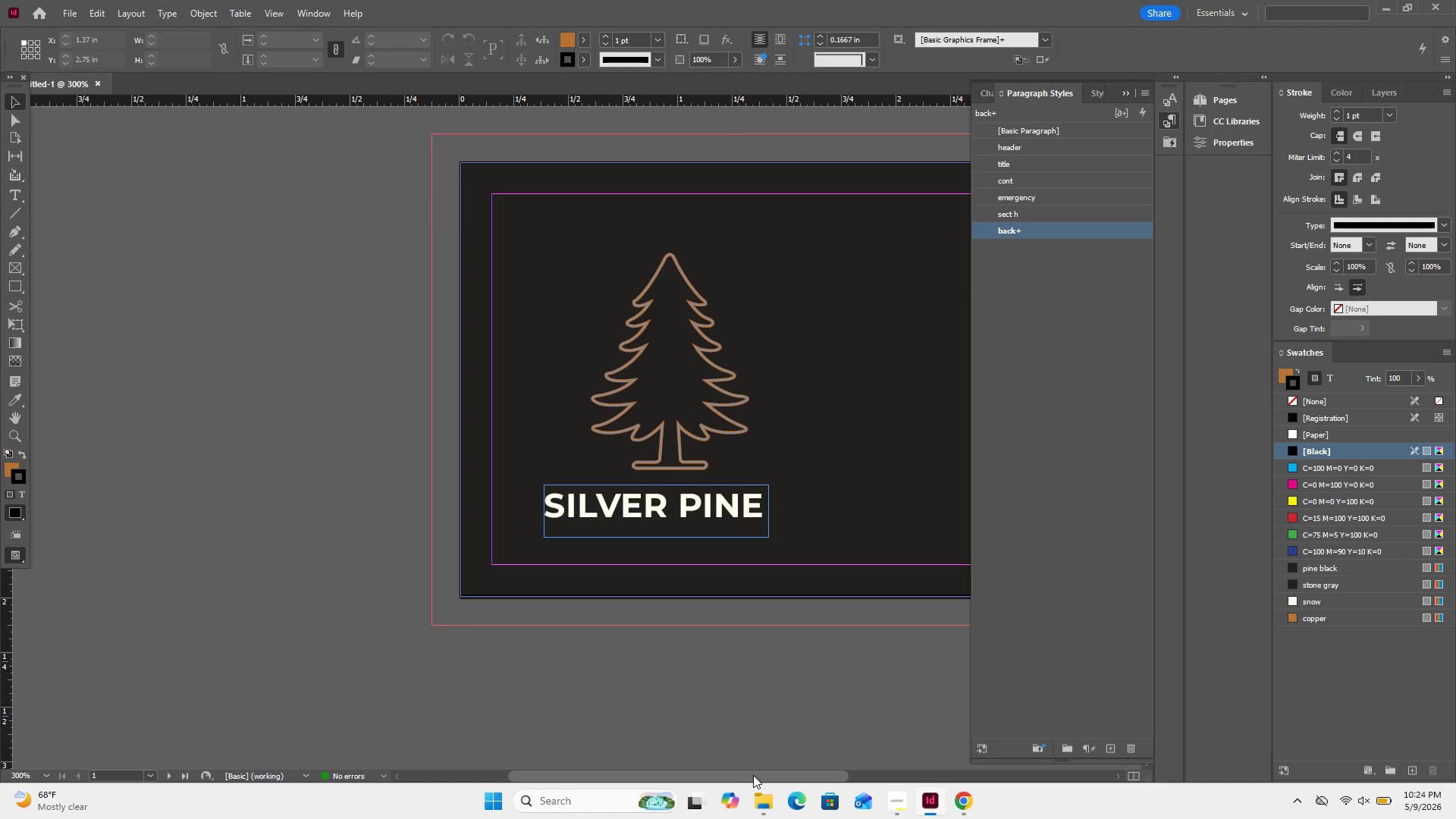 
left_click_drag(start_coordinate=[780, 776], to_coordinate=[857, 780])
 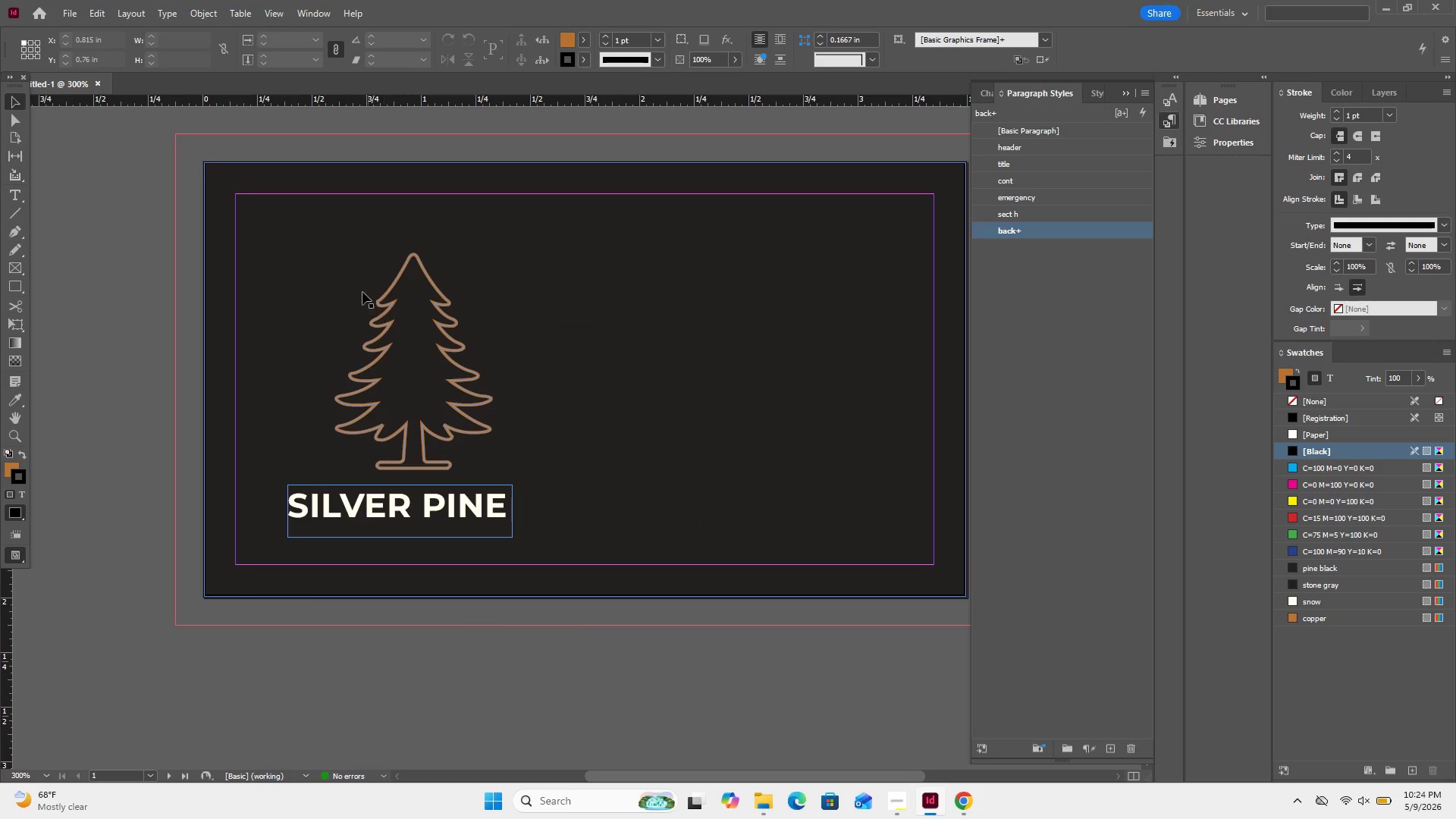 
left_click_drag(start_coordinate=[362, 293], to_coordinate=[468, 536])
 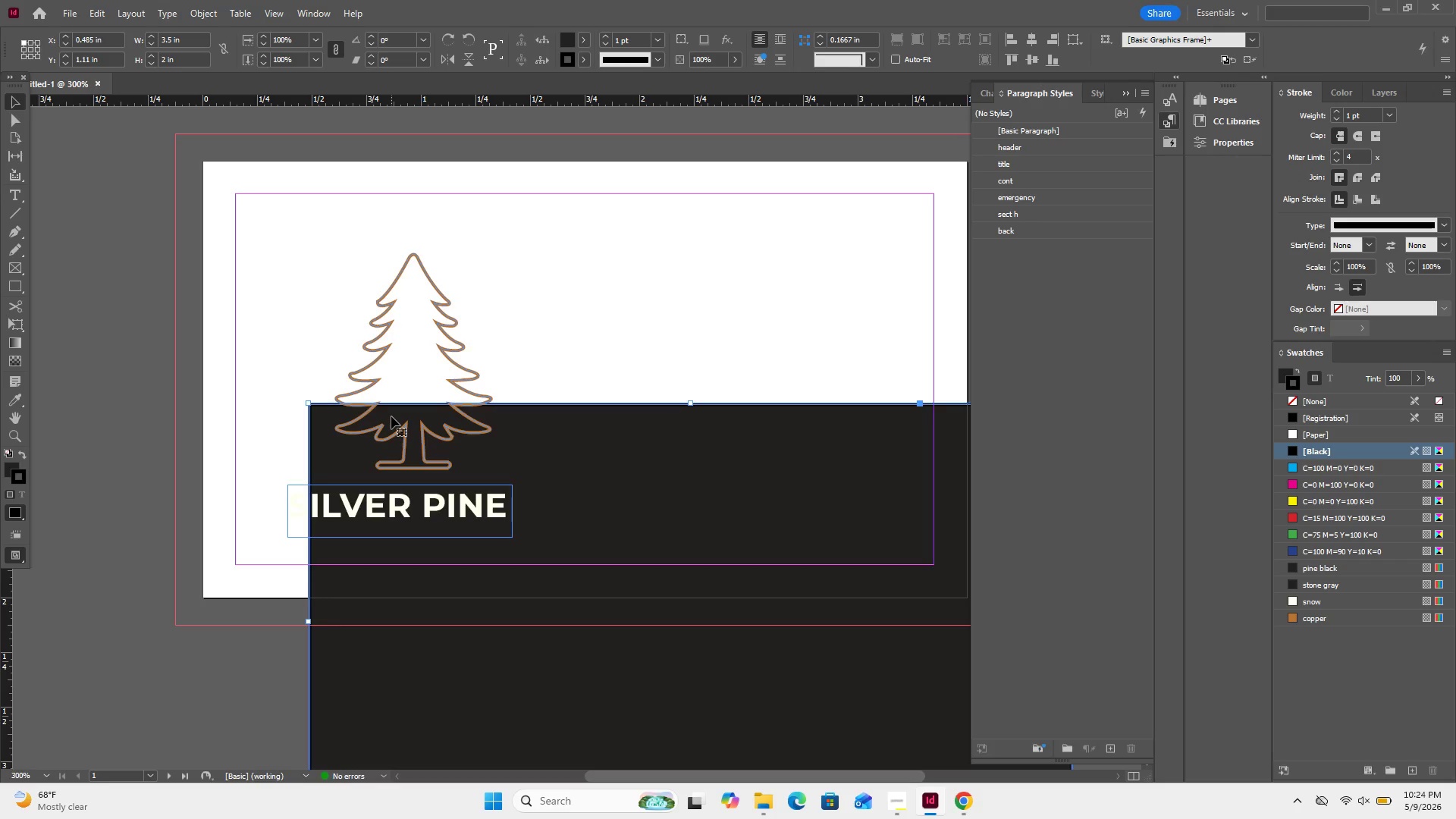 
key(Control+Z)
 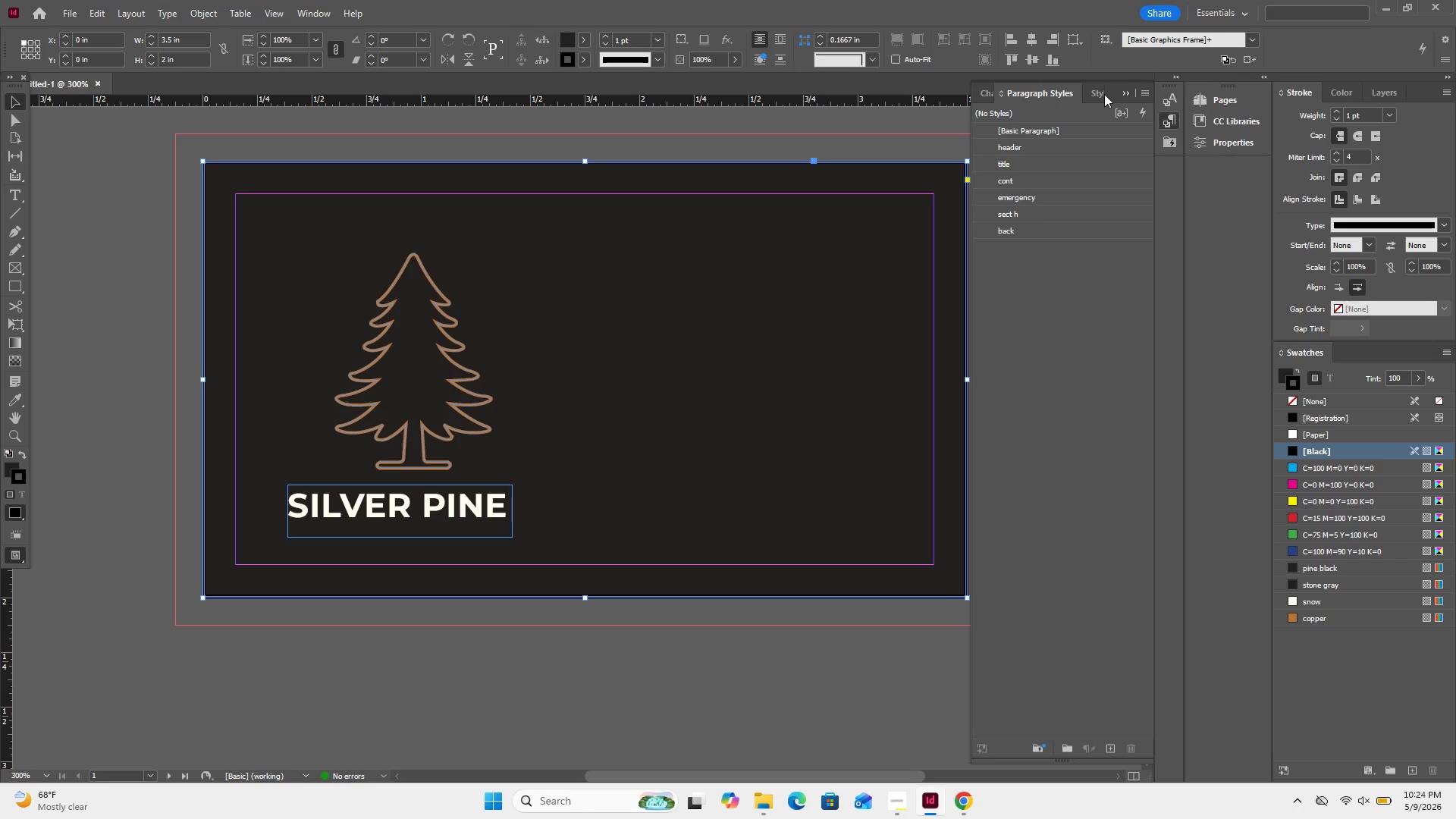 
wait(11.3)
 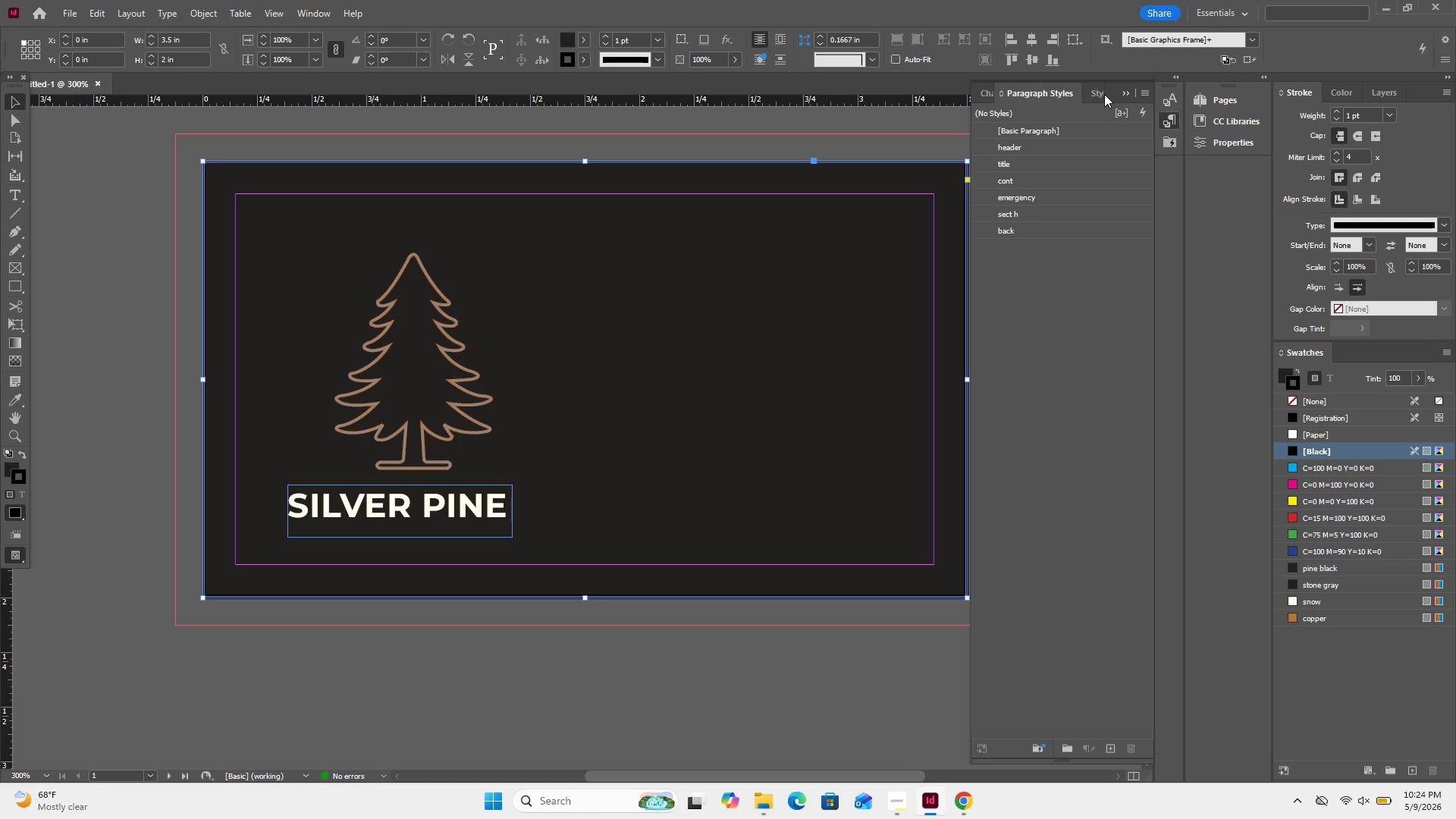 
left_click([1374, 92])
 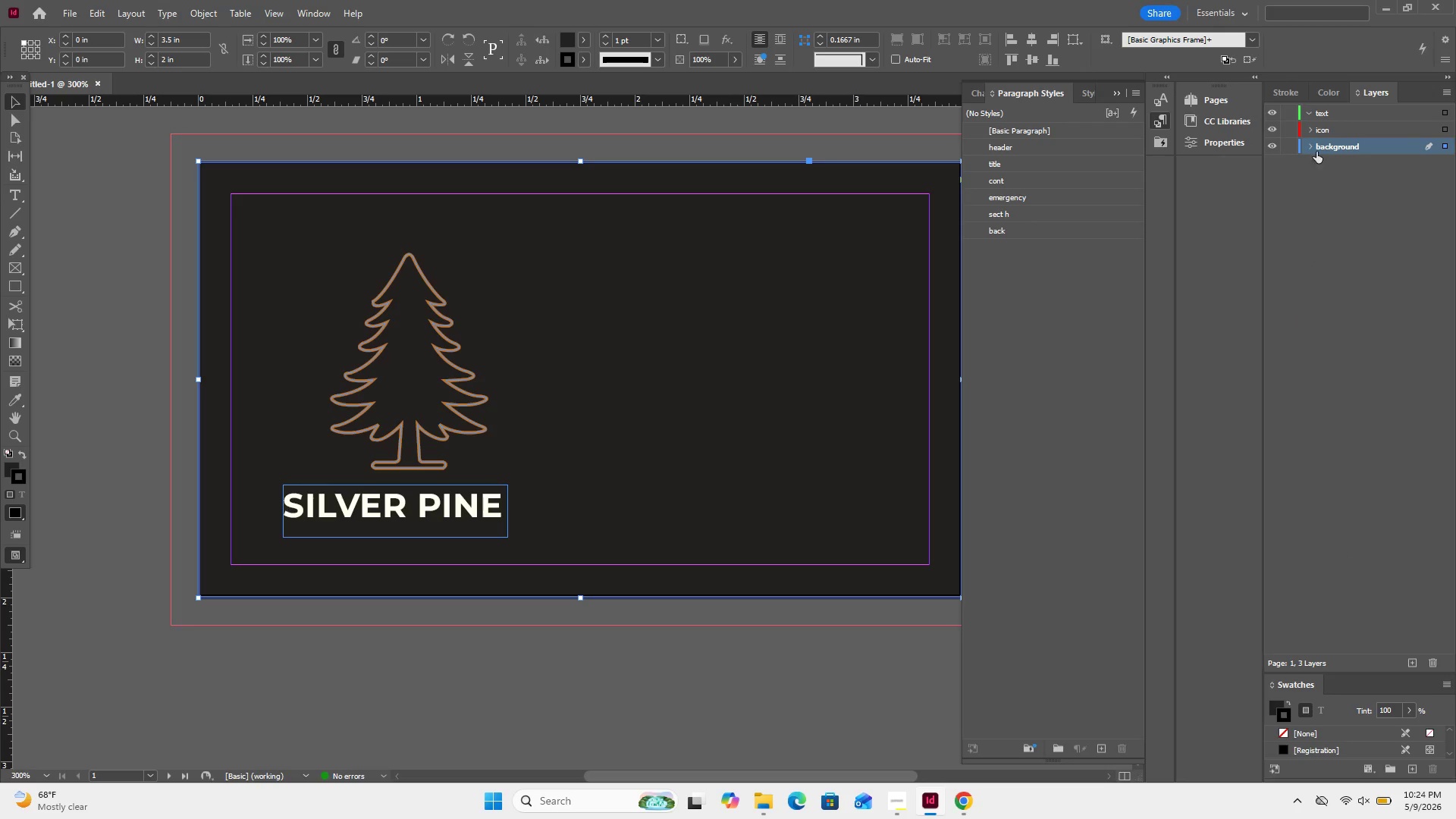 
left_click([1312, 143])
 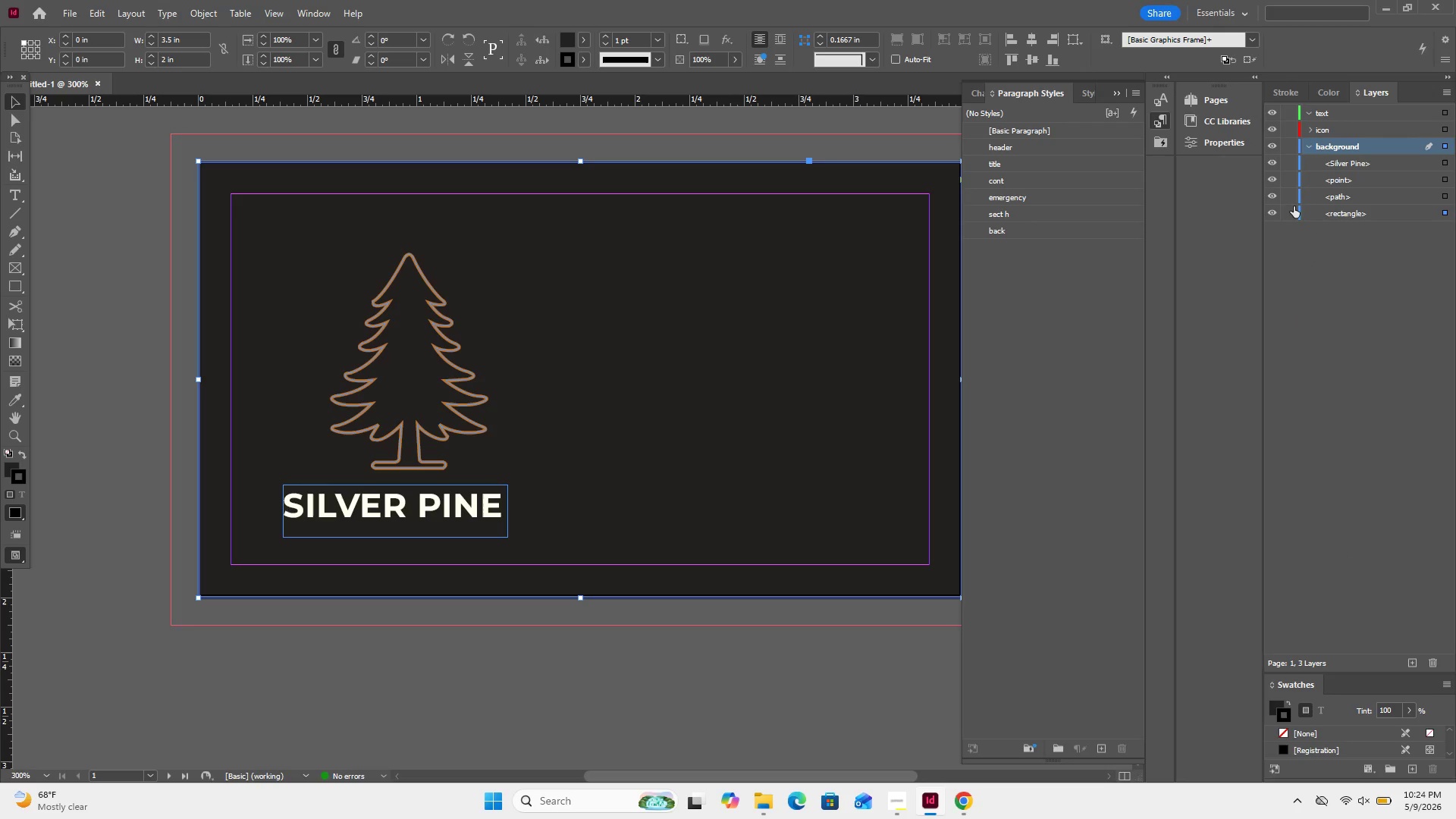 
left_click([1288, 212])
 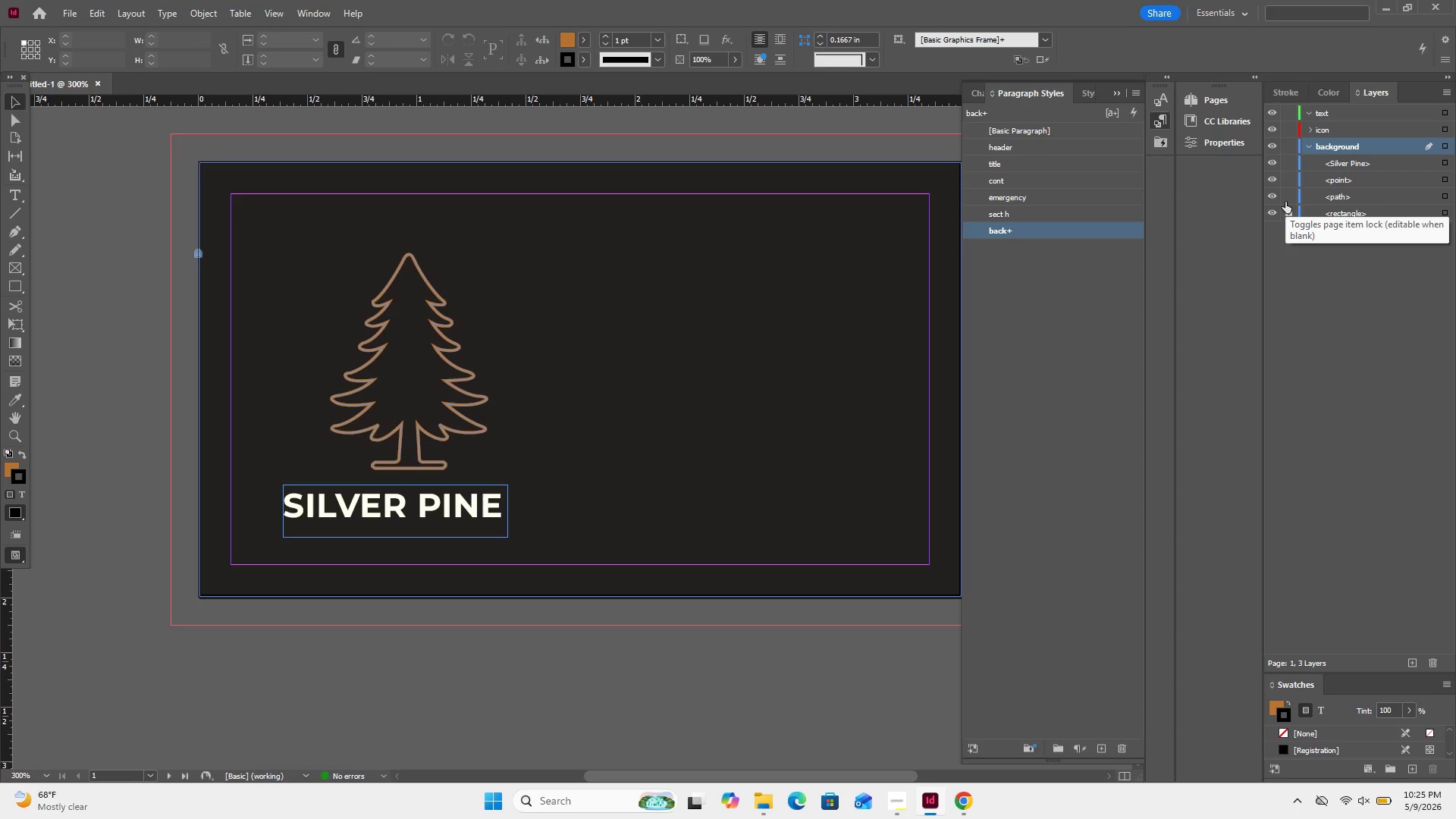 
wait(10.06)
 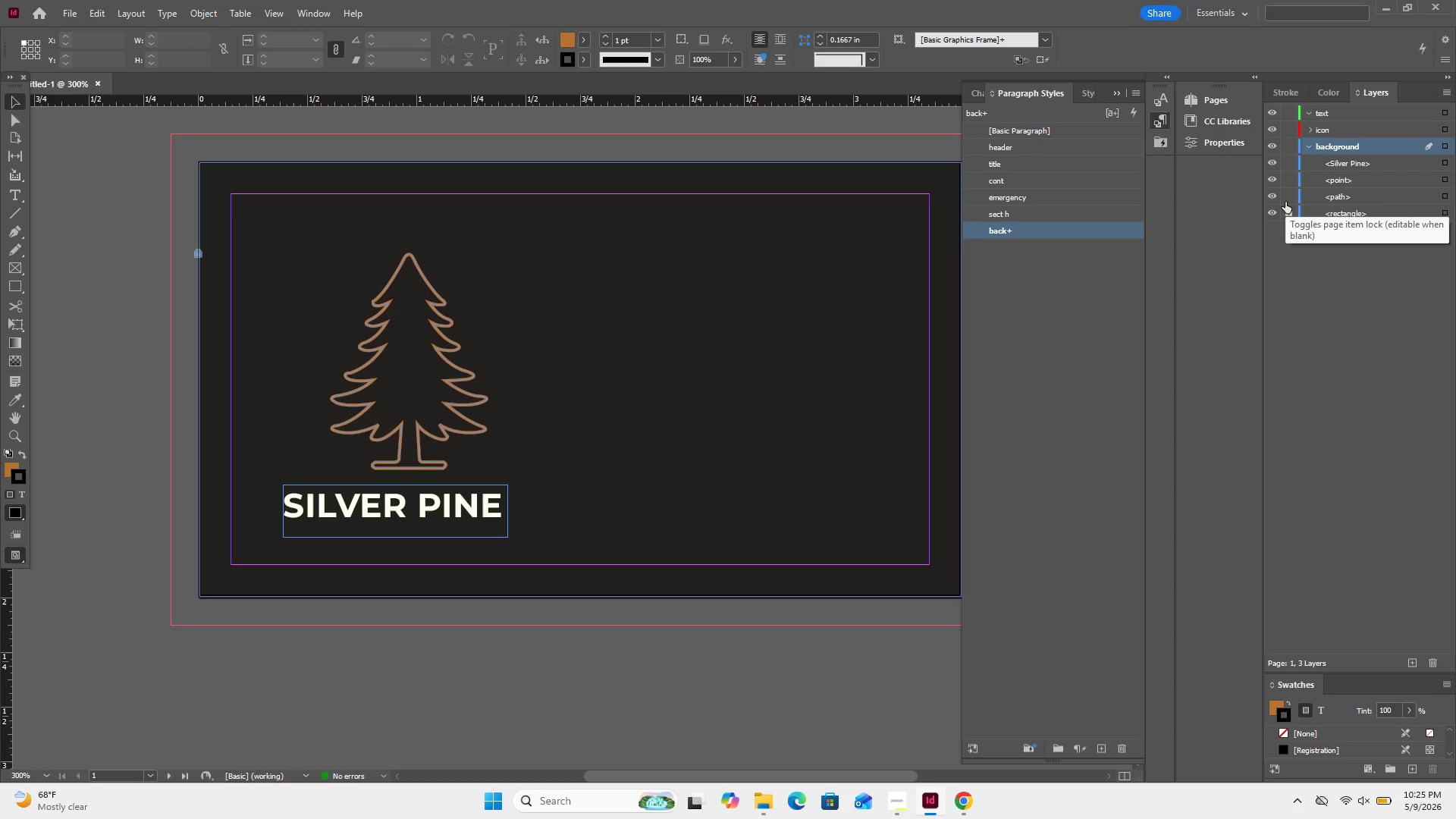 
left_click_drag(start_coordinate=[349, 289], to_coordinate=[438, 552])
 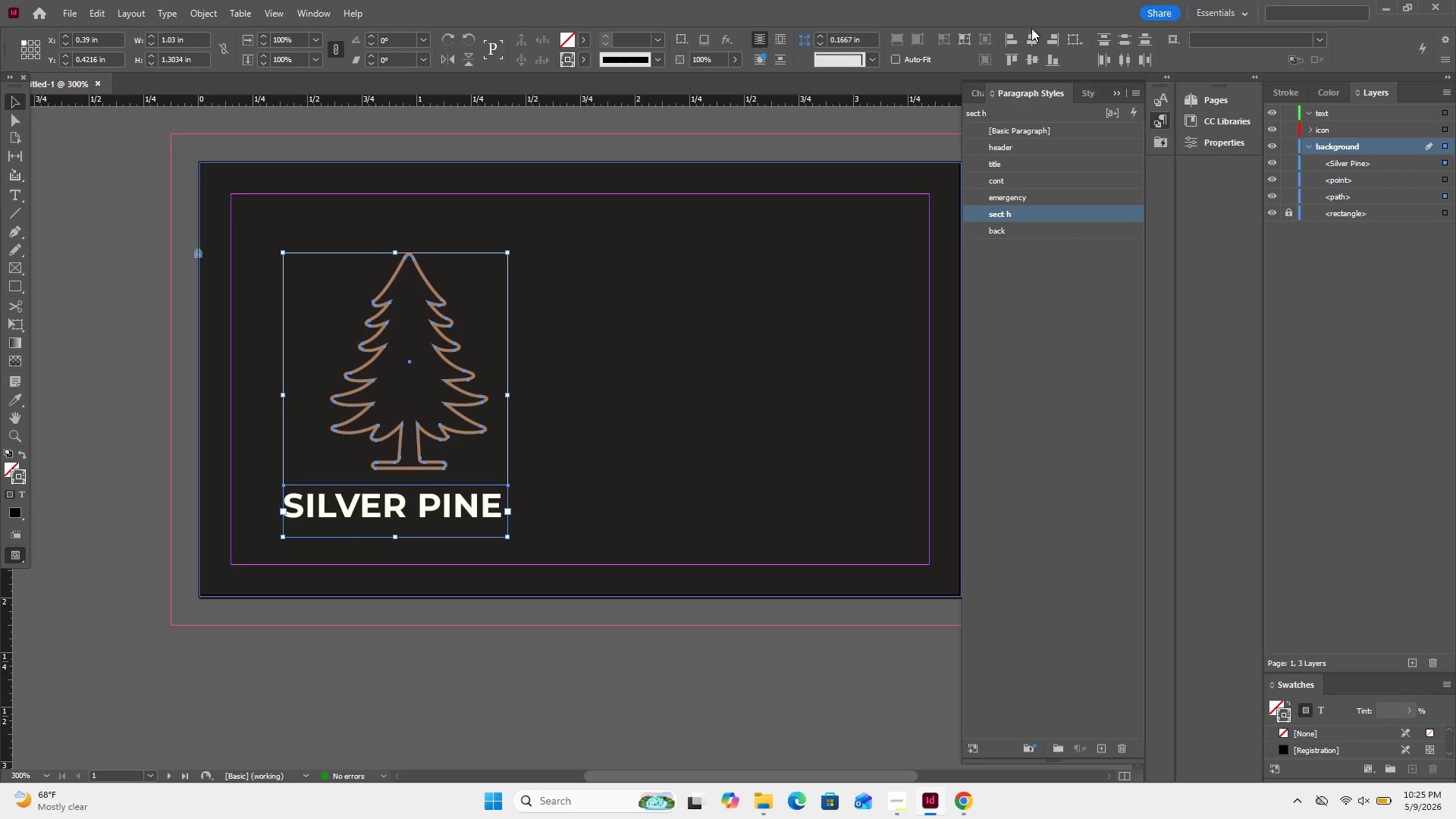 
left_click([1035, 38])
 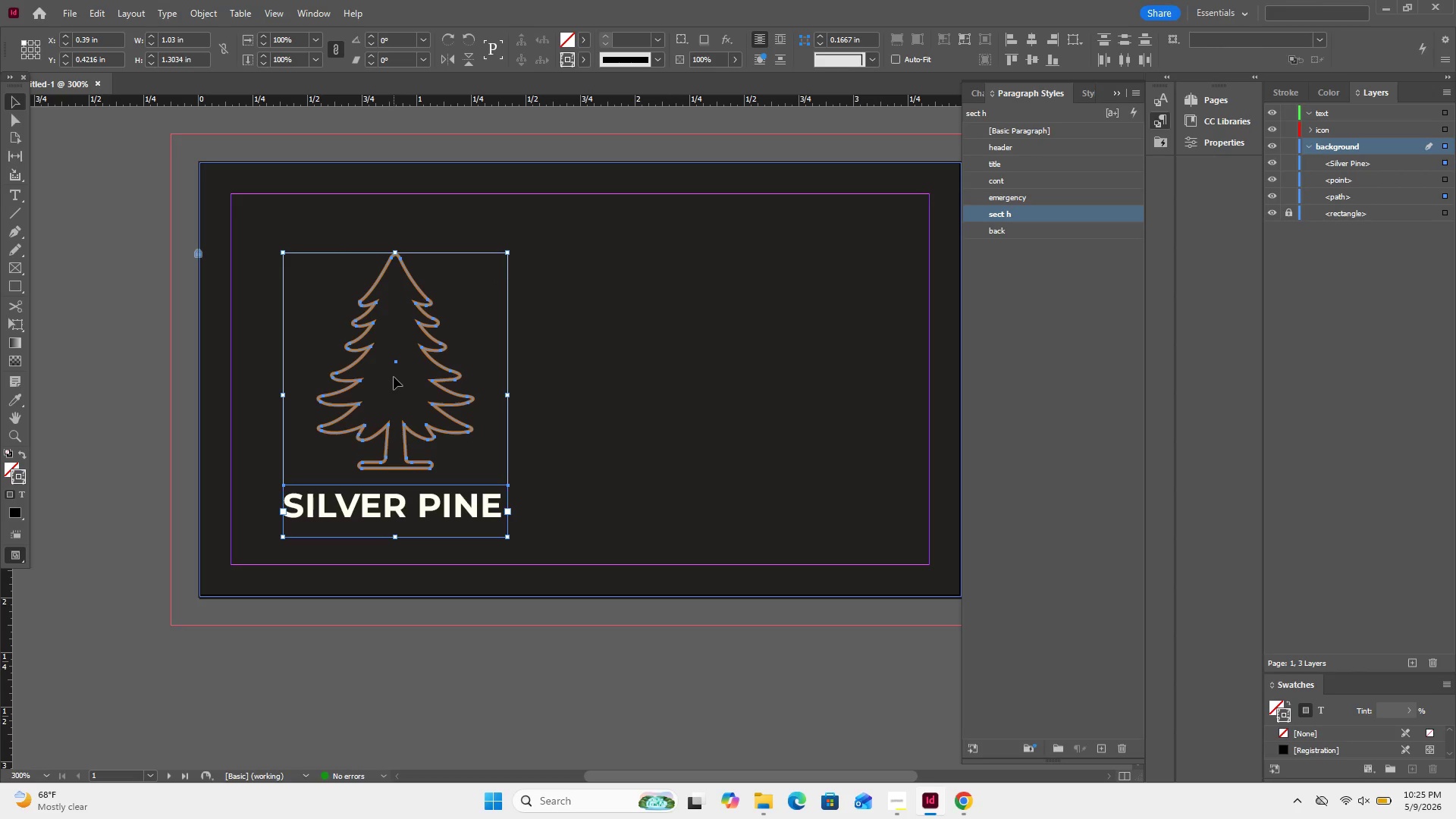 
left_click_drag(start_coordinate=[397, 362], to_coordinate=[402, 330])
 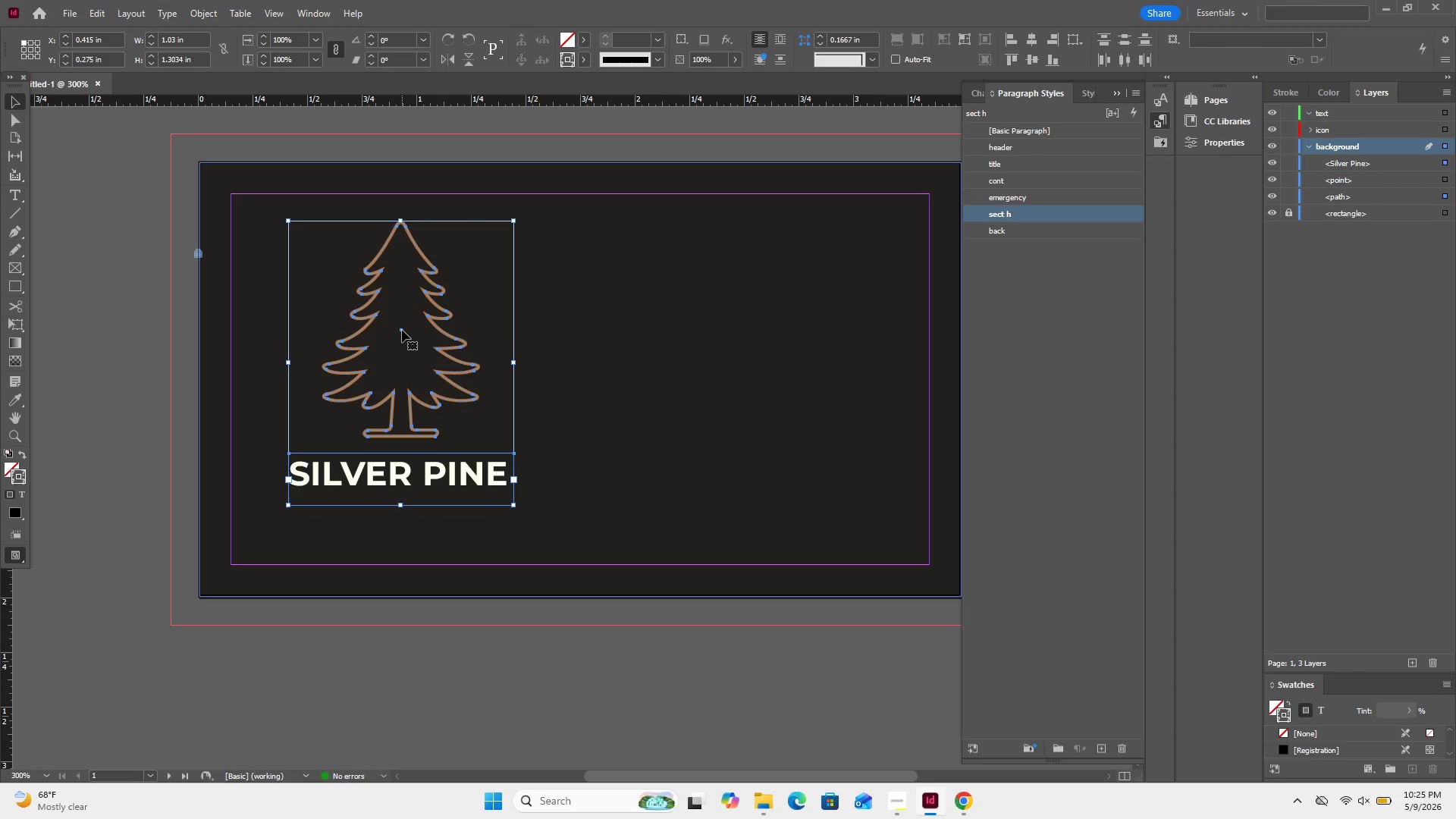 
left_click_drag(start_coordinate=[402, 330], to_coordinate=[401, 337])
 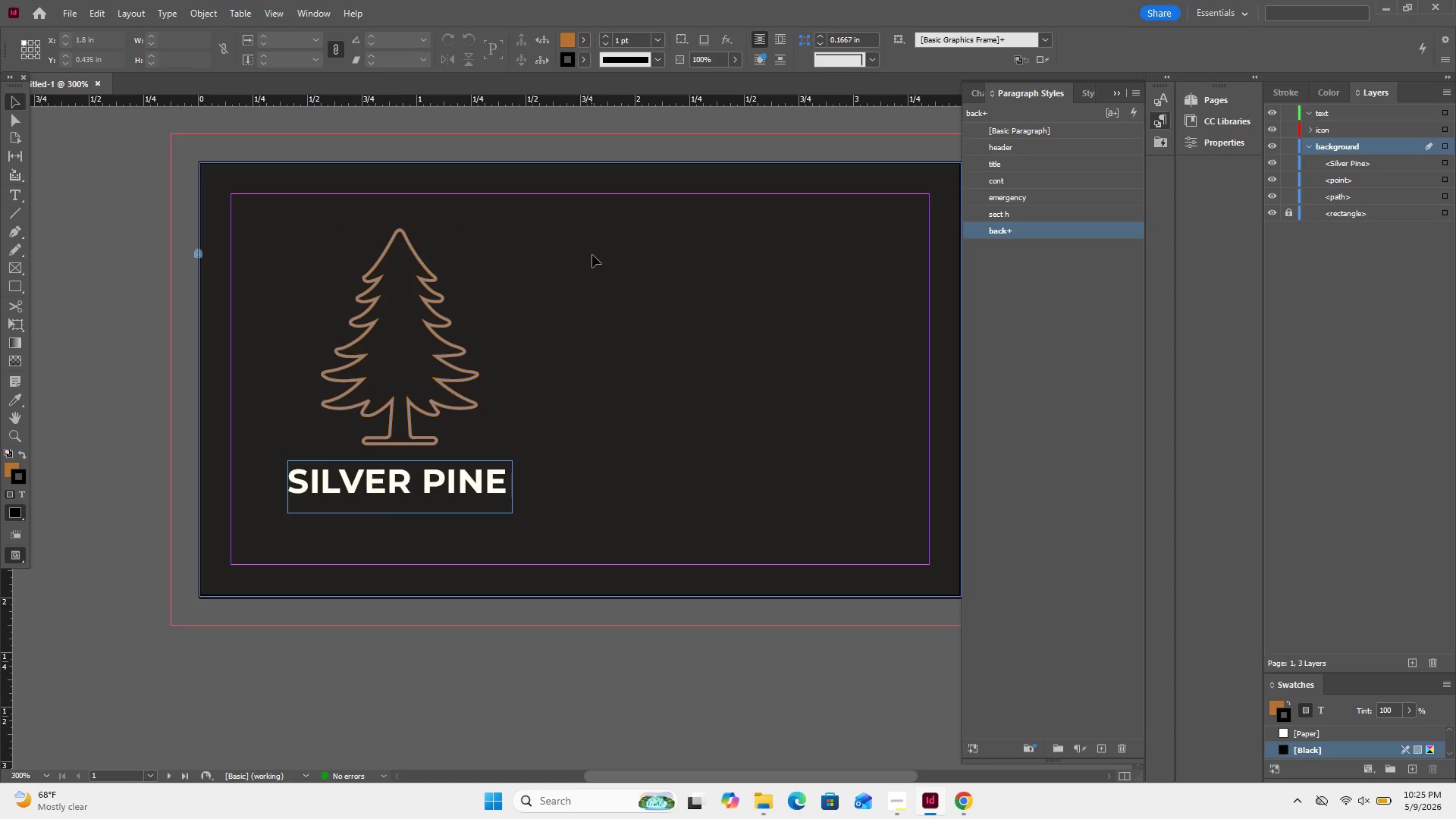 
wait(8.7)
 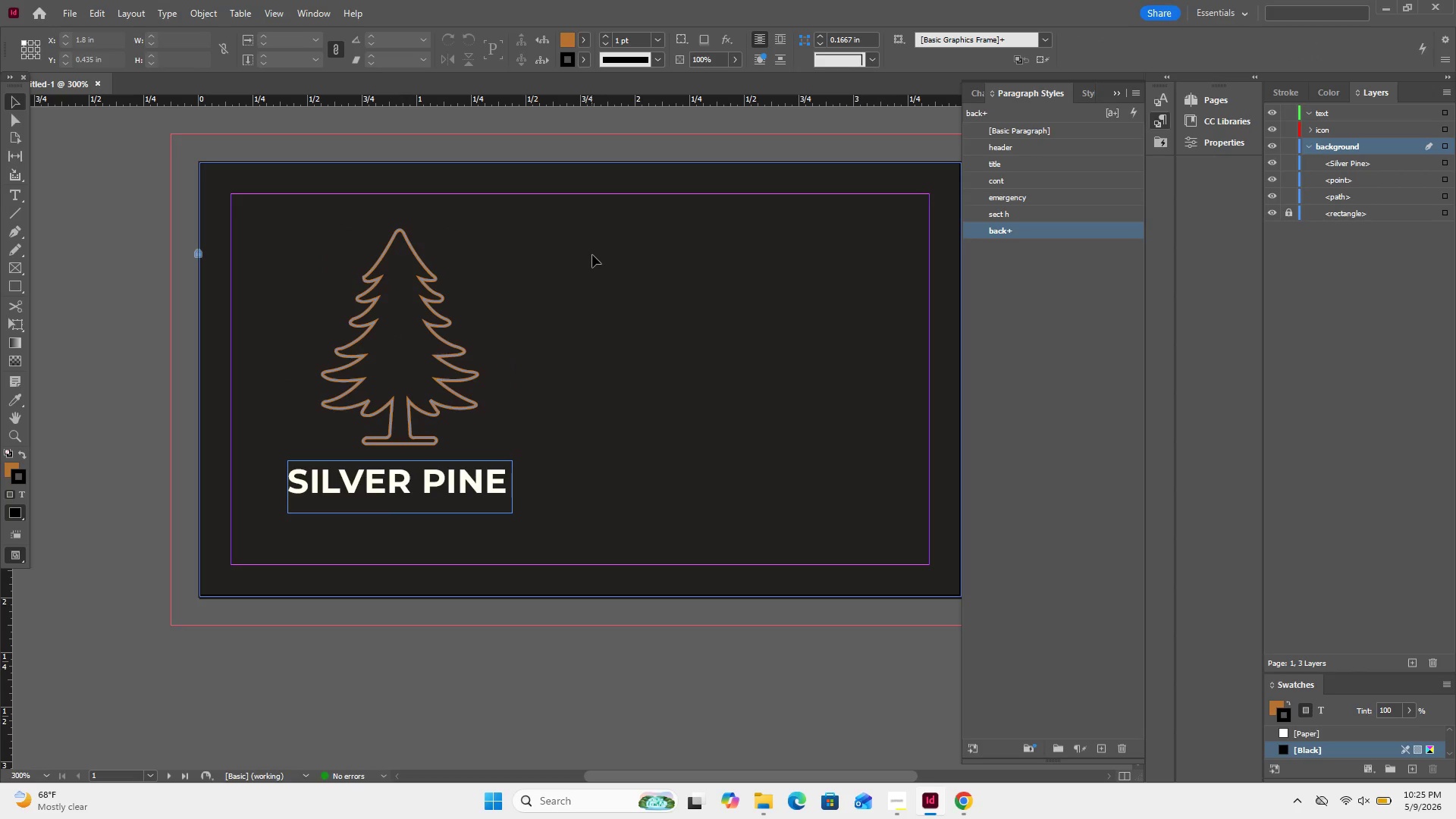 
left_click_drag(start_coordinate=[551, 202], to_coordinate=[541, 511])
 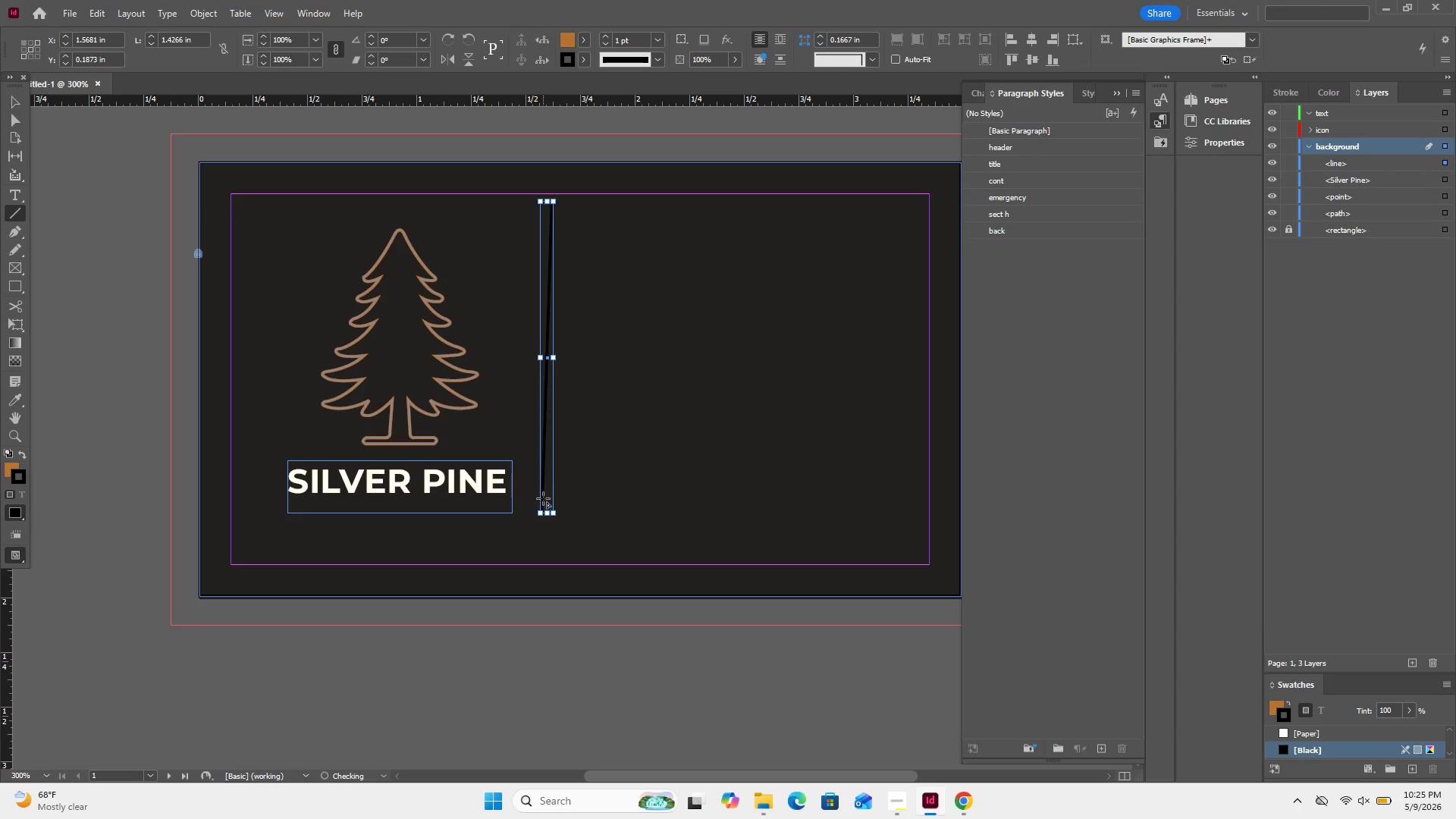 
key(Control+Z)
 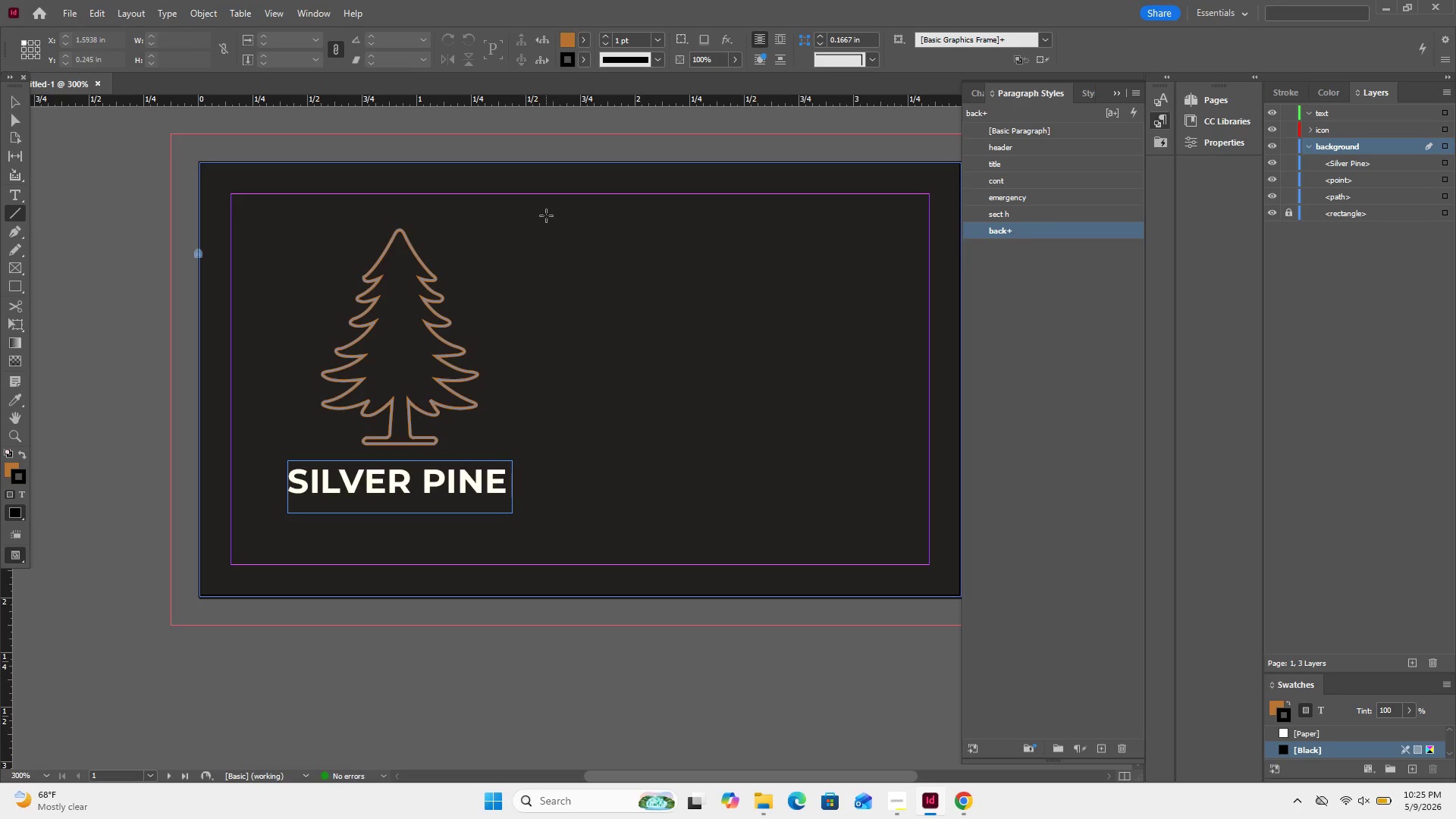 
hold_key(key=ShiftLeft, duration=0.52)
 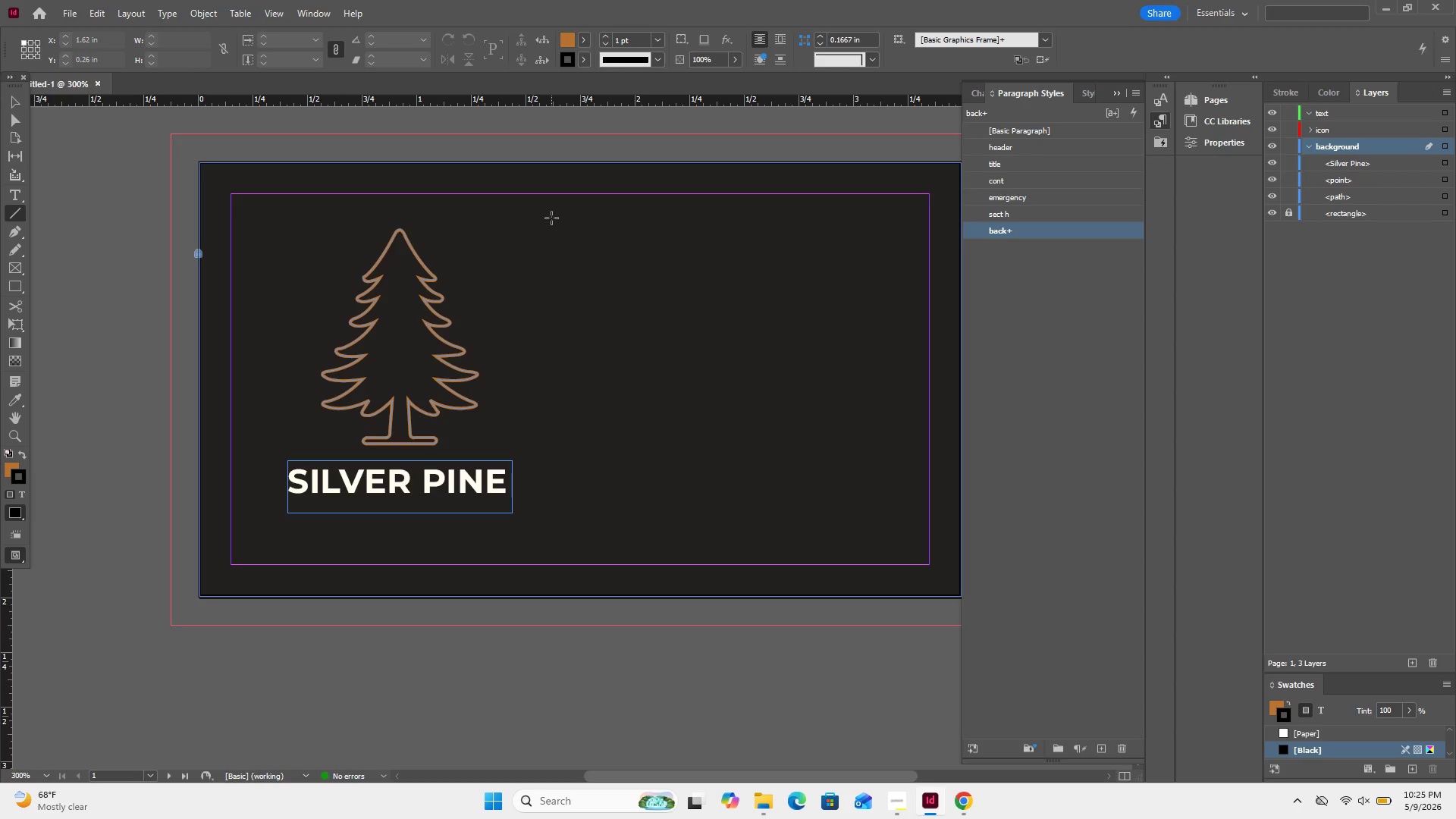 
hold_key(key=ShiftLeft, duration=4.12)
left_click_drag(start_coordinate=[551, 218], to_coordinate=[601, 529])
 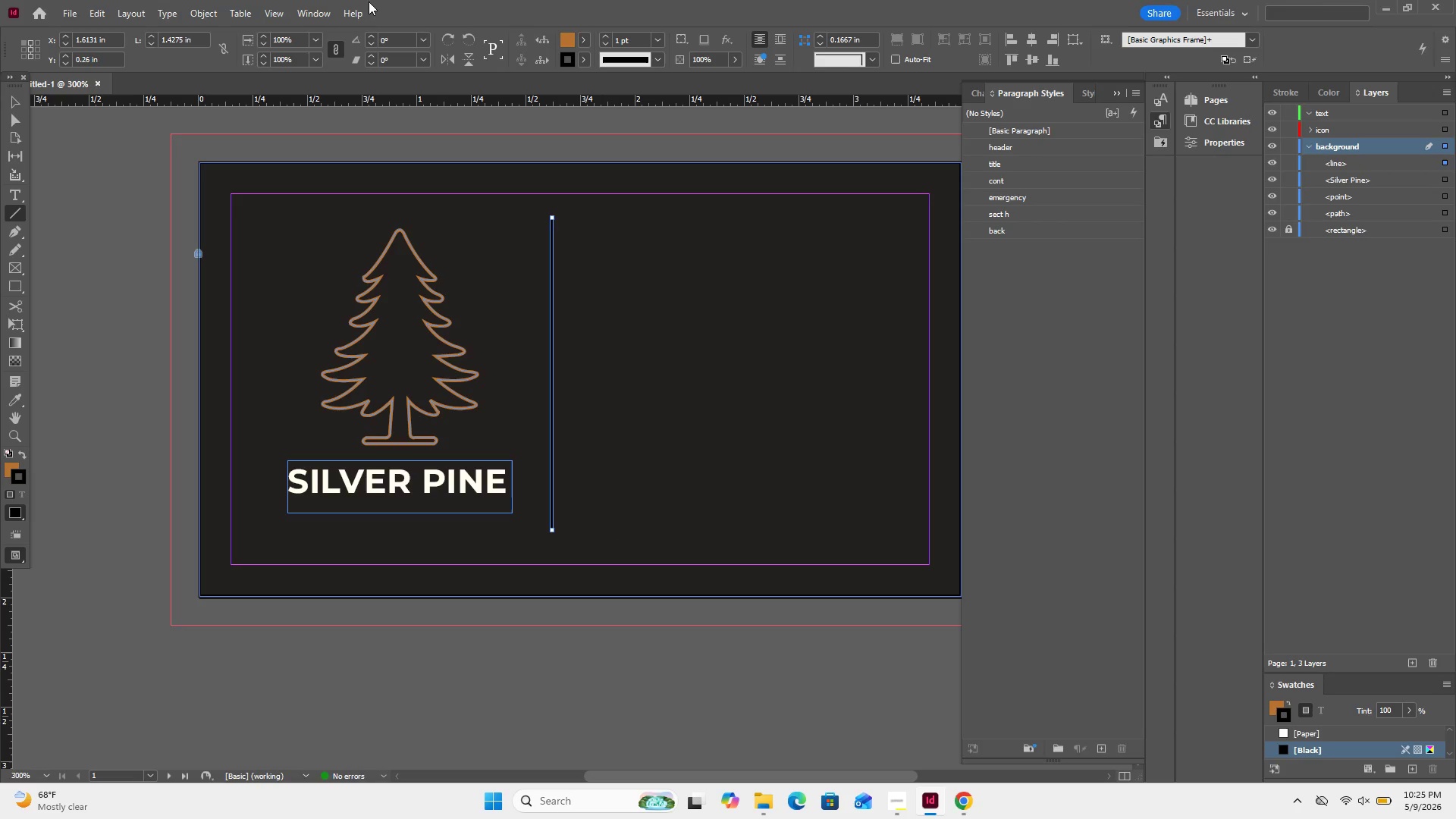 
mouse_move([18, 118])
 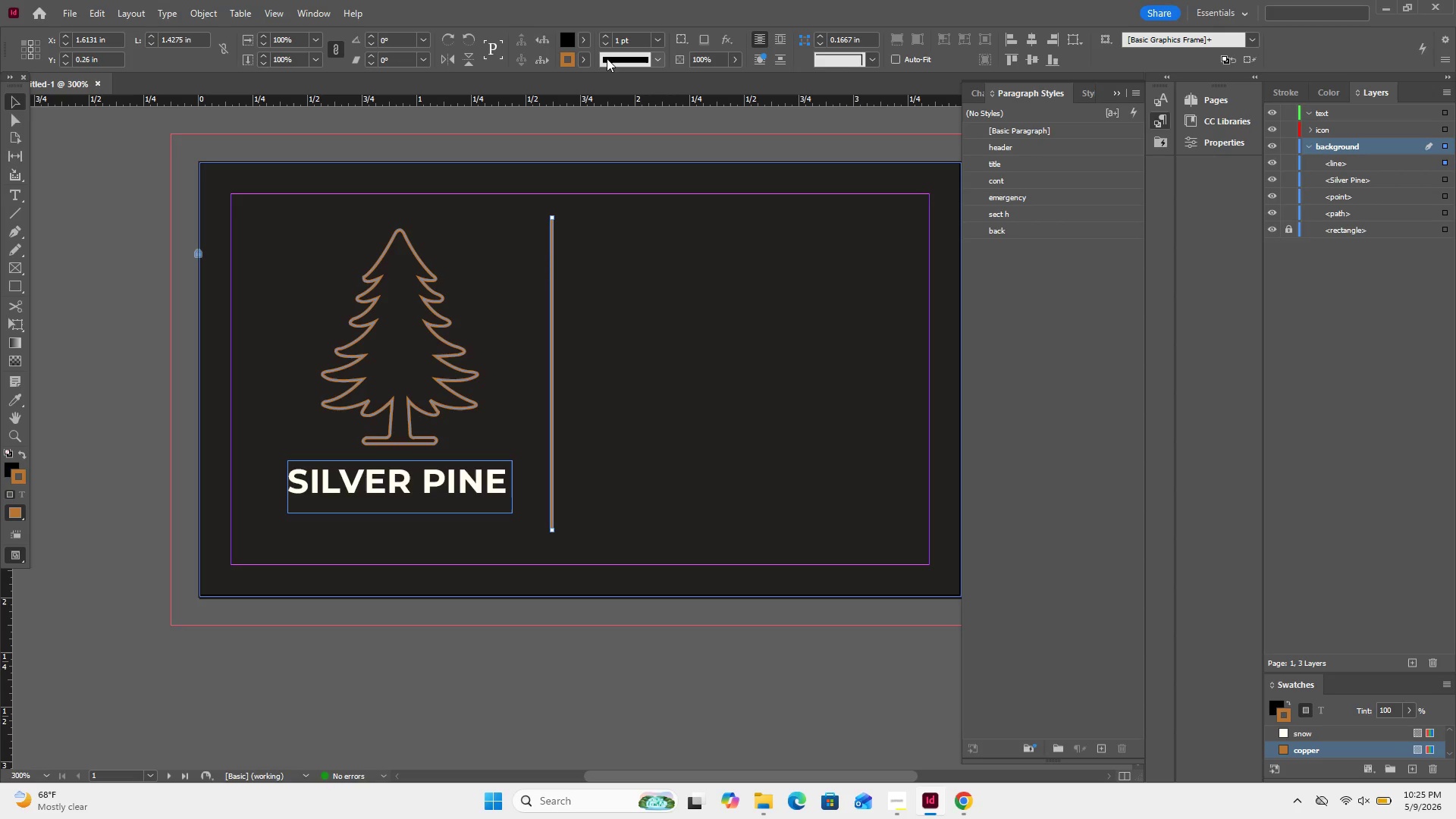 
wait(5.55)
 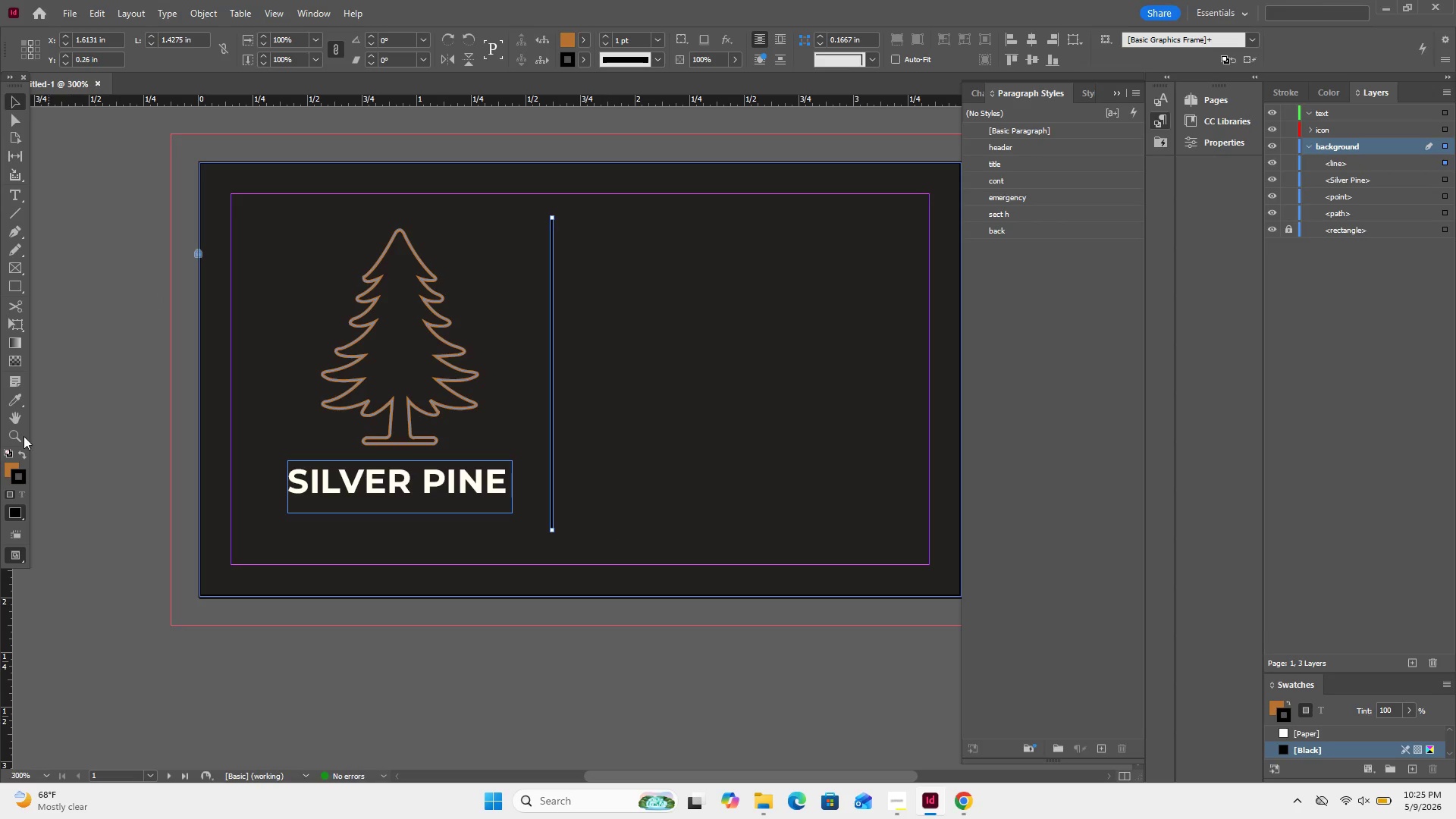 
left_click([651, 54])
 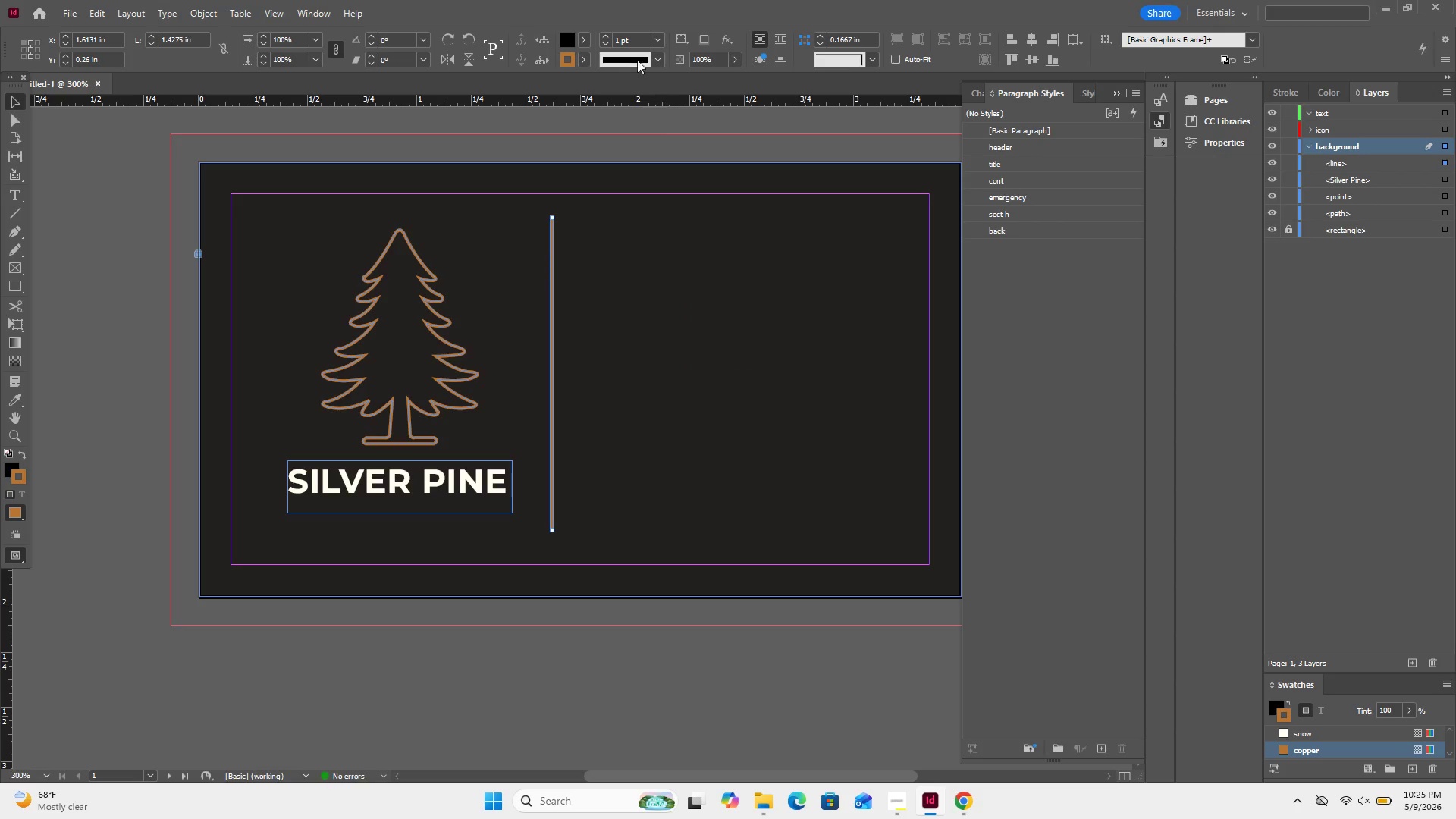 
wait(5.52)
 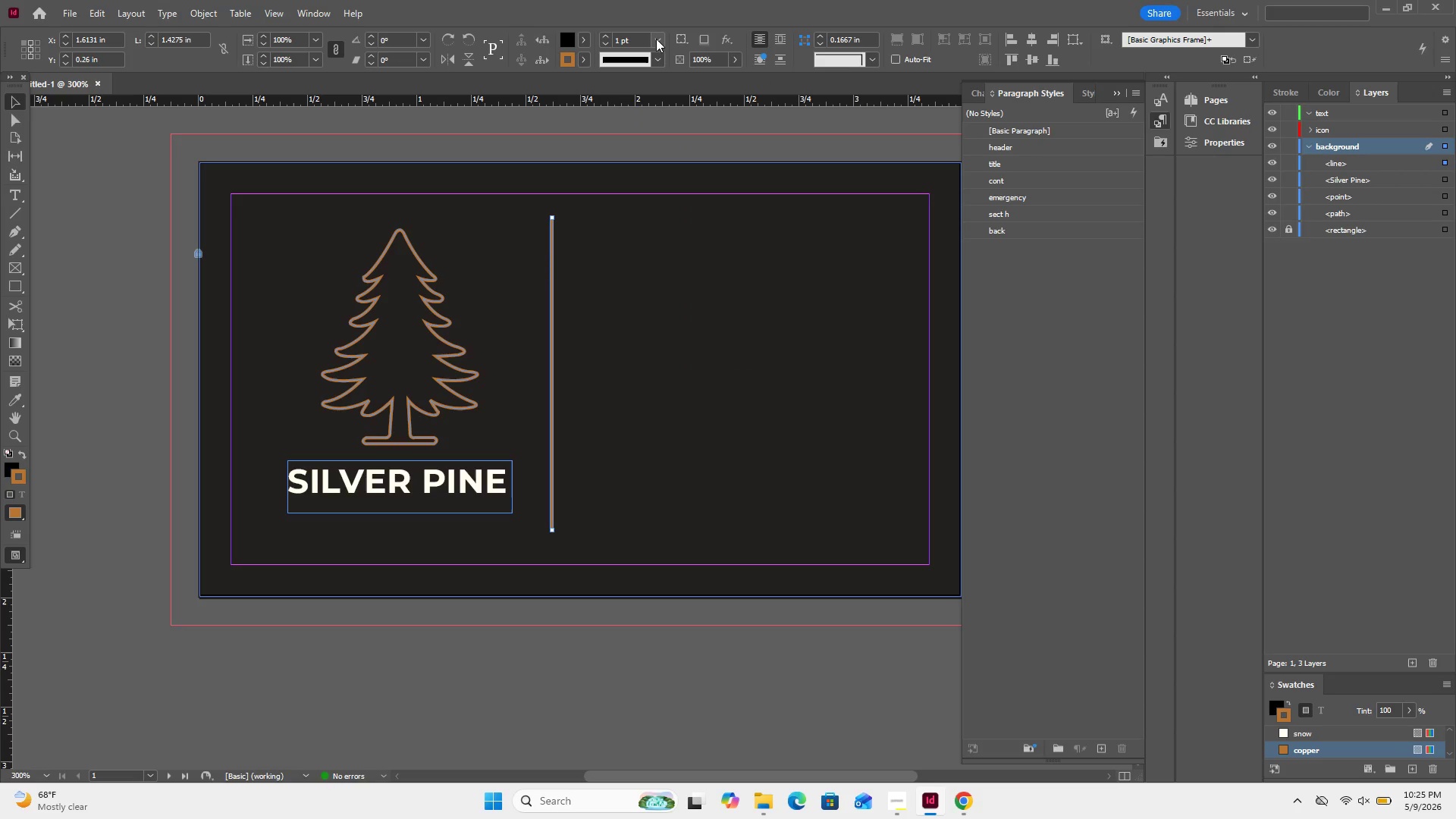 
left_click([582, 41])
 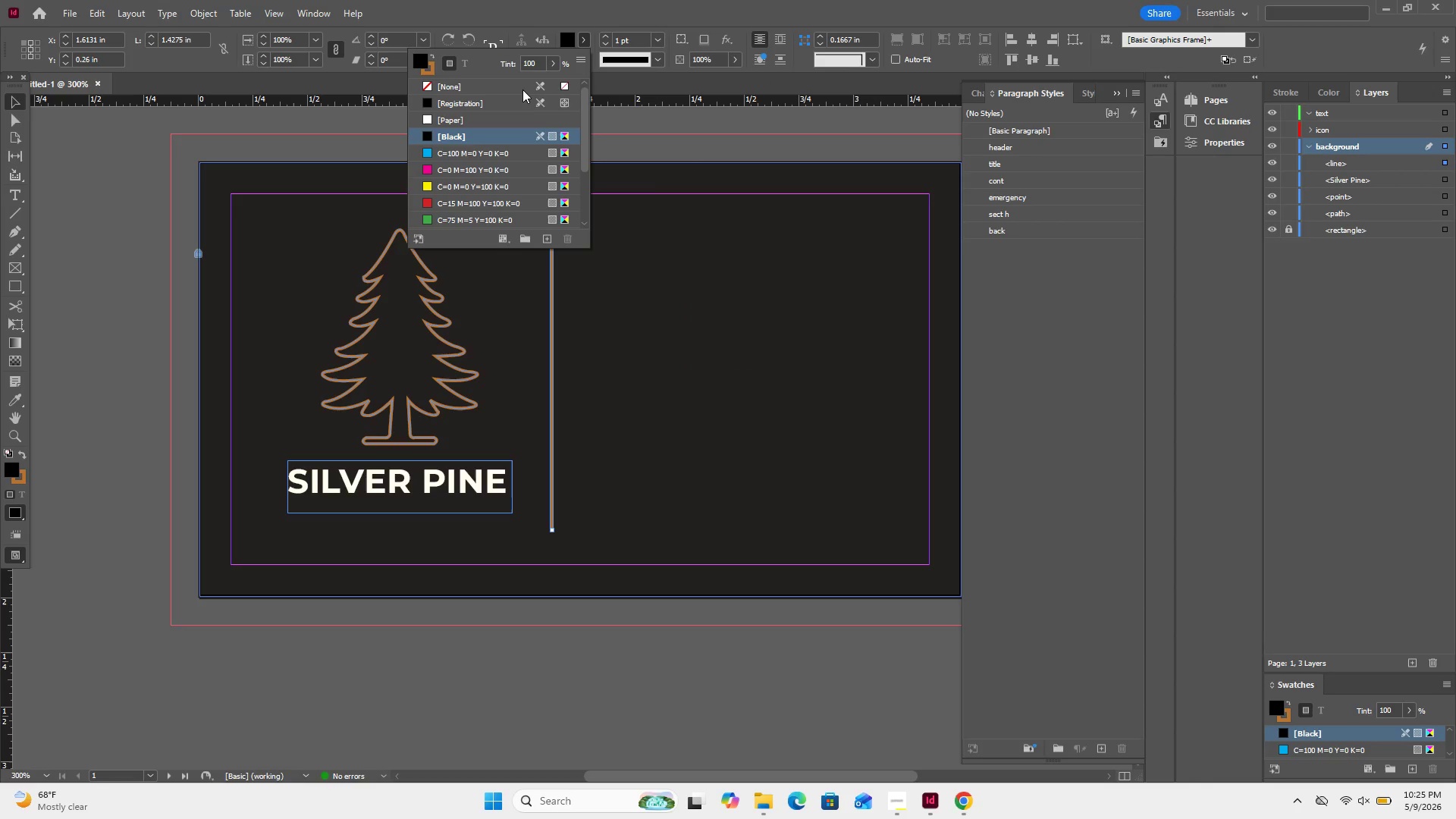 
left_click([522, 89])
 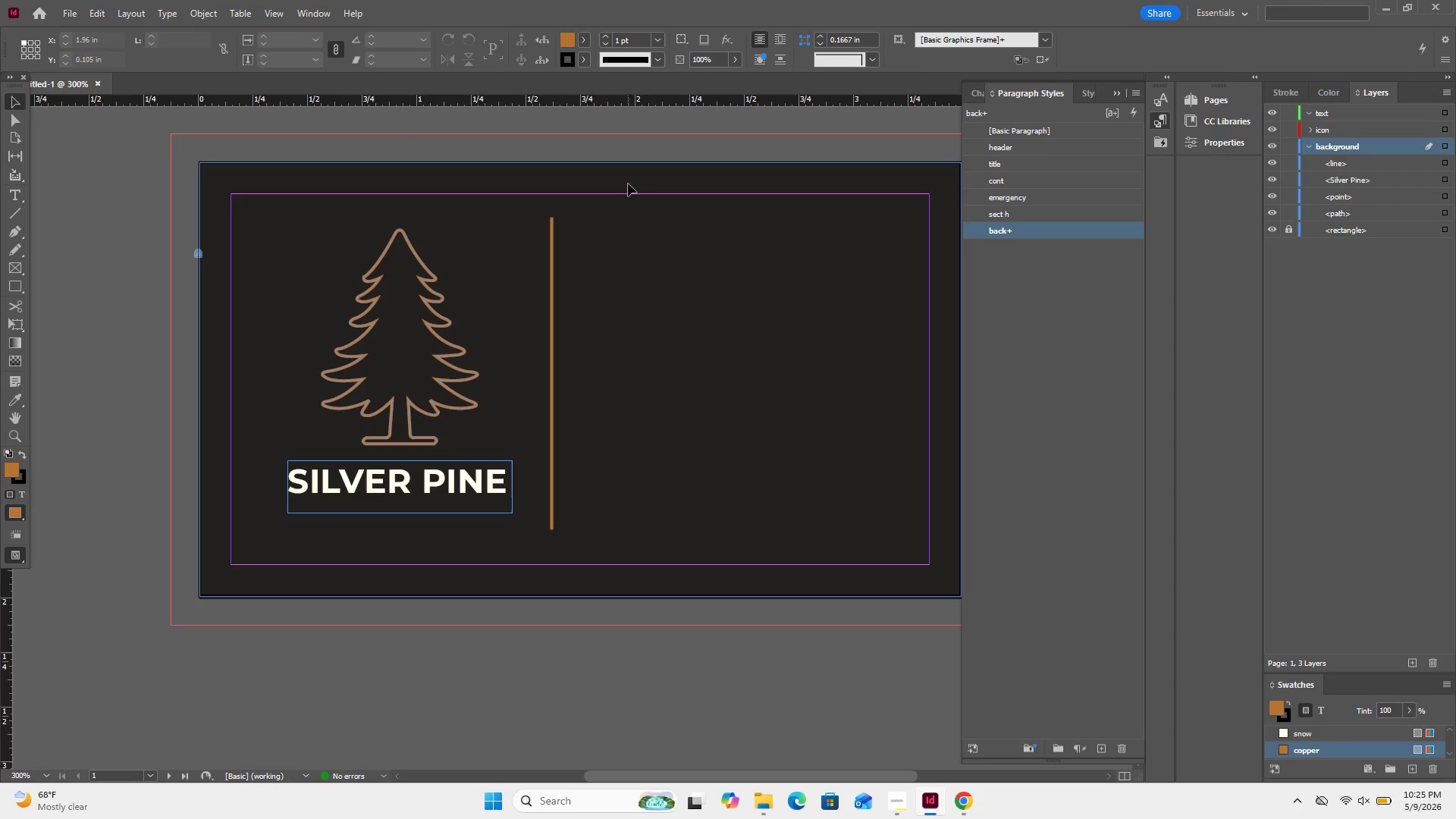 
left_click([450, 348])
 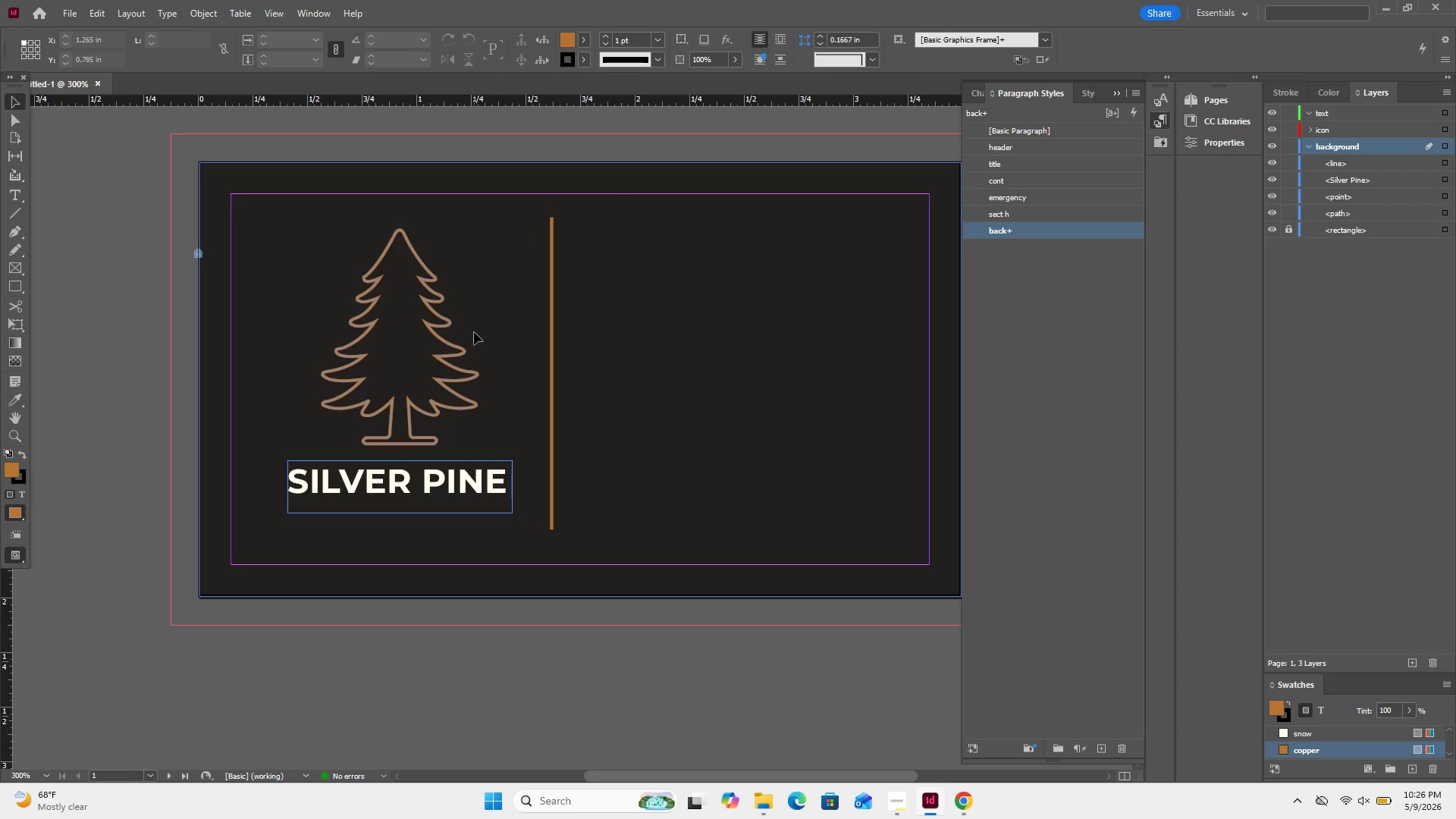 
left_click_drag(start_coordinate=[478, 320], to_coordinate=[386, 354])
 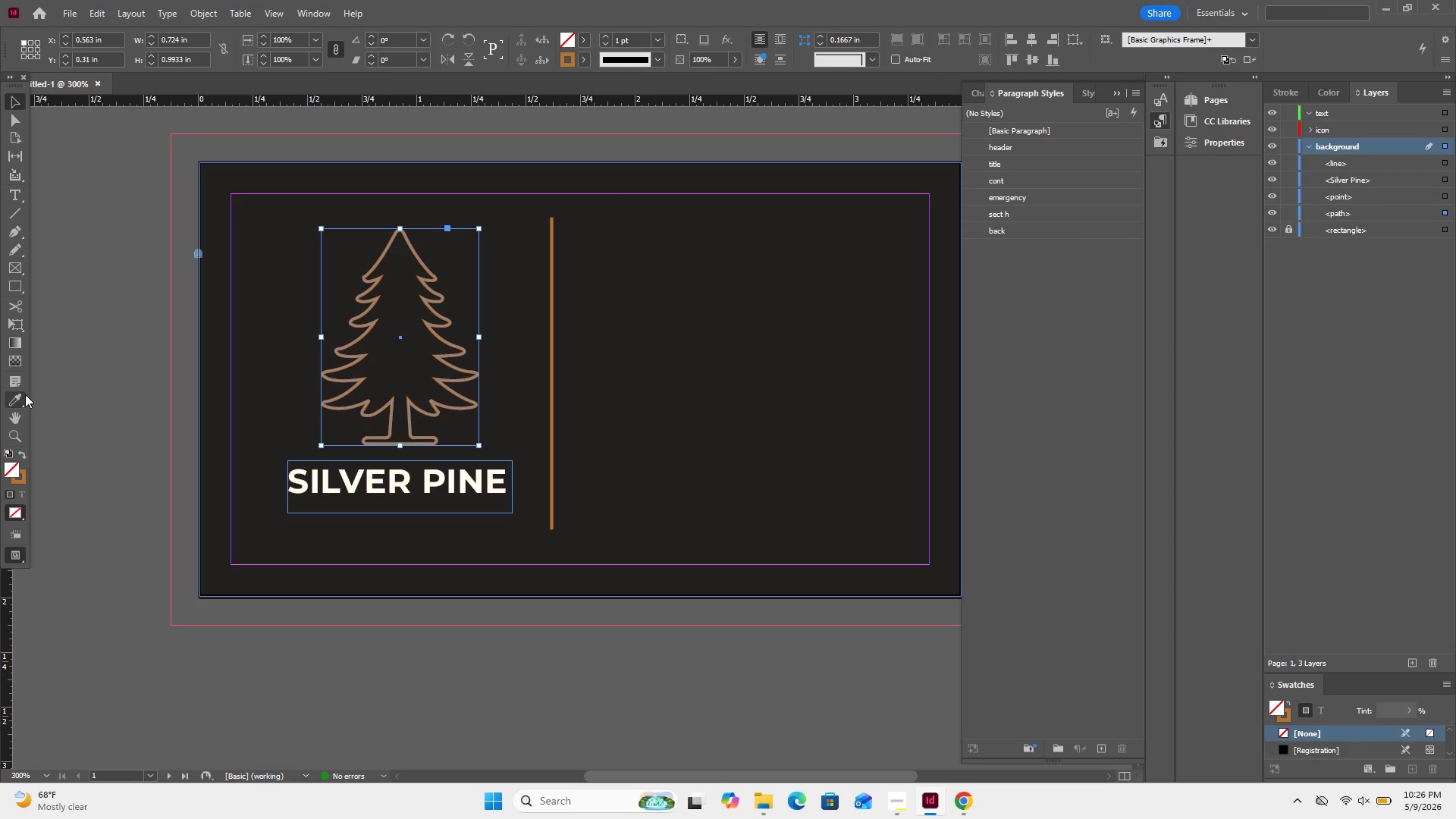 
left_click_drag(start_coordinate=[27, 388], to_coordinate=[31, 390])
 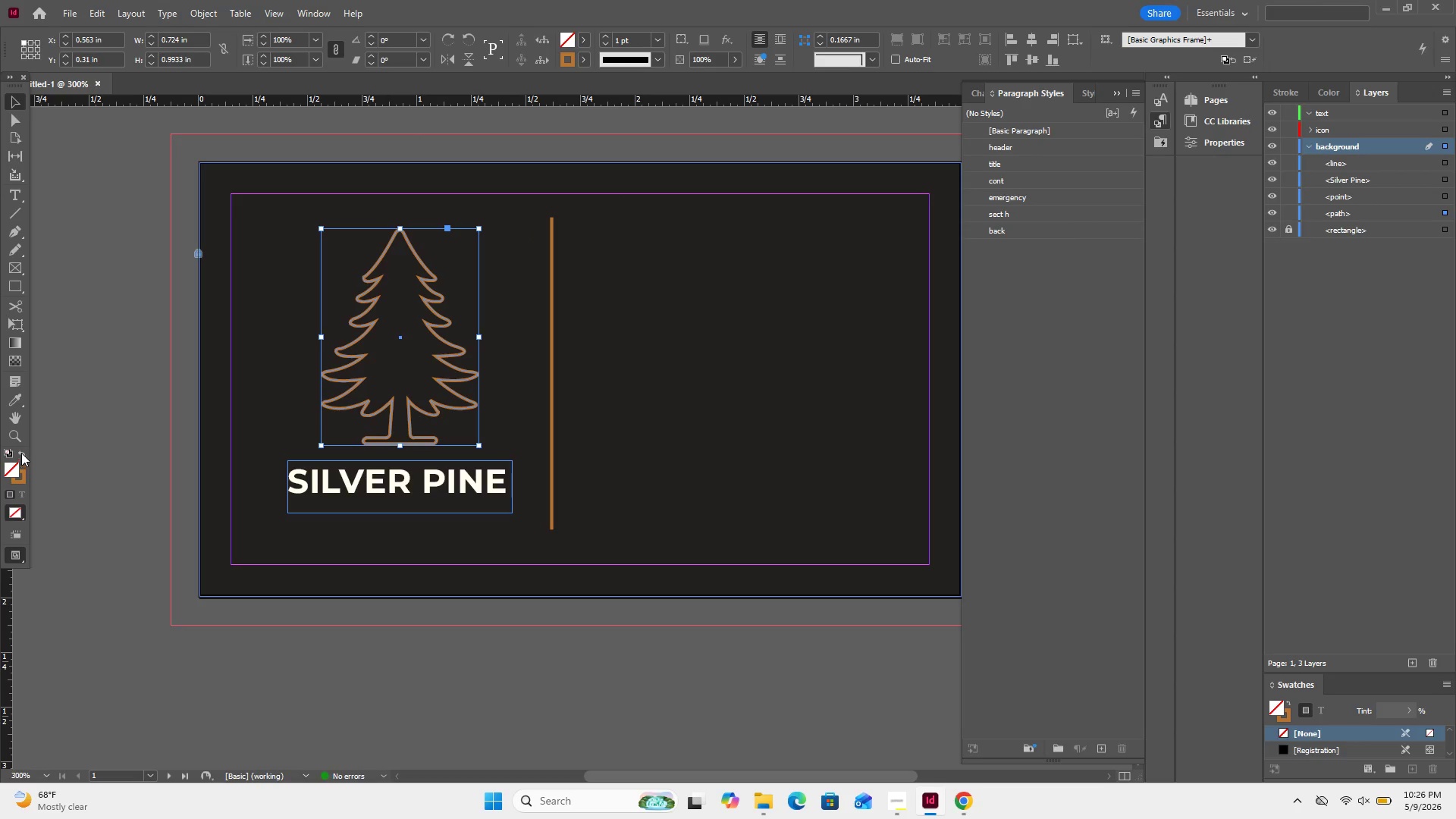 
left_click([25, 450])
 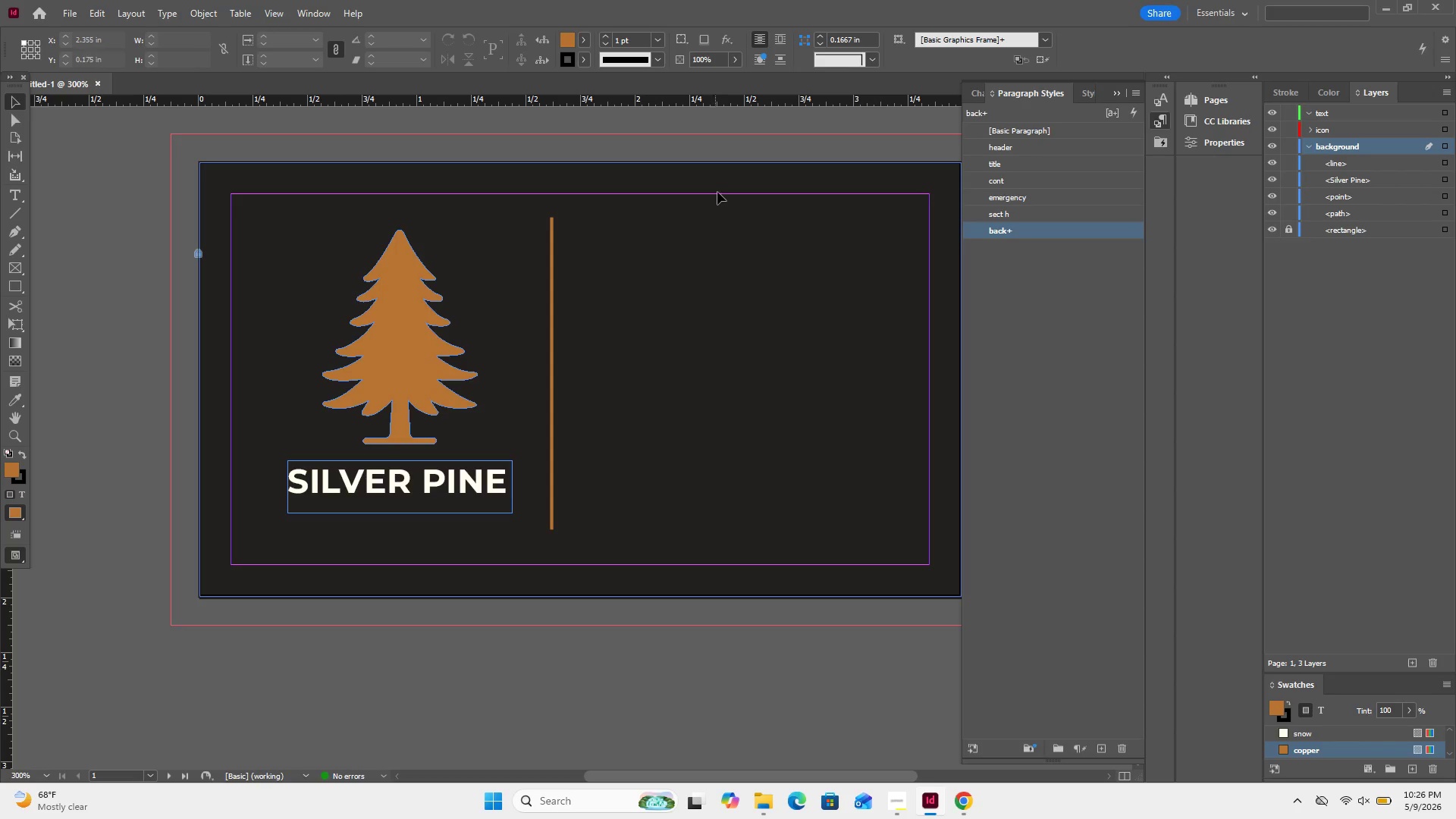 
wait(53.42)
 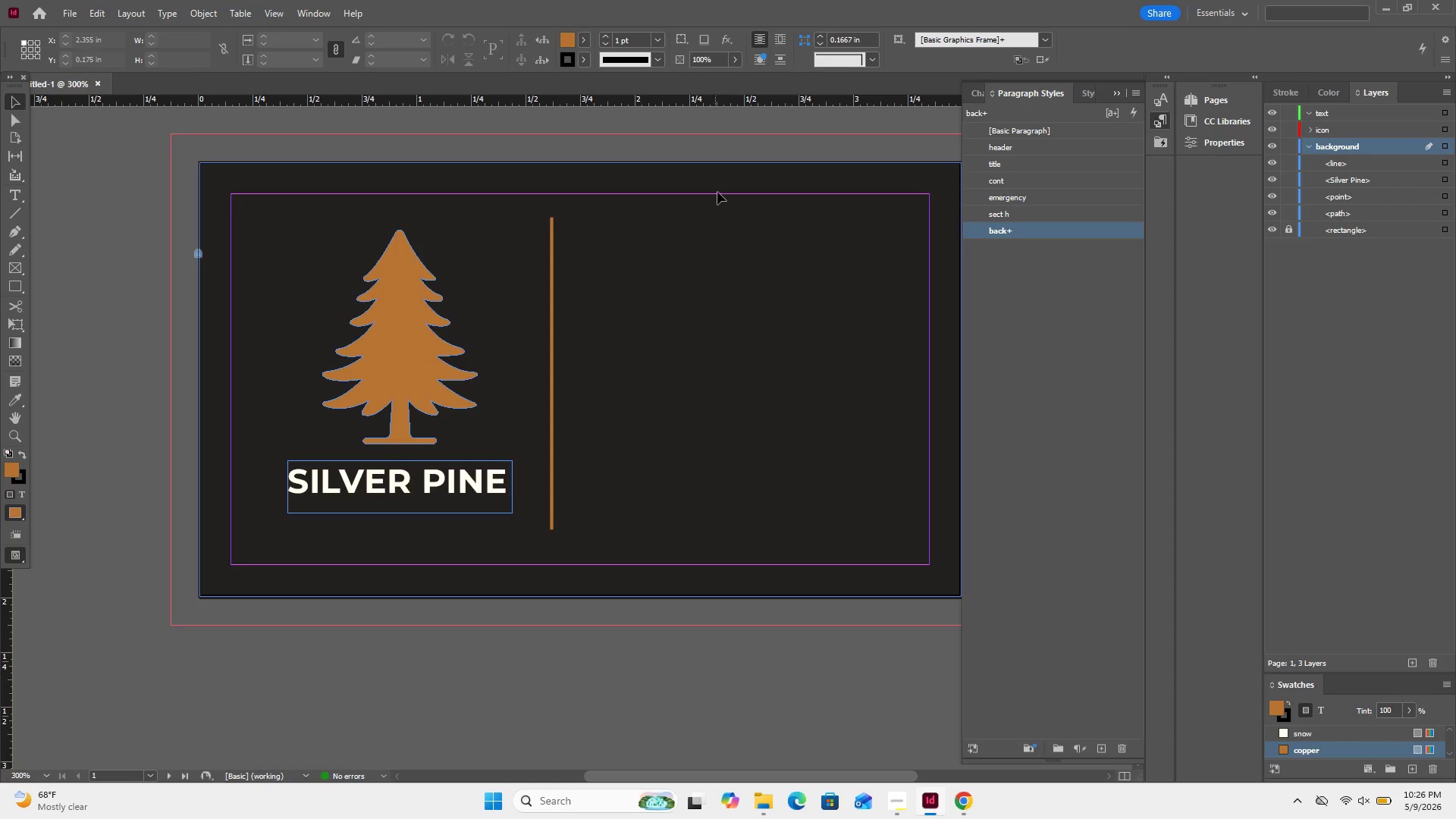 
left_click([19, 192])
 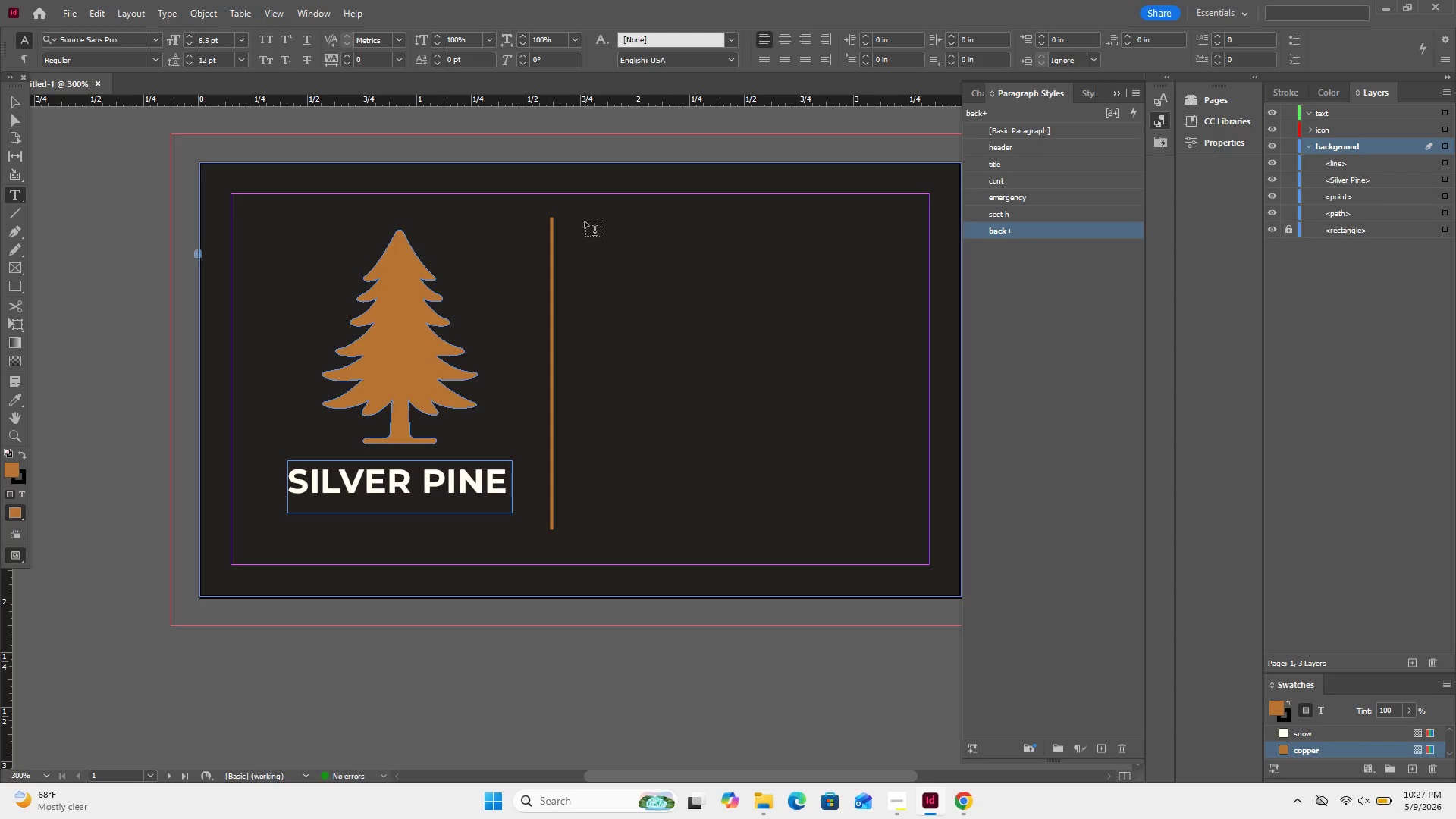 
left_click_drag(start_coordinate=[597, 226], to_coordinate=[760, 275])
 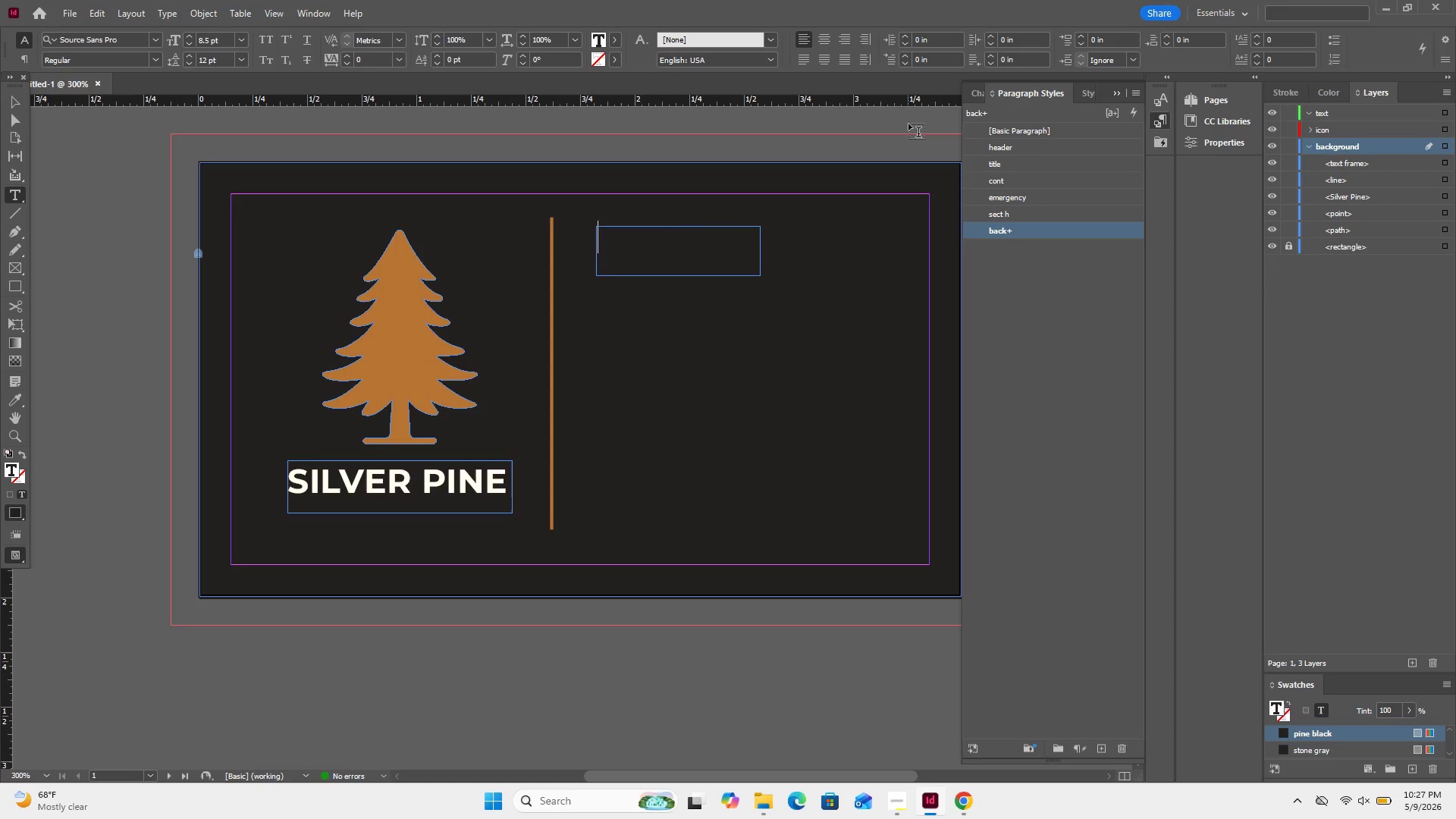 
left_click([984, 129])
 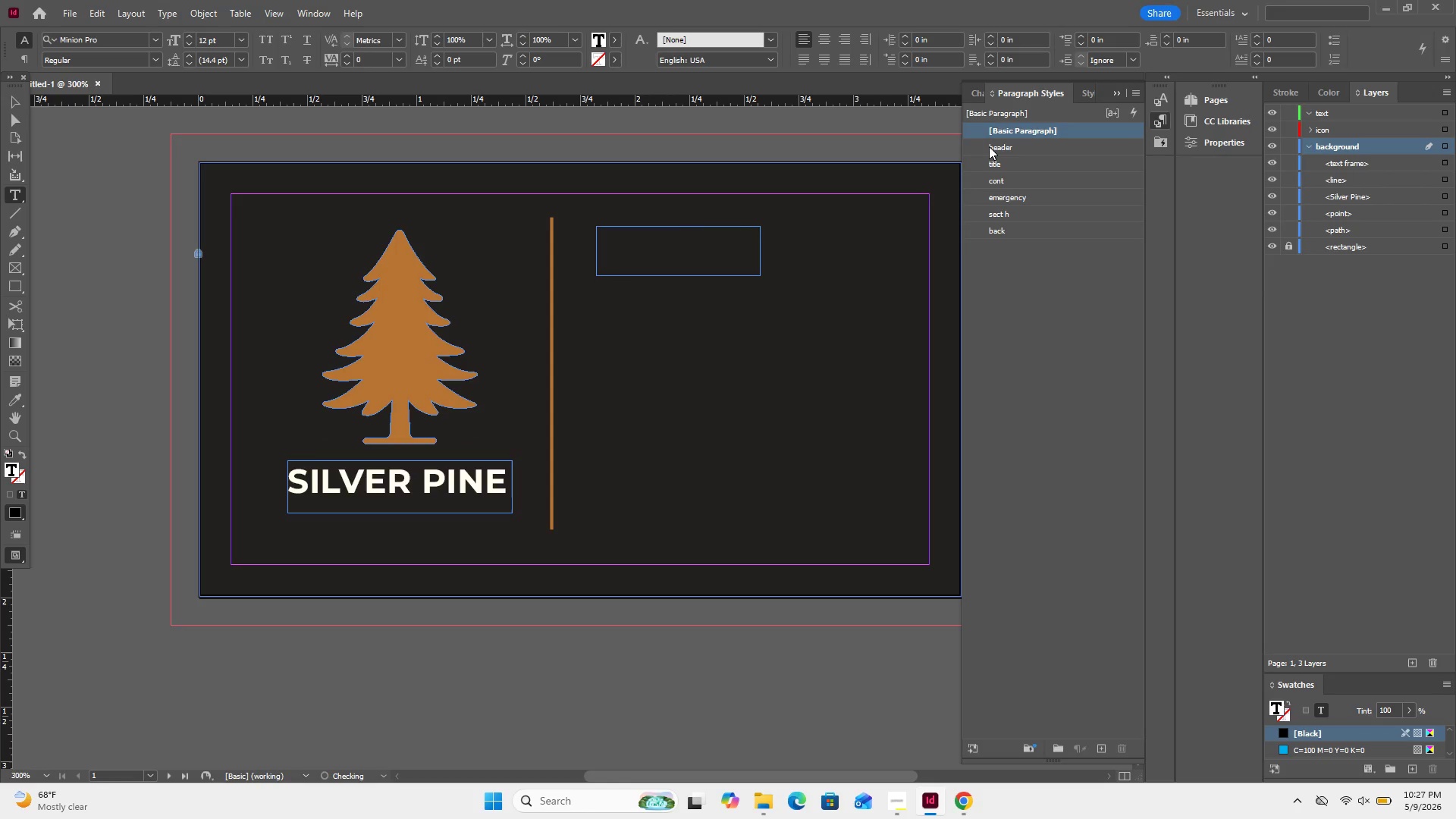 
left_click([989, 146])
 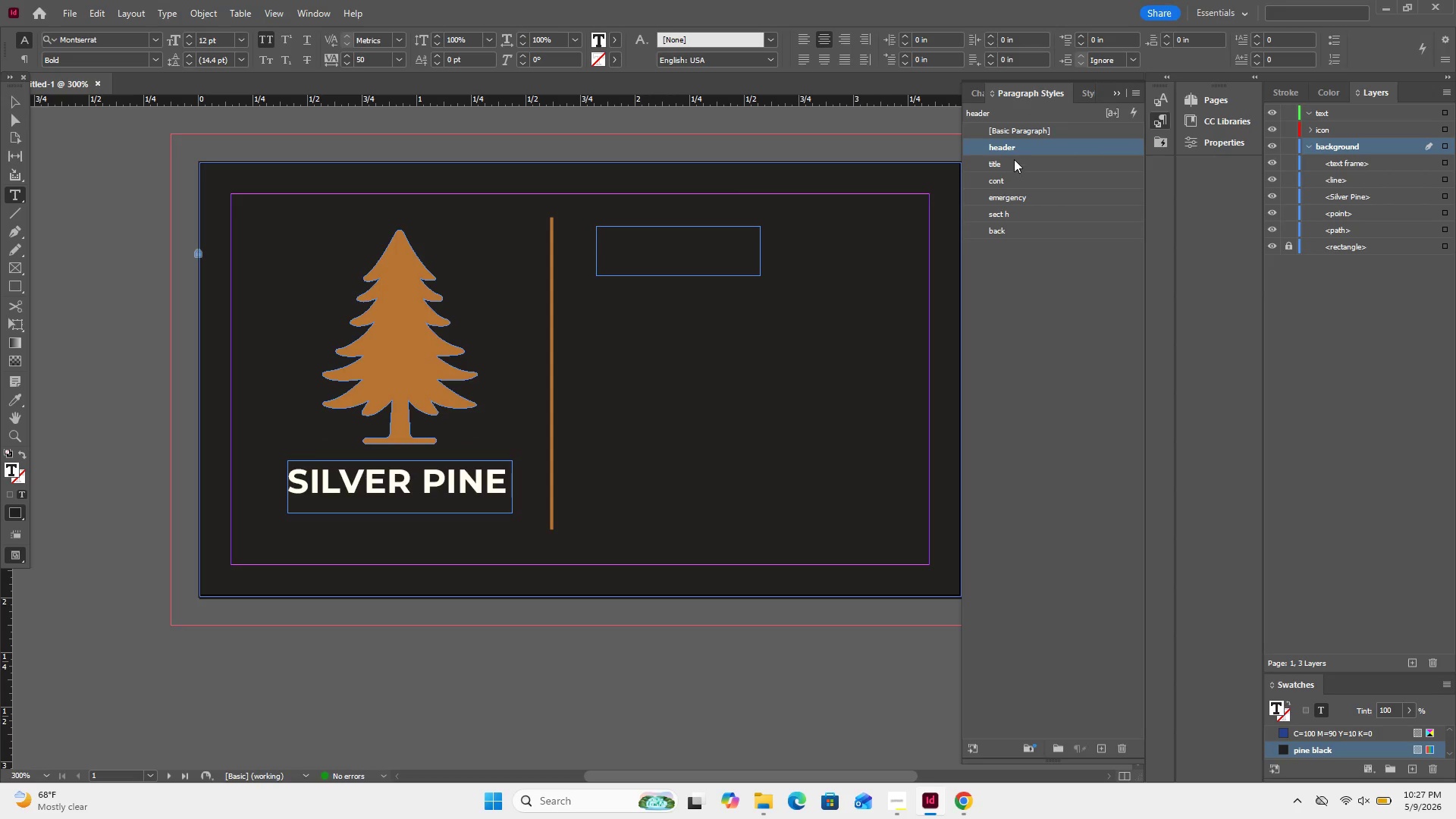 
left_click_drag(start_coordinate=[1023, 164], to_coordinate=[1028, 166])
 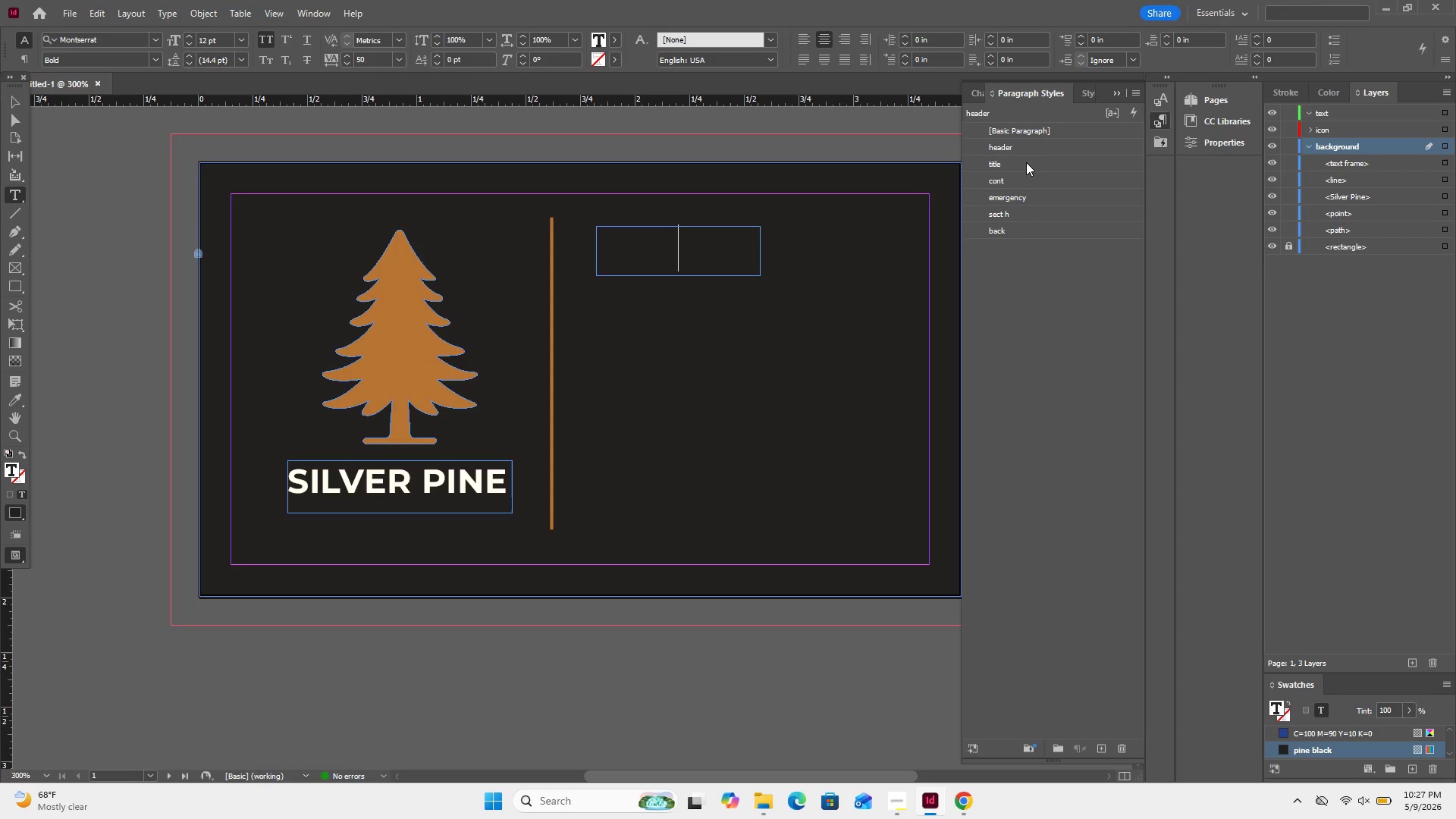 
left_click([1027, 162])
 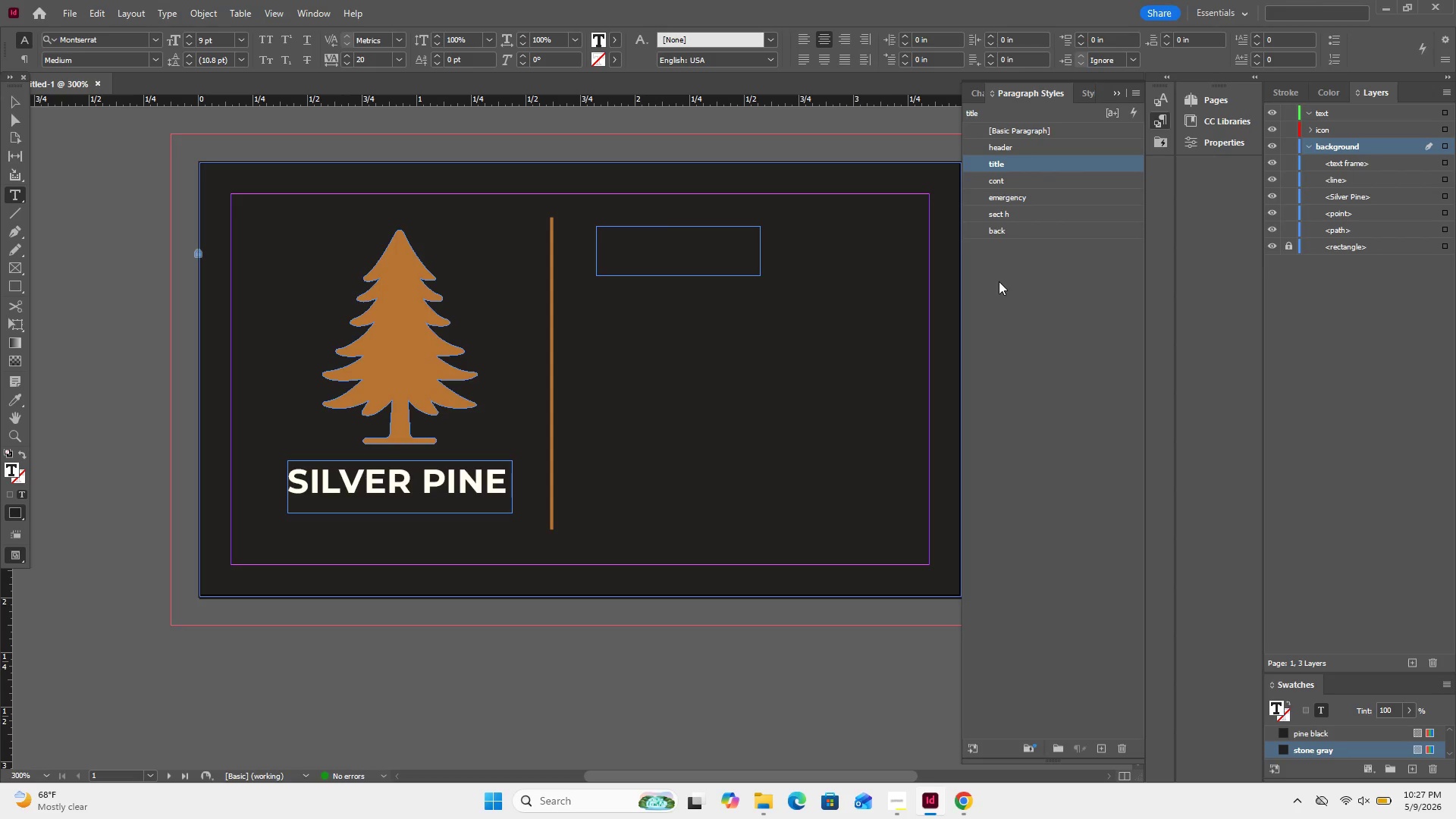 
wait(7.81)
 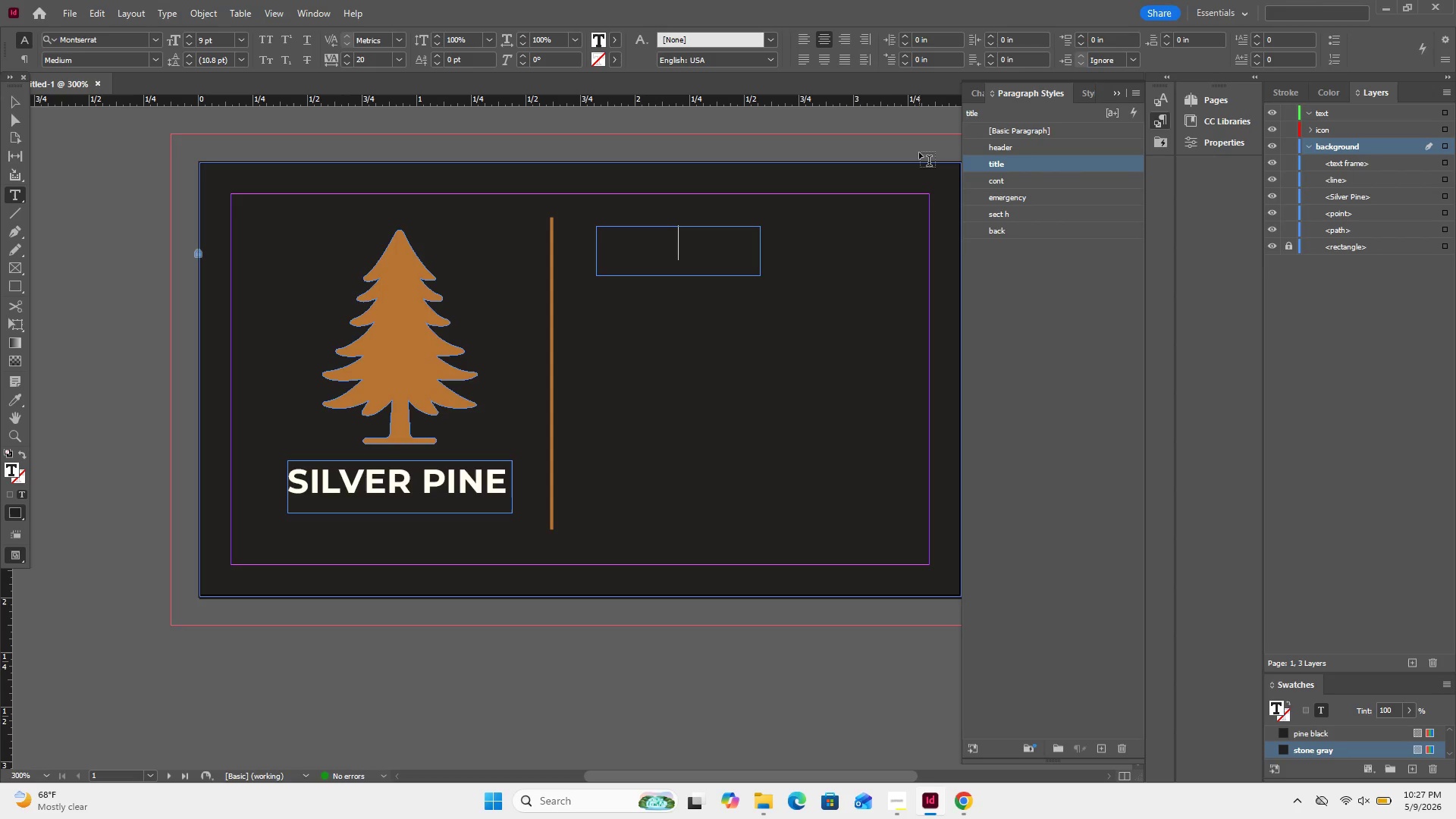 
left_click([904, 801])
 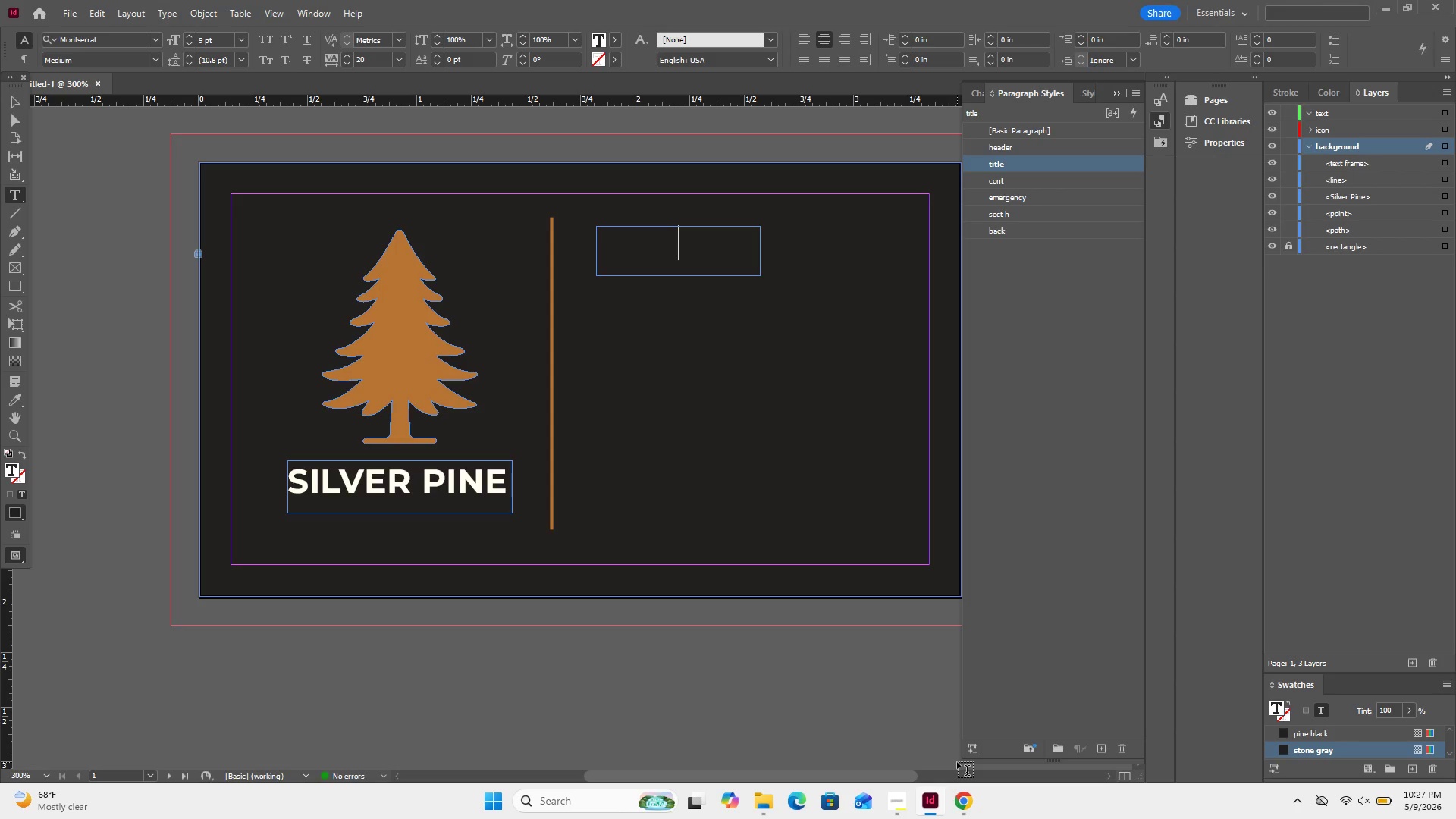 
wait(25.08)
 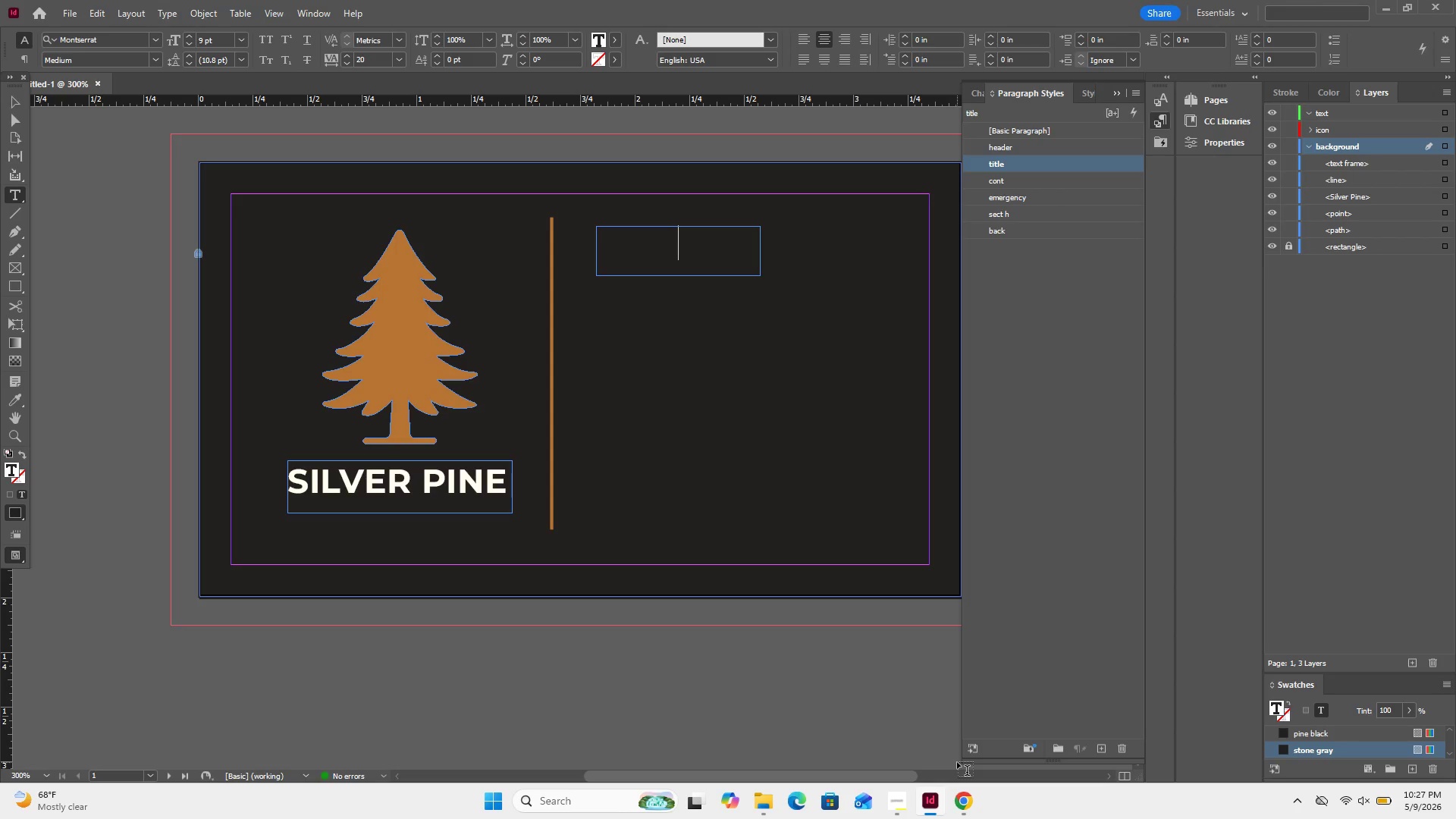 
key(N)
 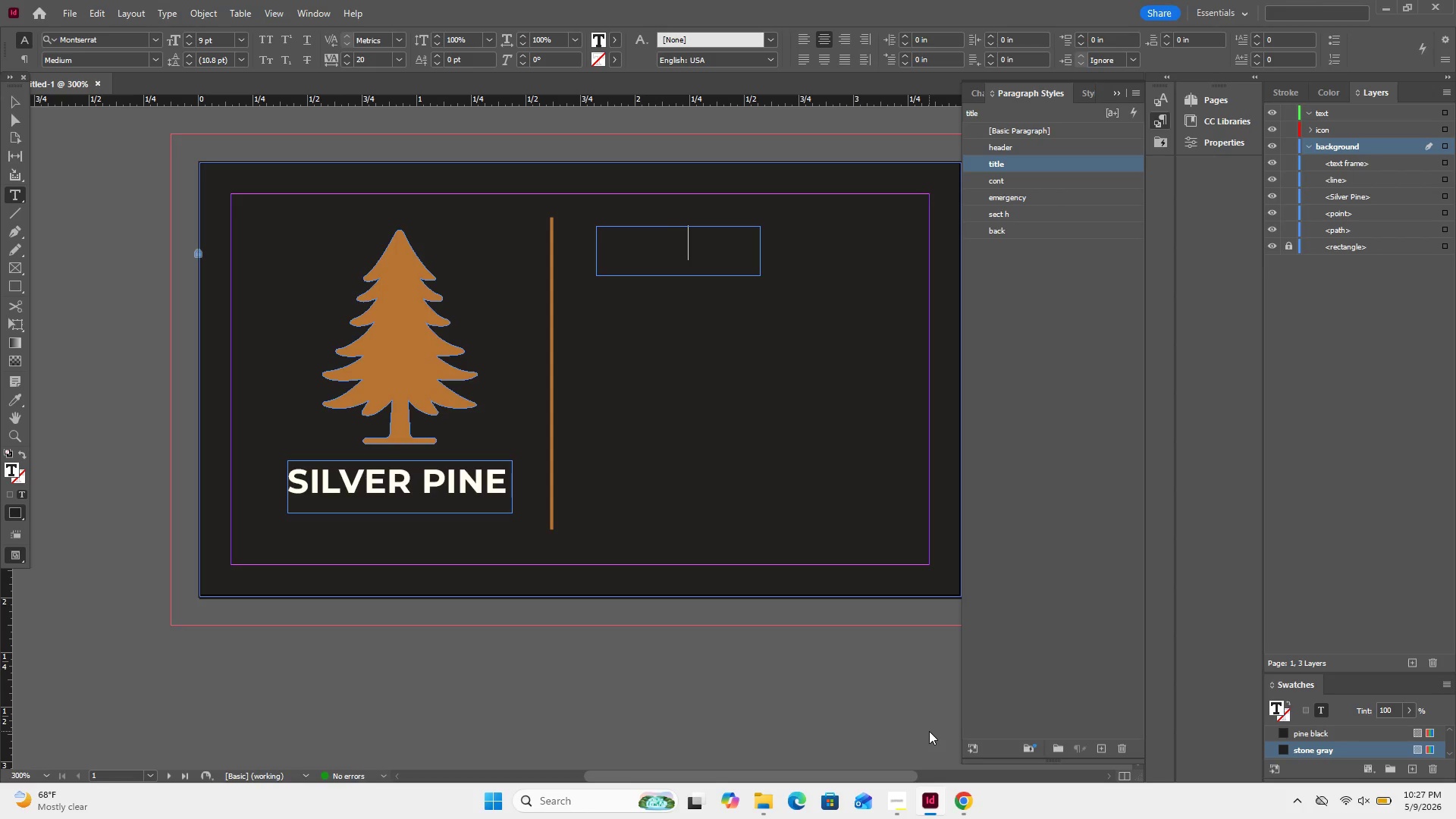 
key(F)
 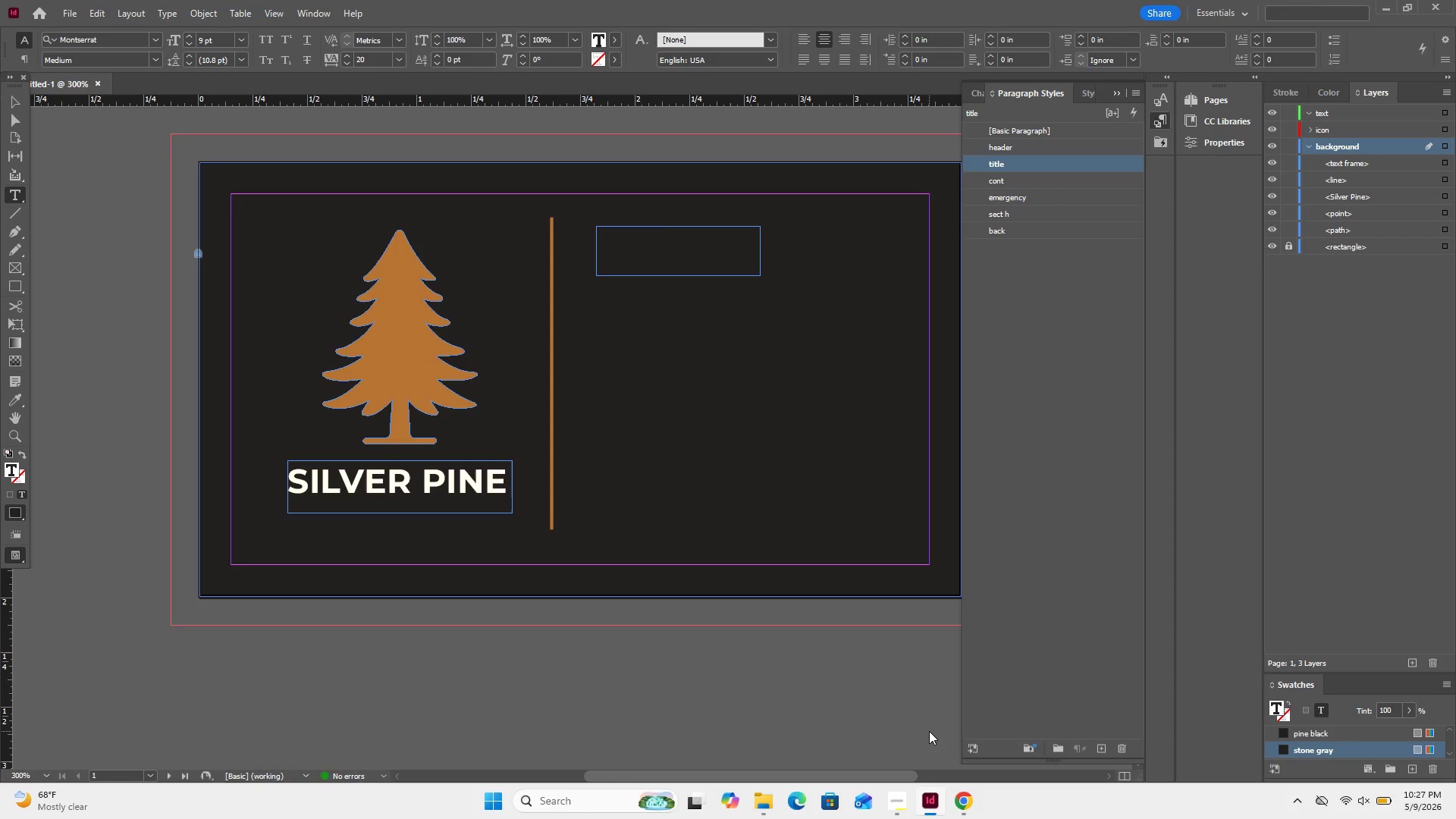 
key(Backspace)
 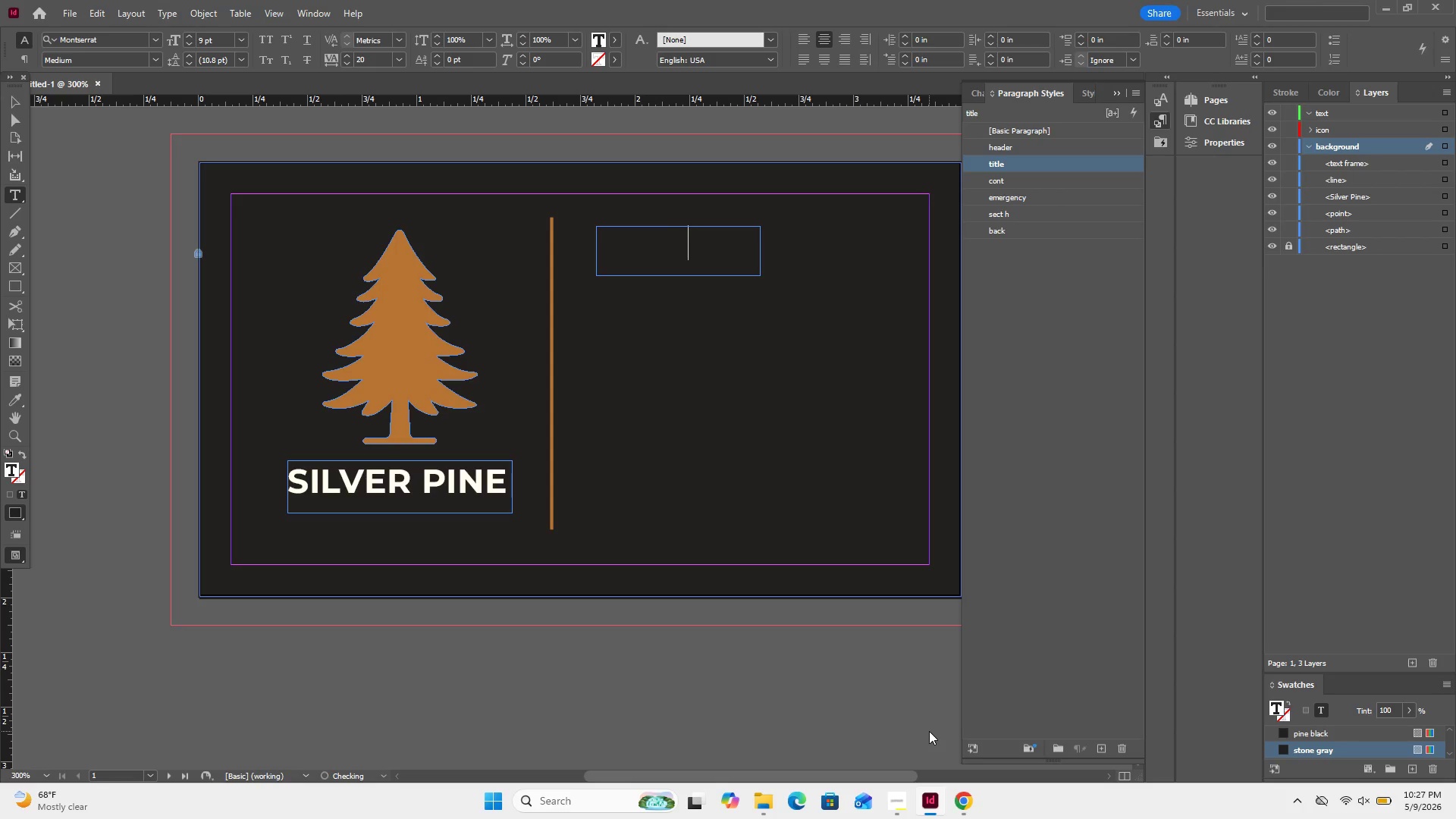 
key(Backspace)
 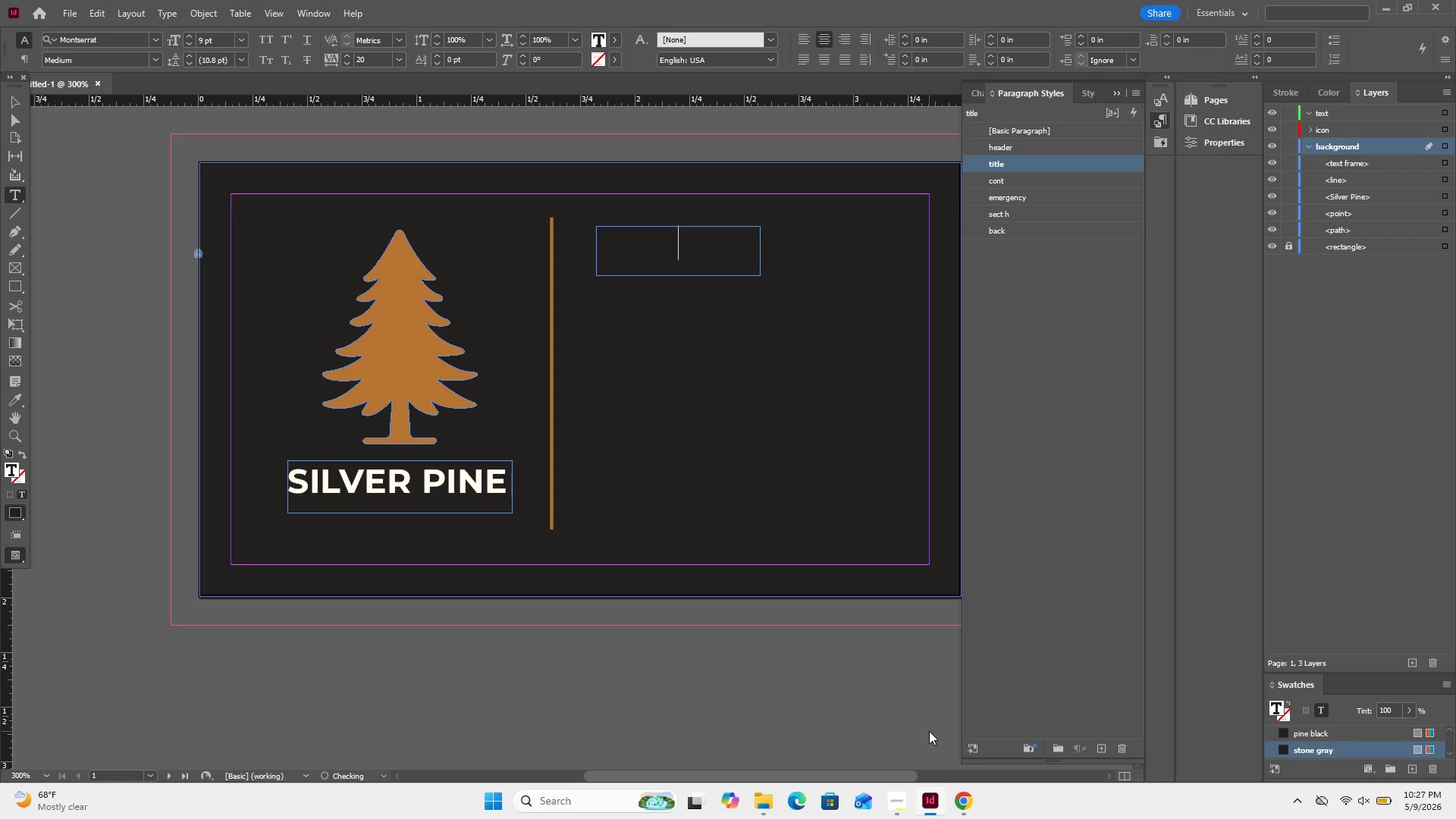 
key(Backspace)
 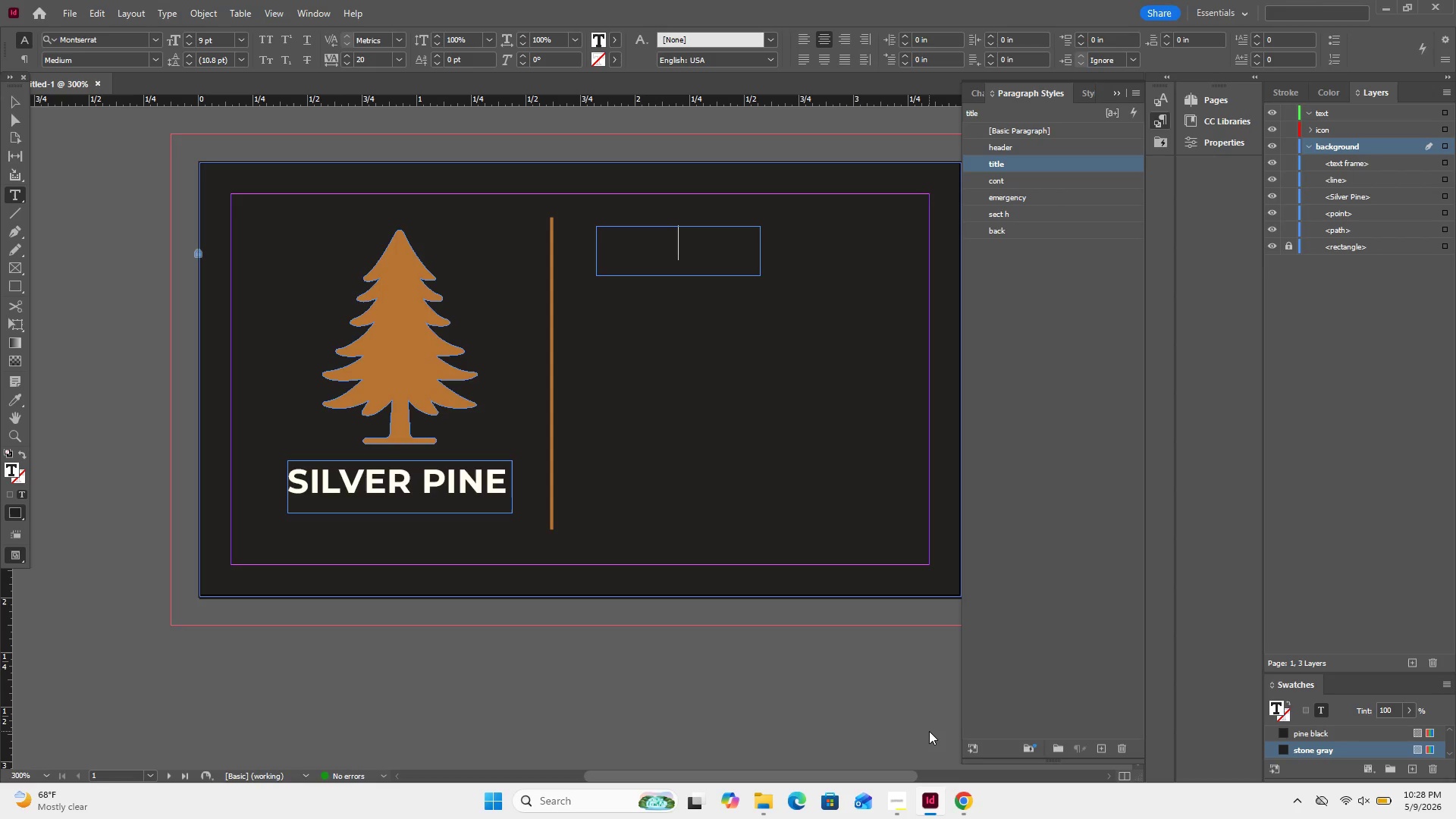 
wait(16.83)
 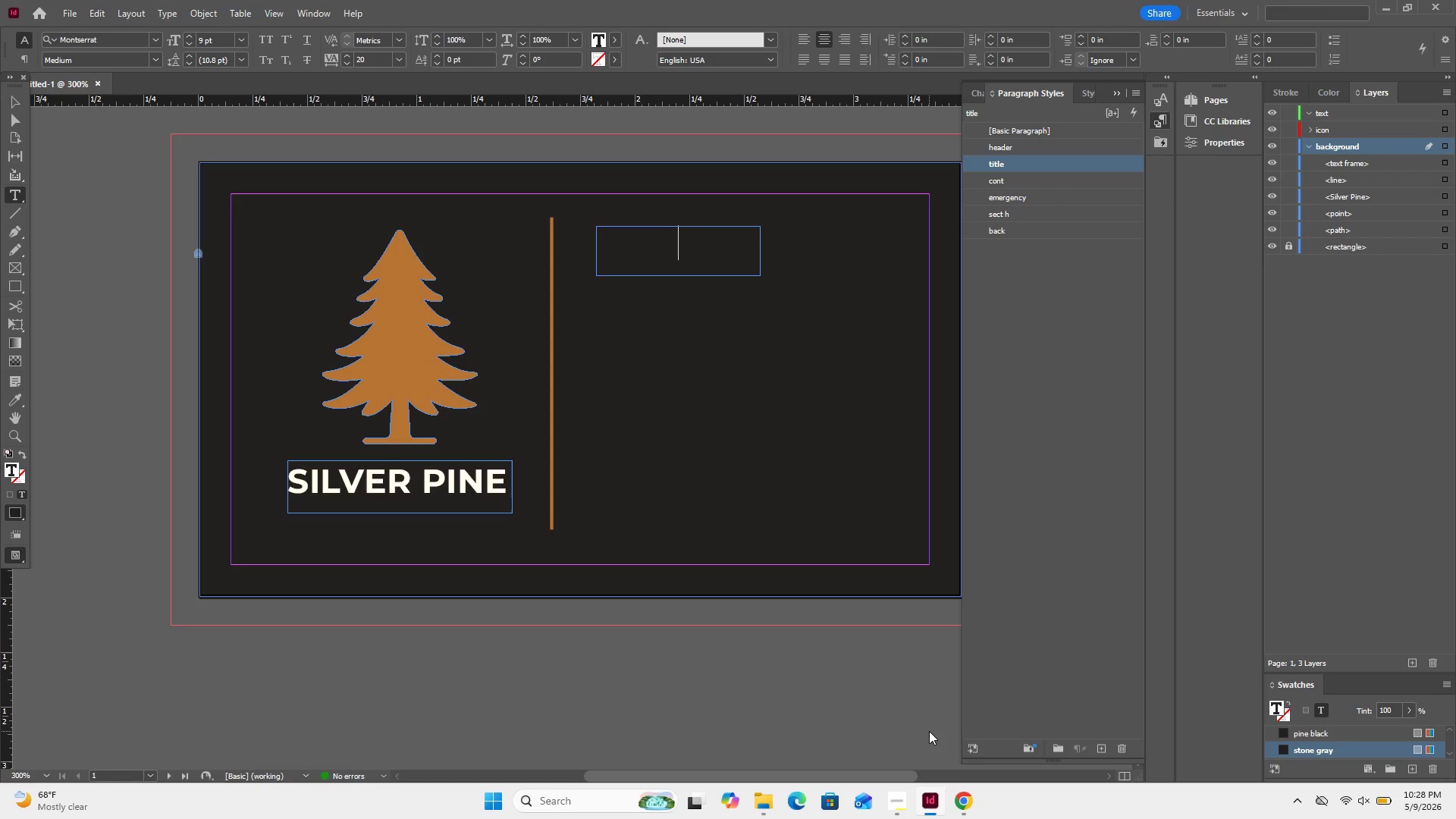 
left_click([149, 5])
 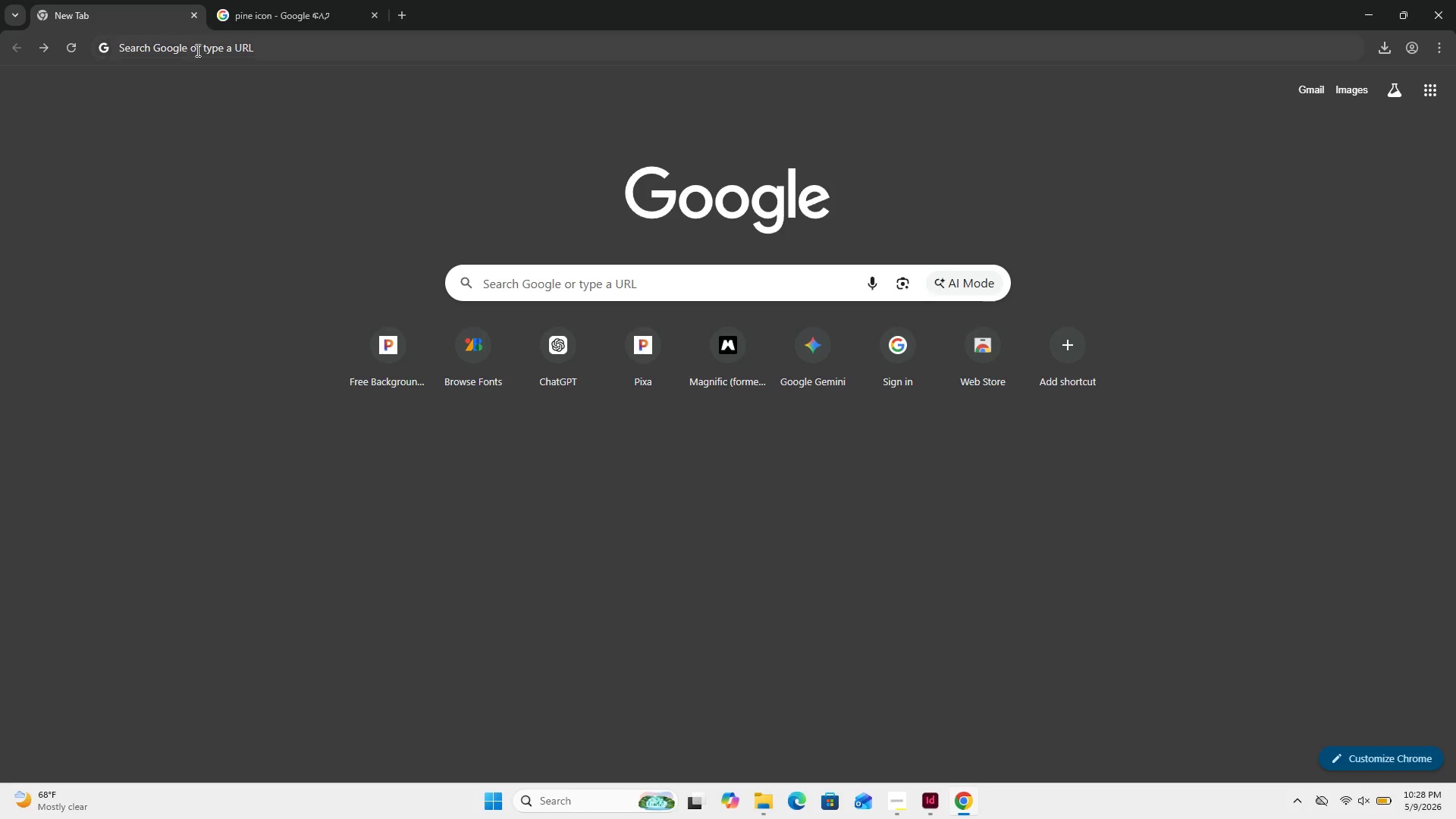 
left_click([199, 49])
 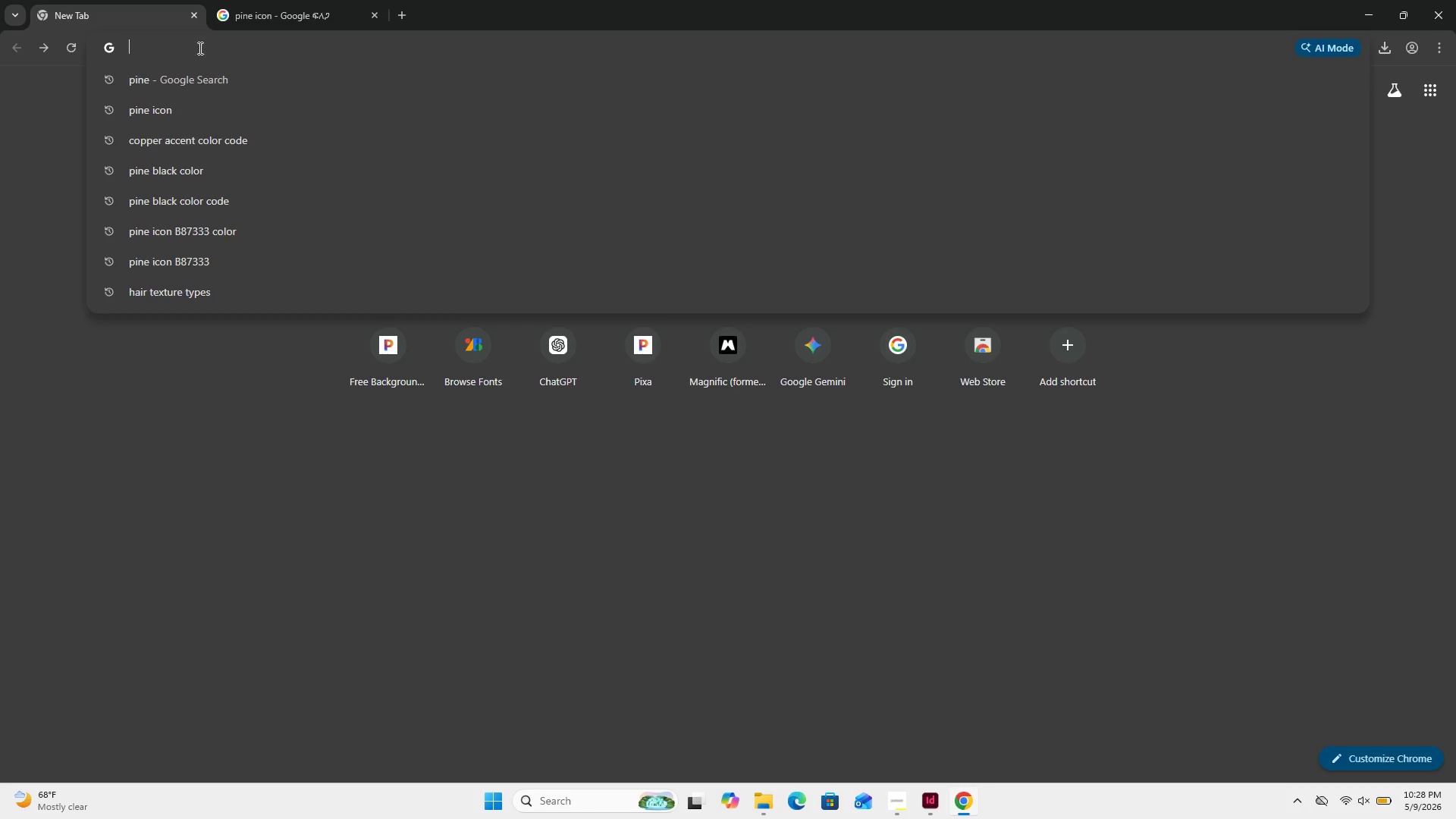 
scroll: coordinate [159, 189], scroll_direction: down, amount: 5.0
 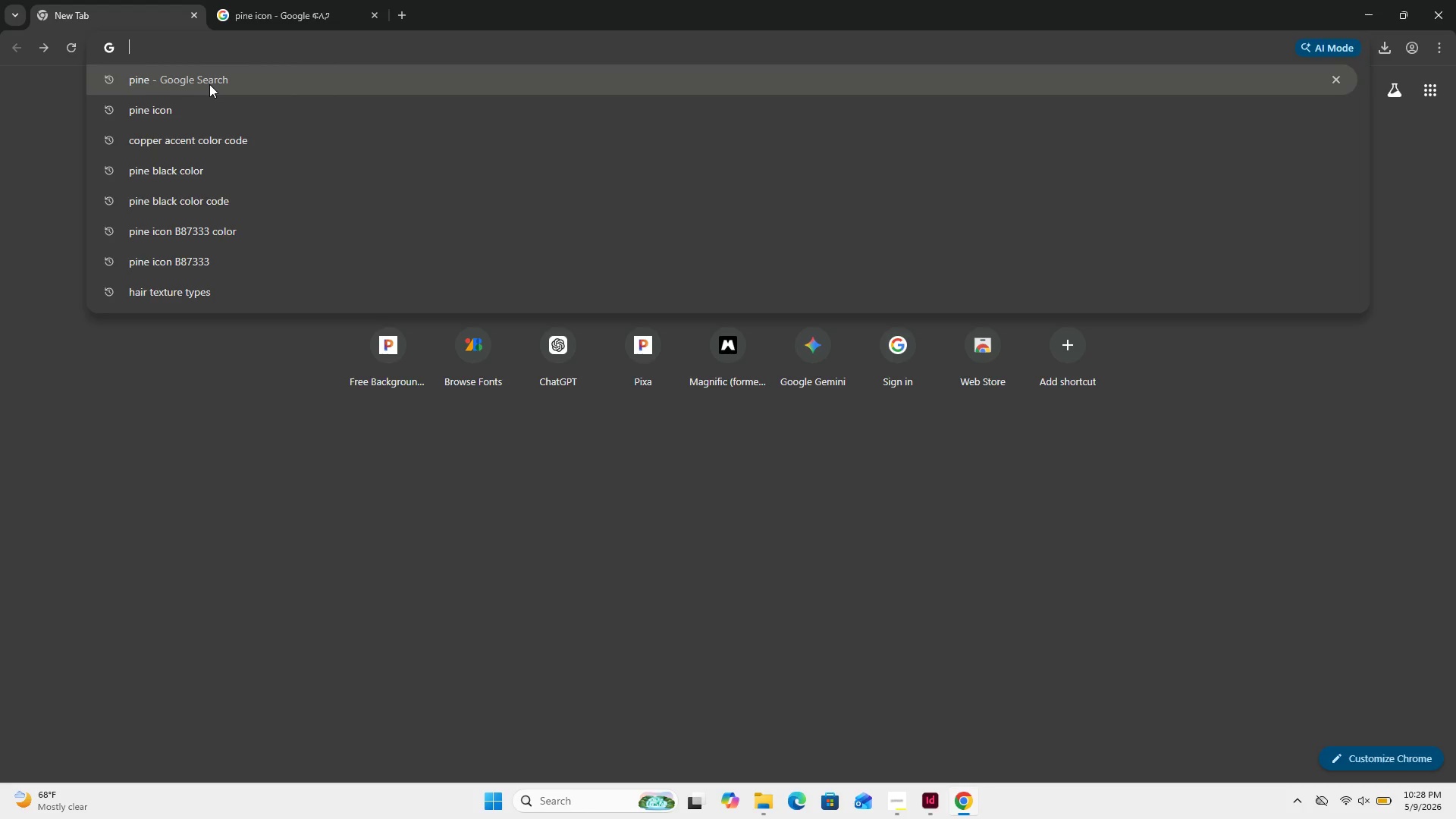 
wait(5.46)
 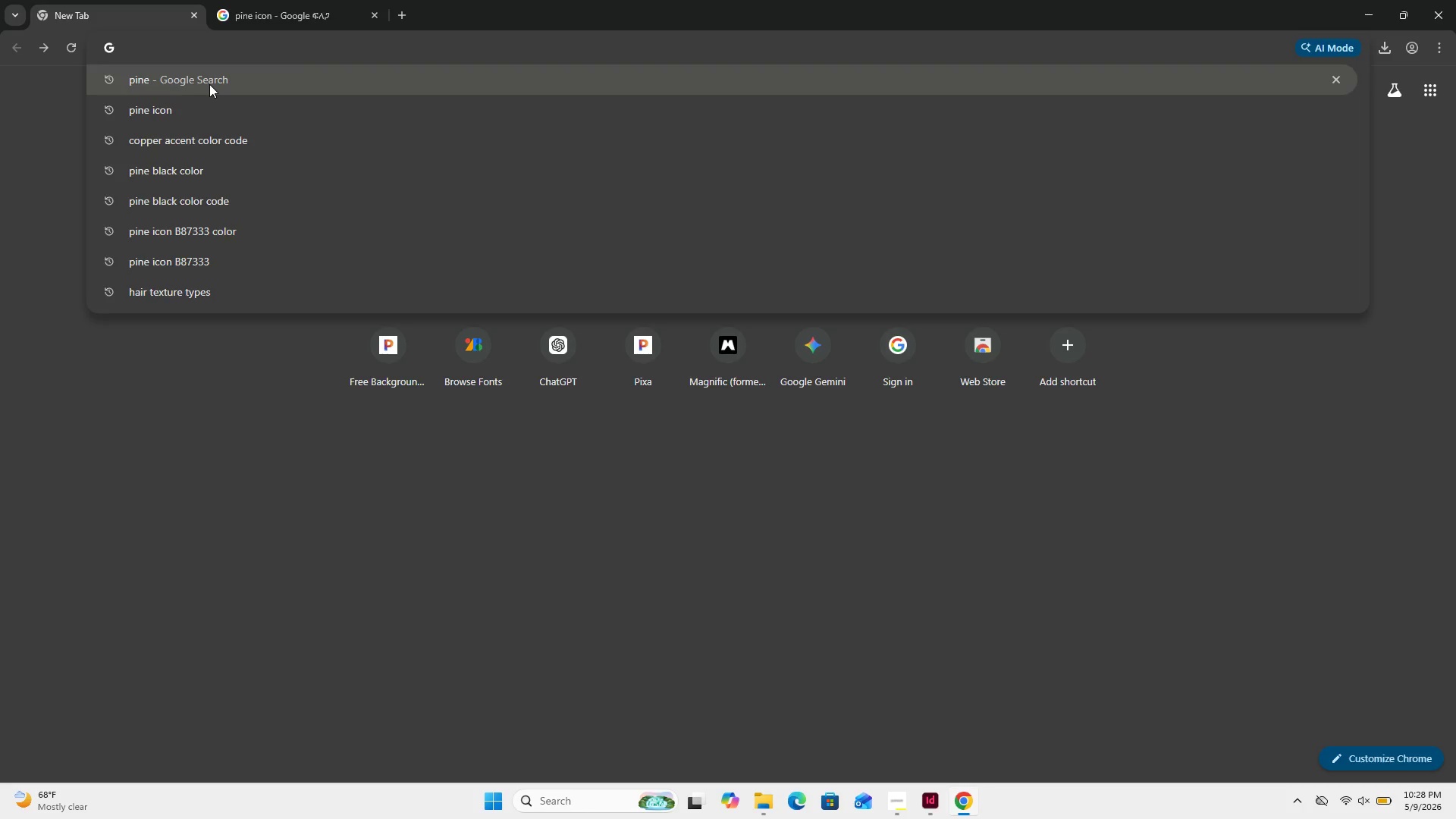 
key(S)
 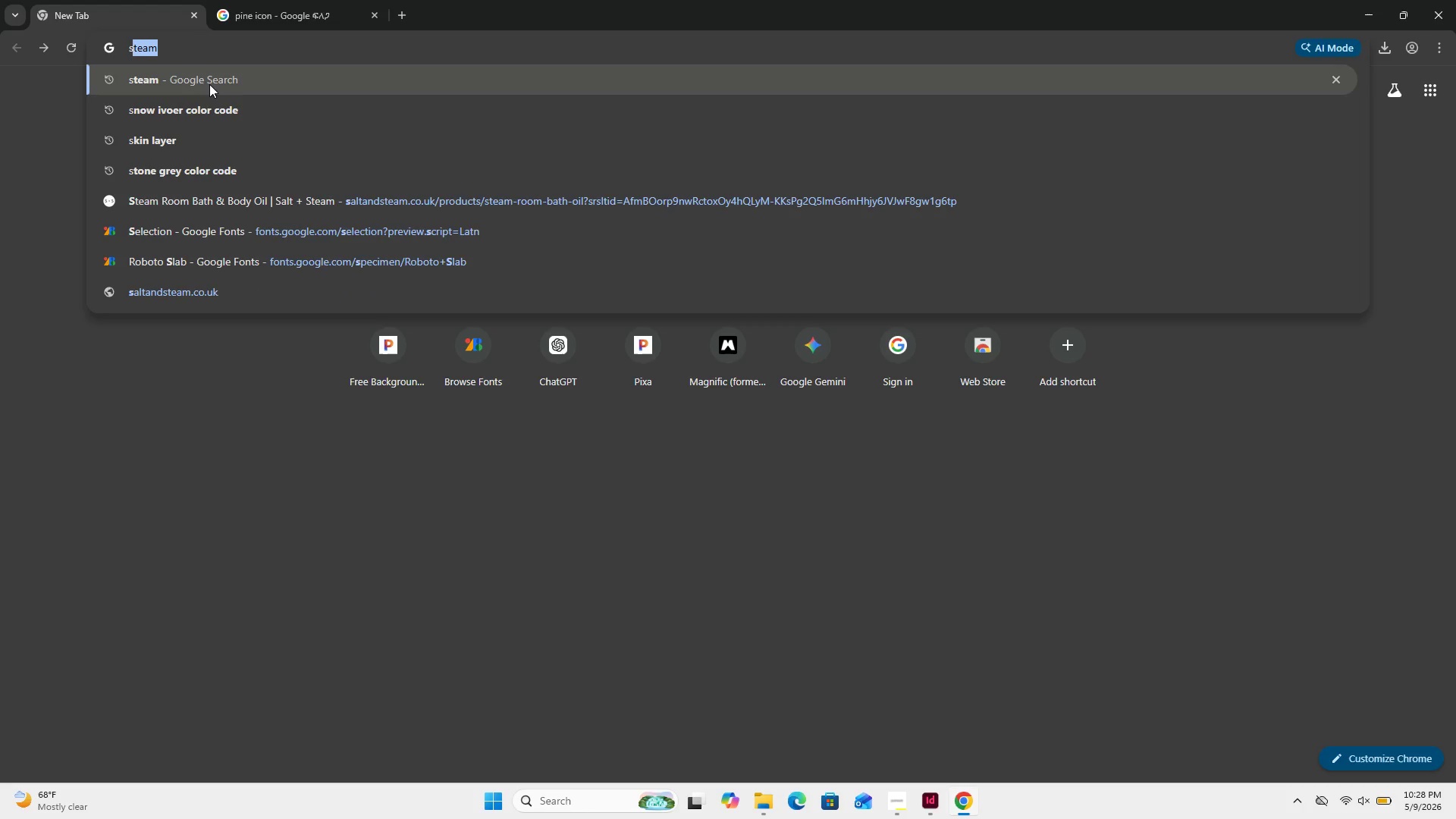 
key(ArrowDown)
 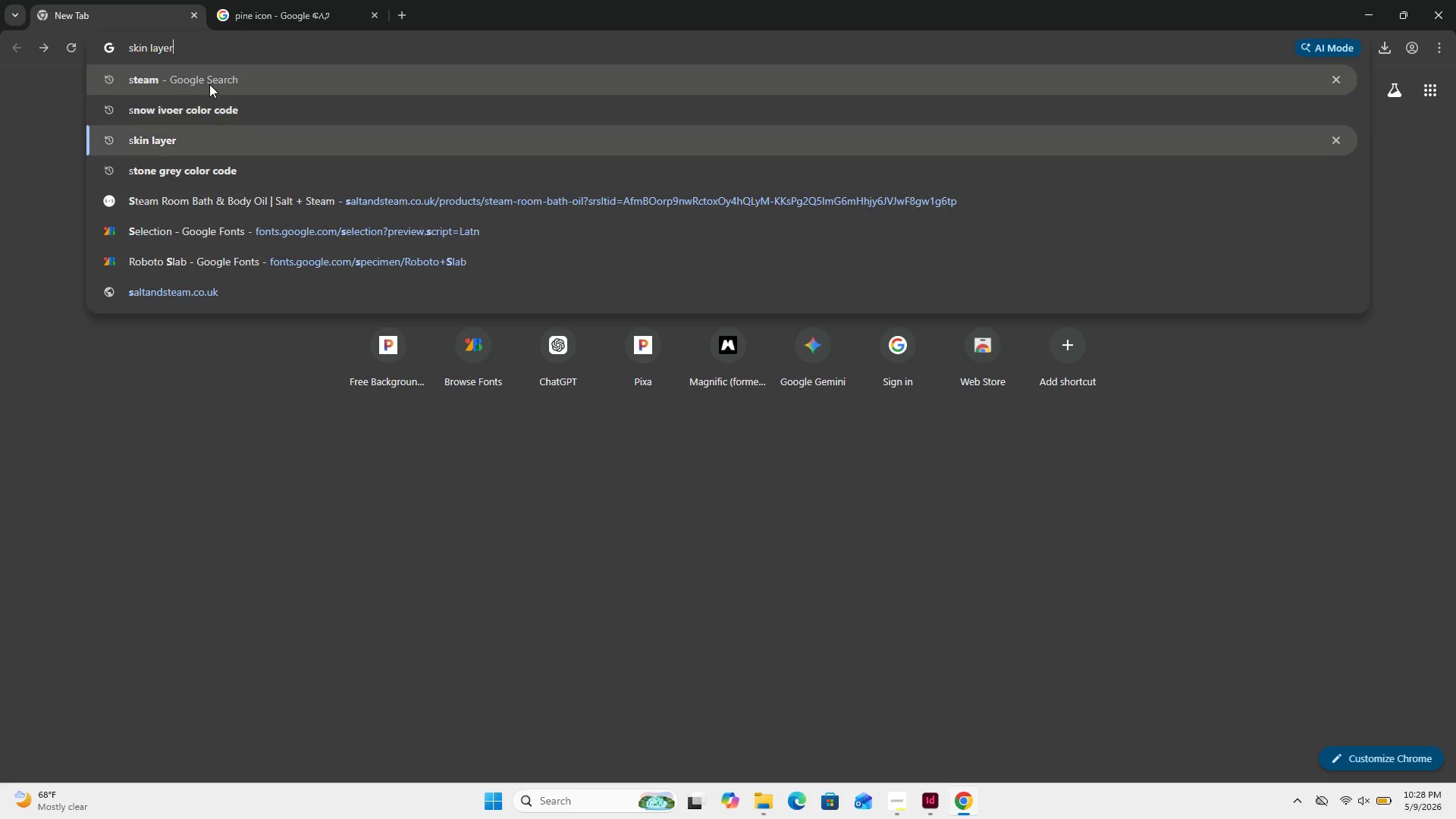 
key(ArrowDown)
 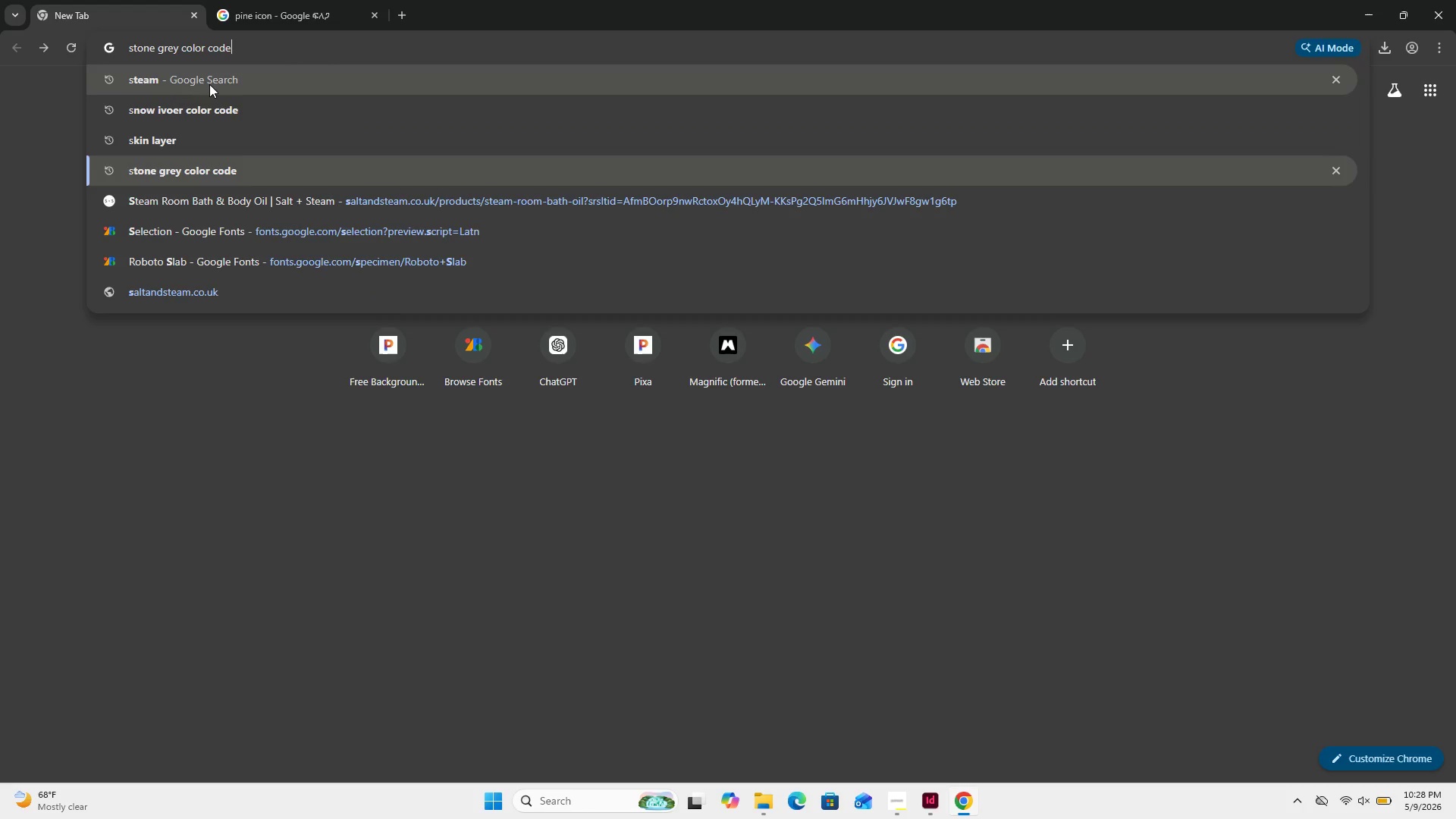 
key(ArrowDown)
 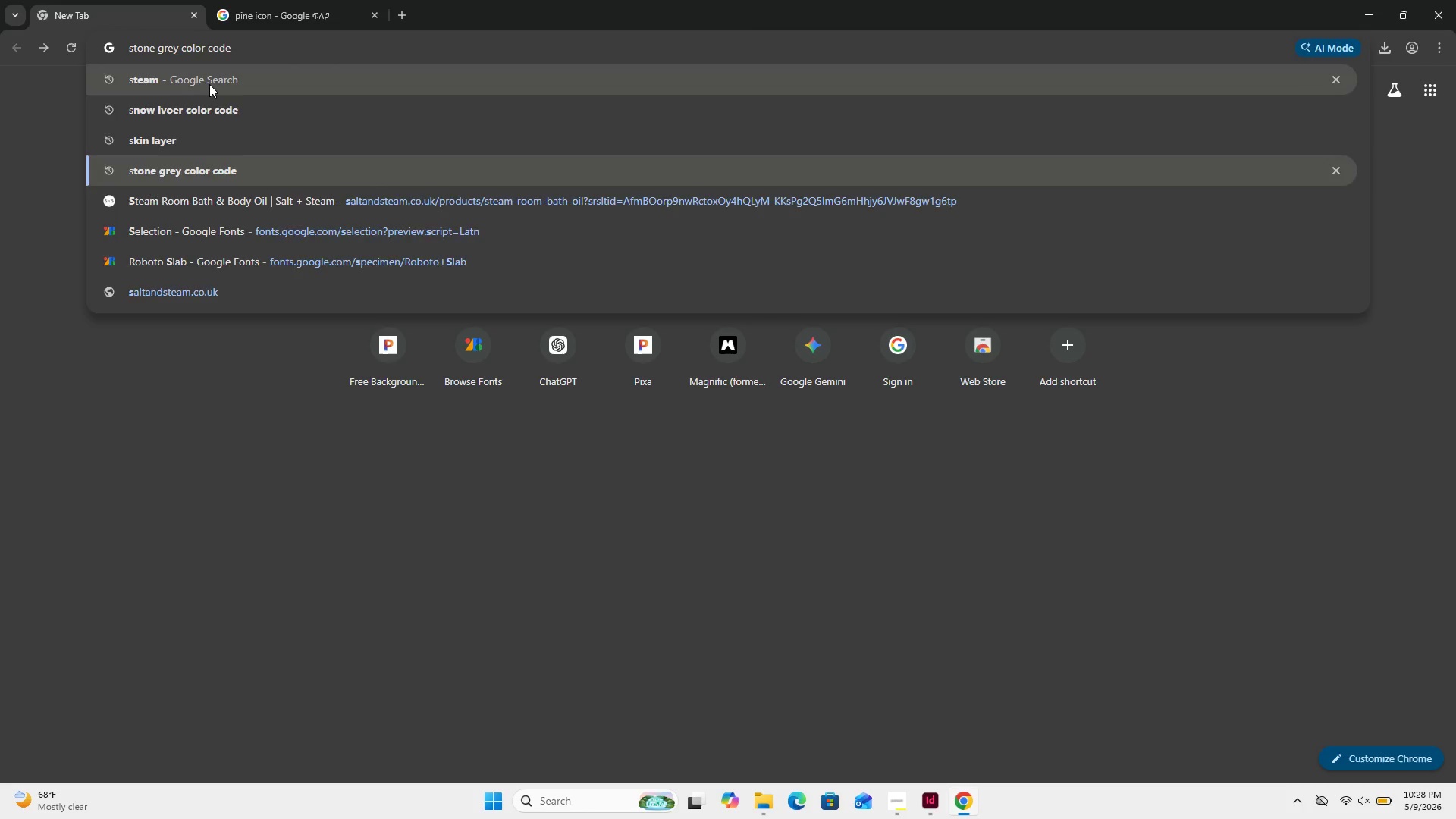 
key(Enter)
 